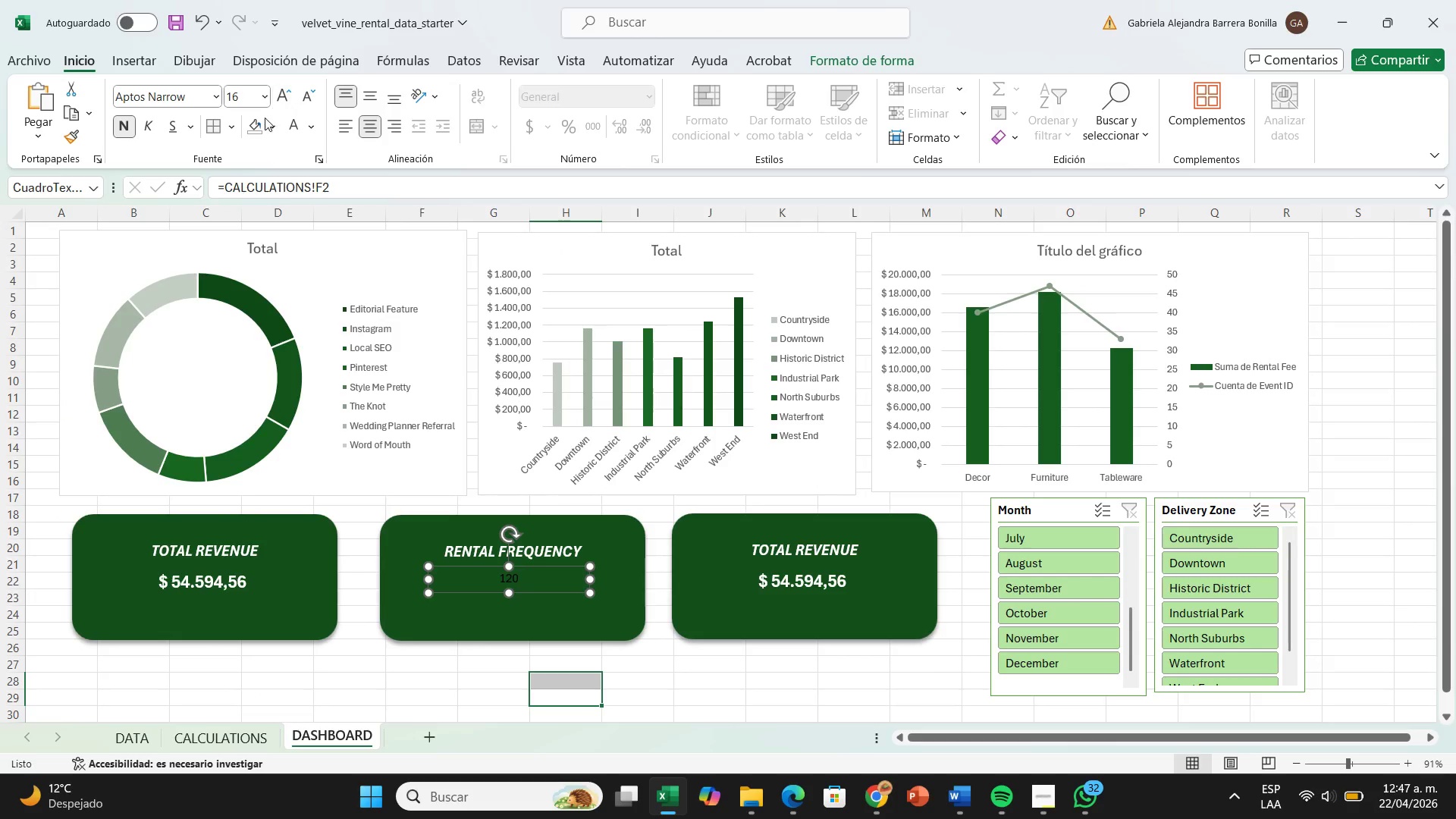 
left_click([284, 127])
 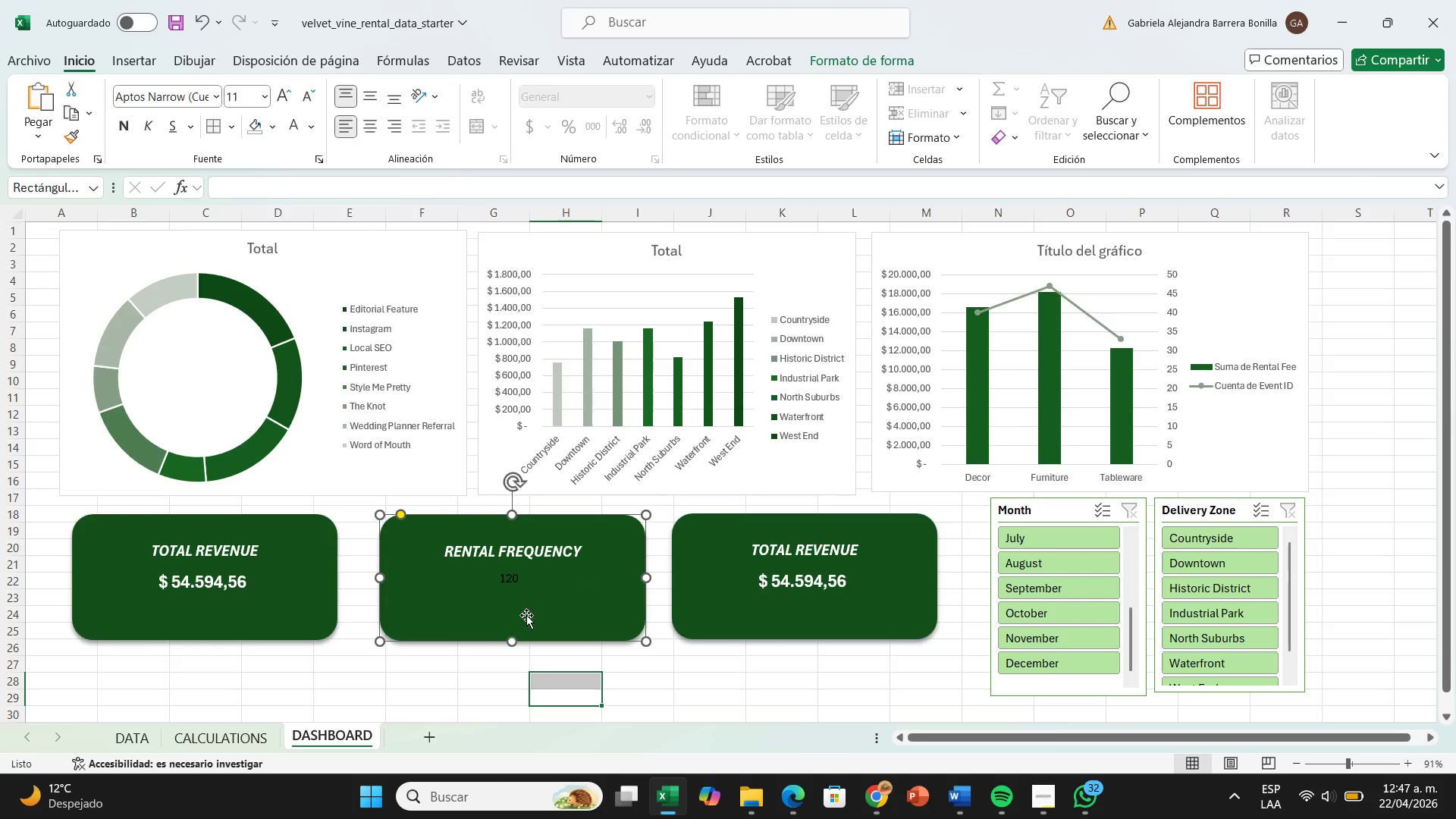 
double_click([550, 587])
 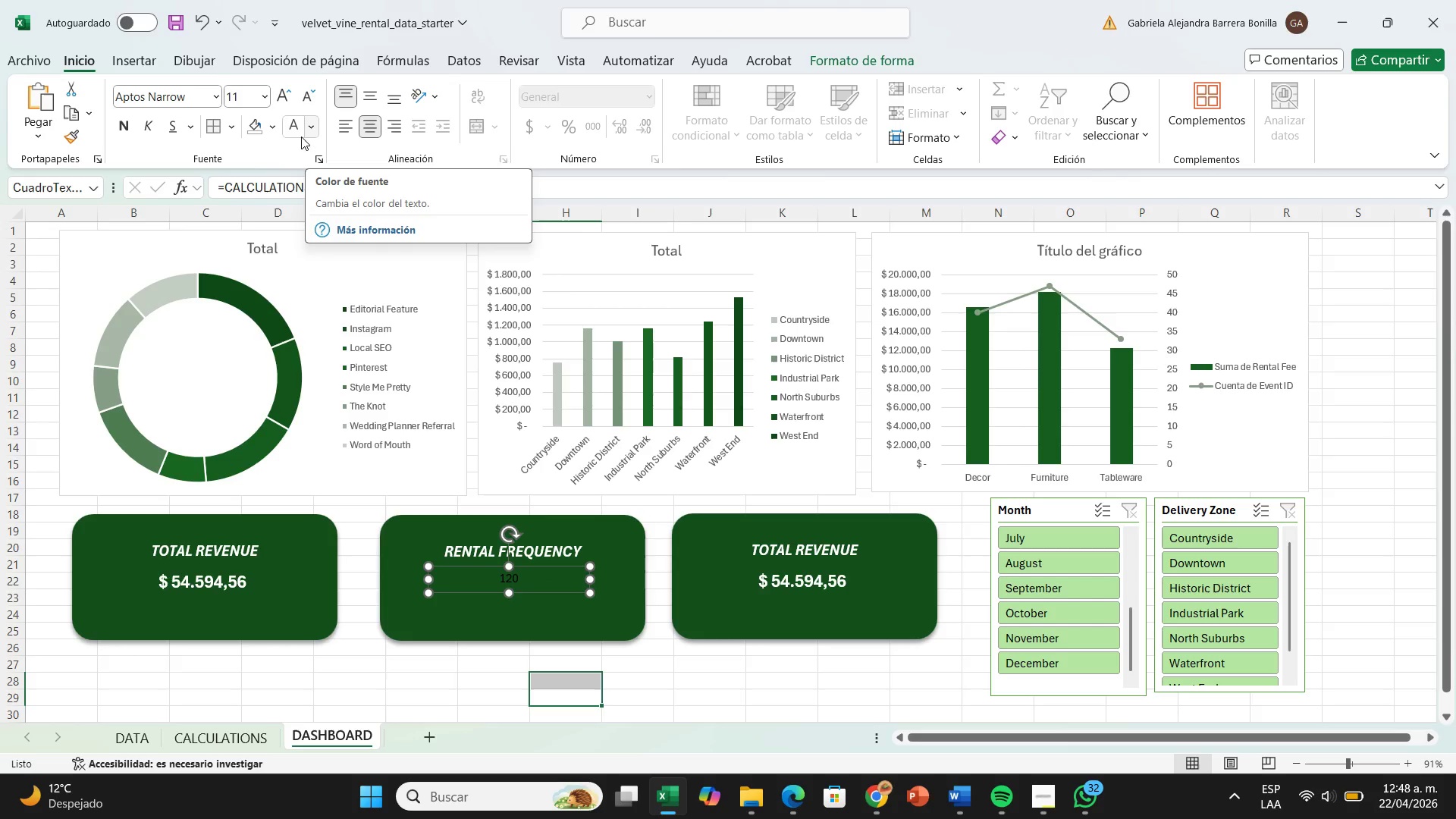 
left_click([304, 117])
 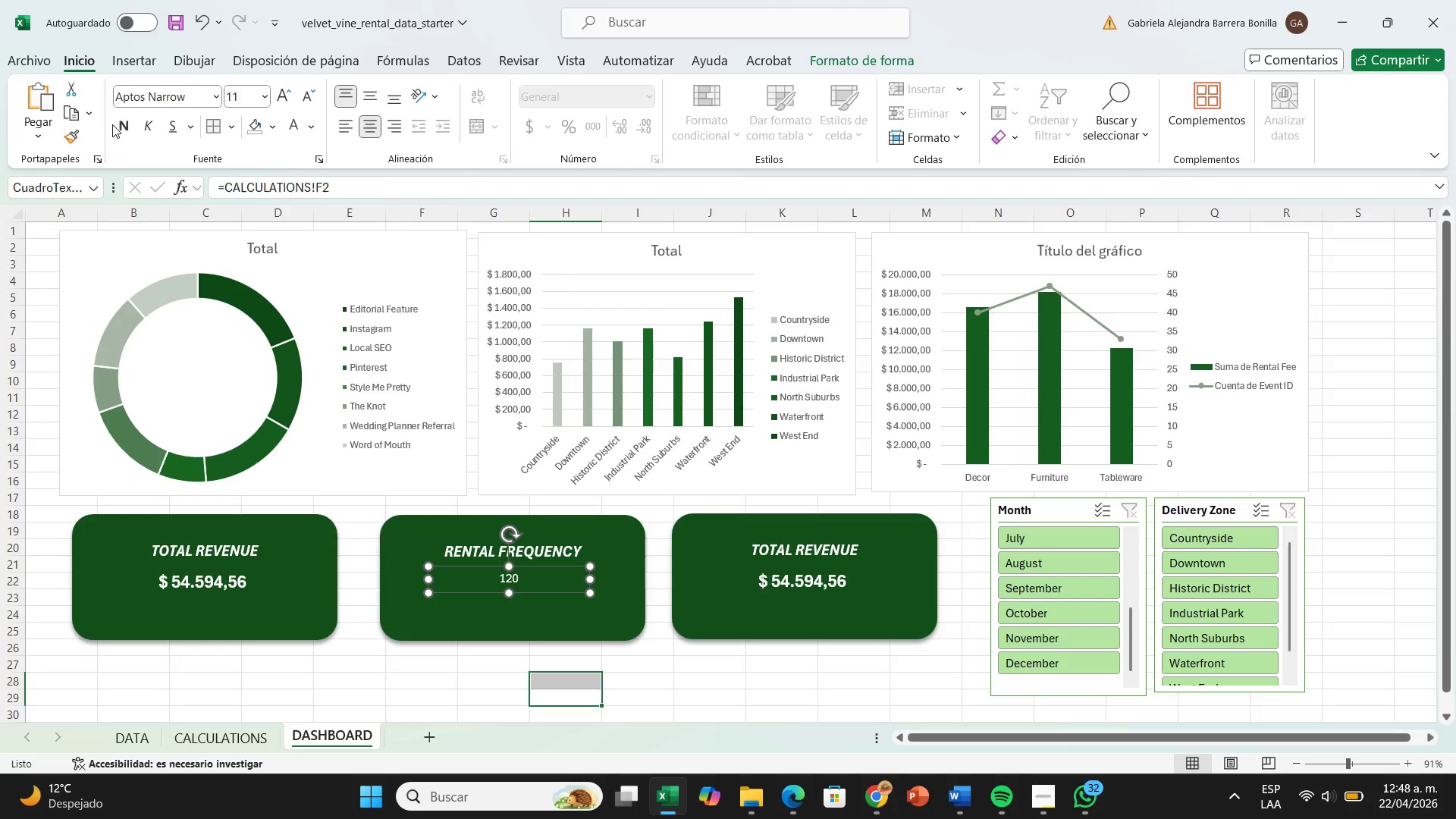 
left_click([118, 125])
 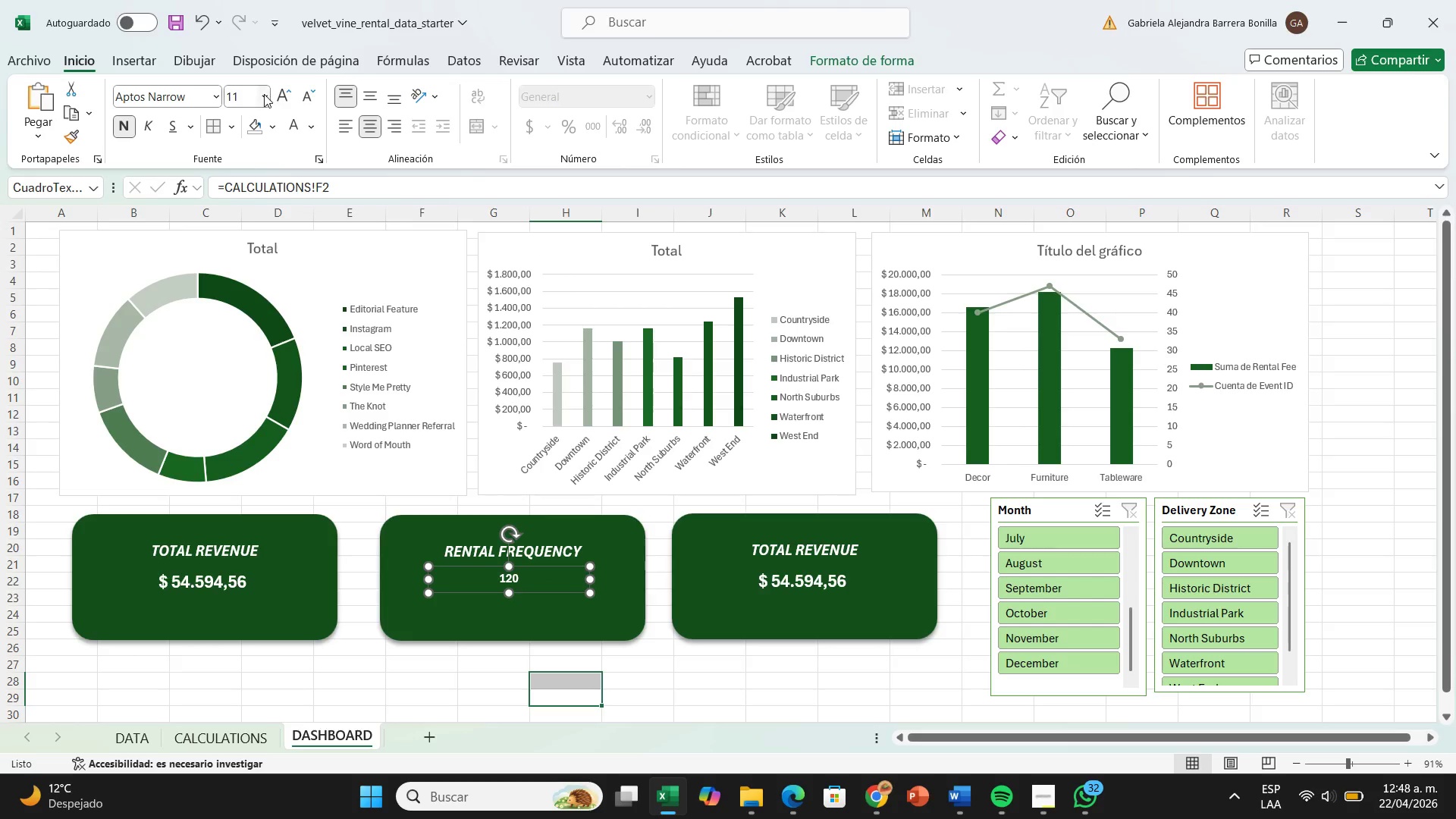 
left_click([264, 94])
 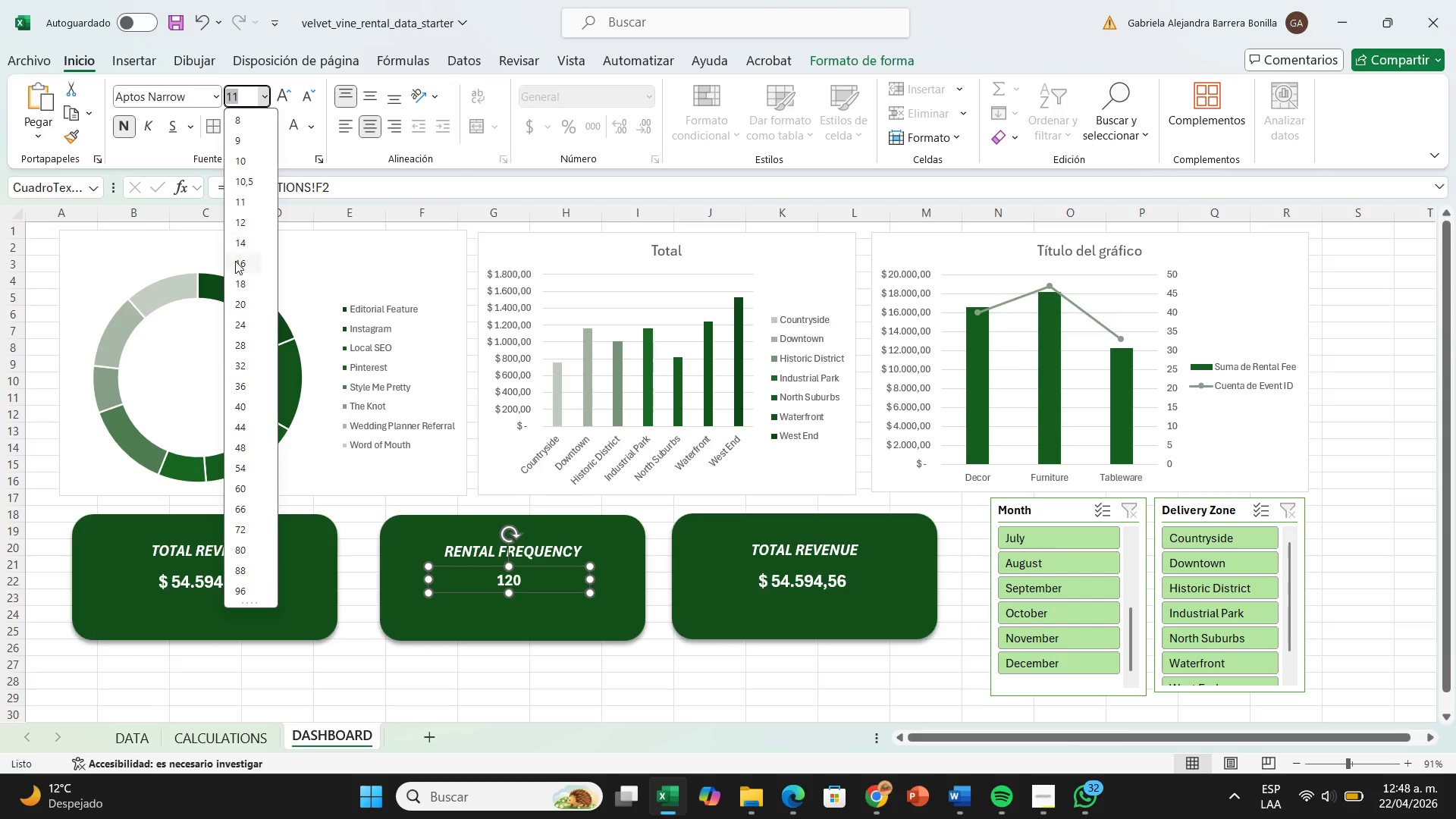 
left_click([234, 261])
 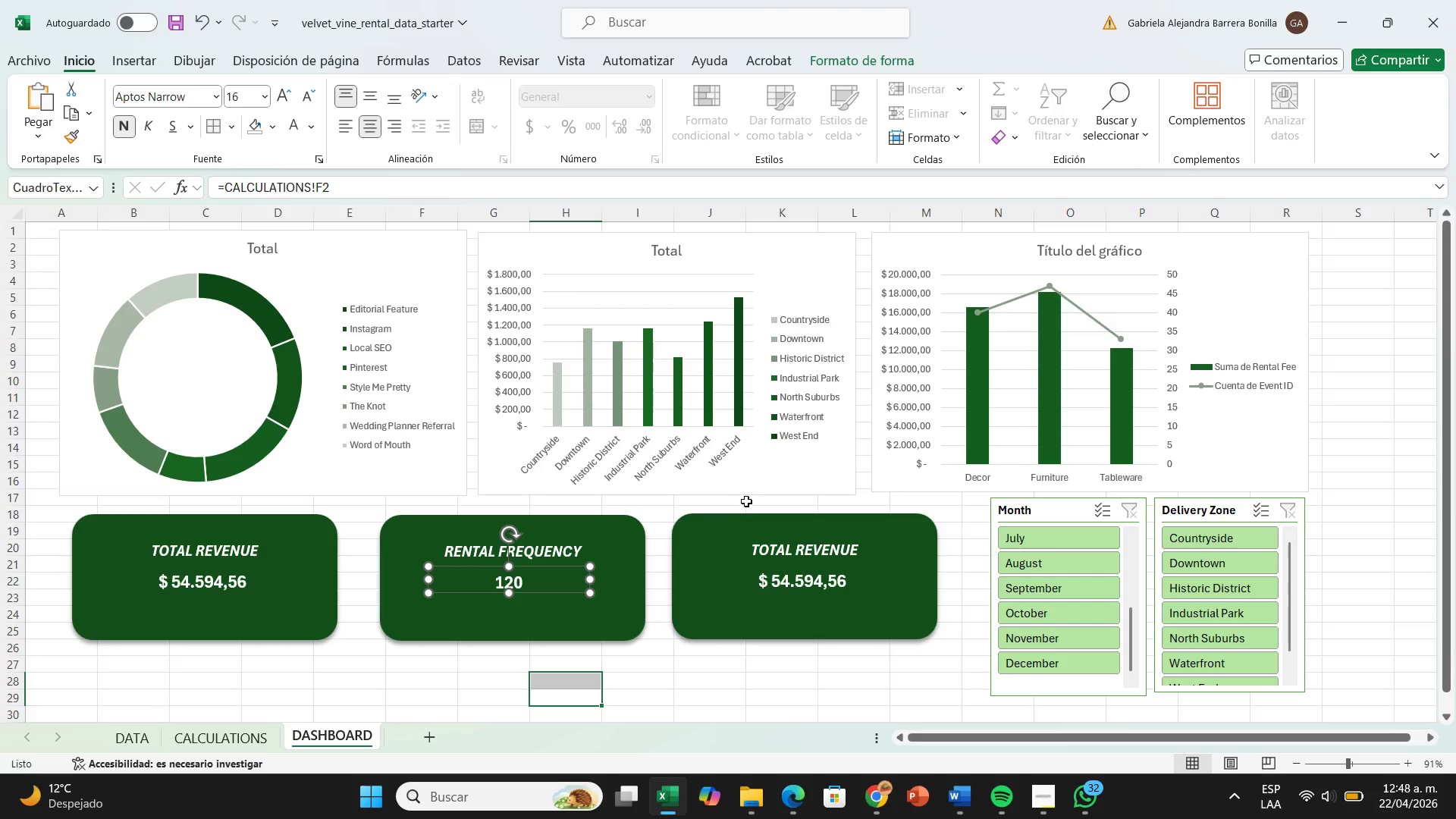 
left_click([745, 500])
 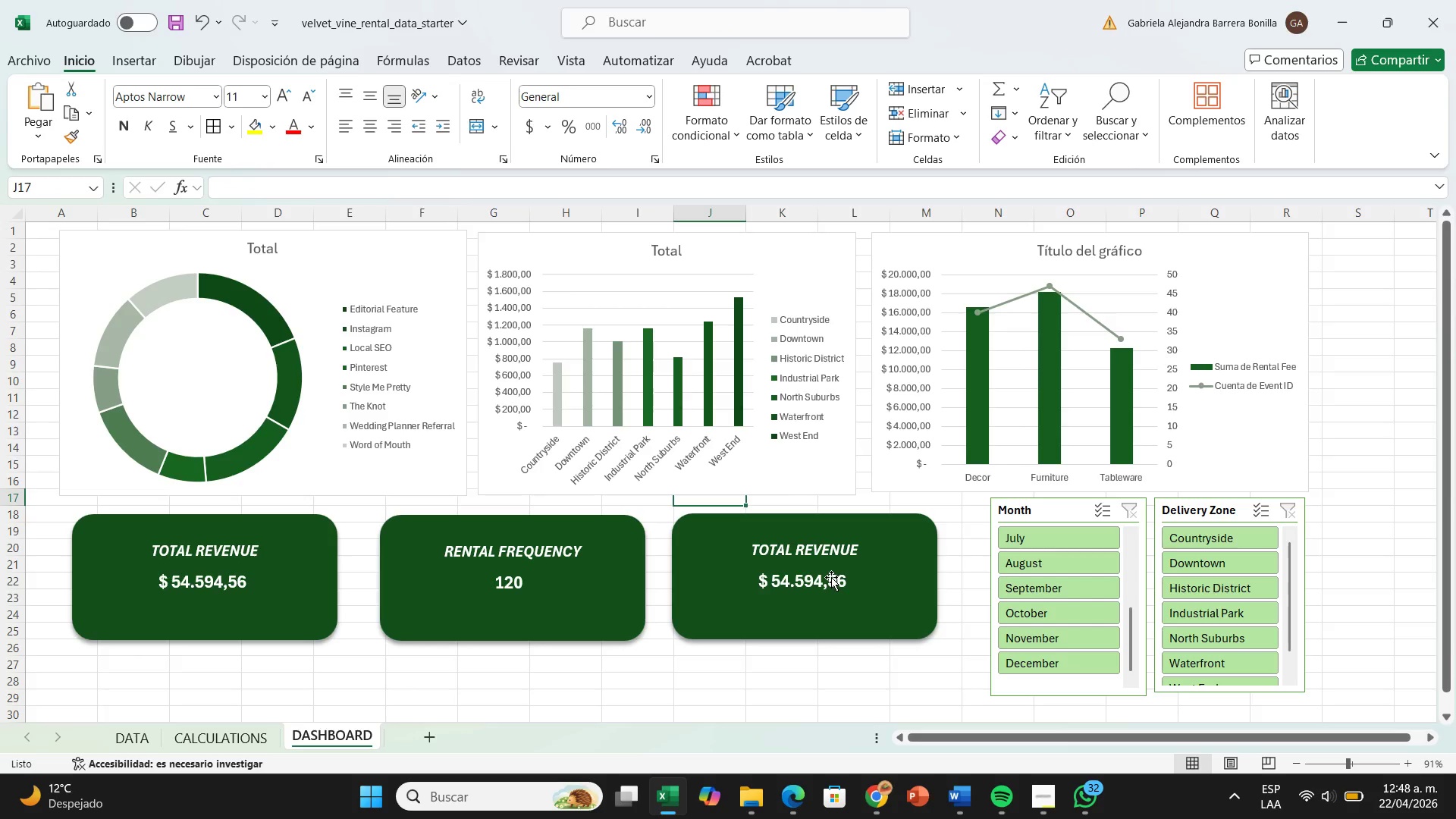 
left_click([851, 551])
 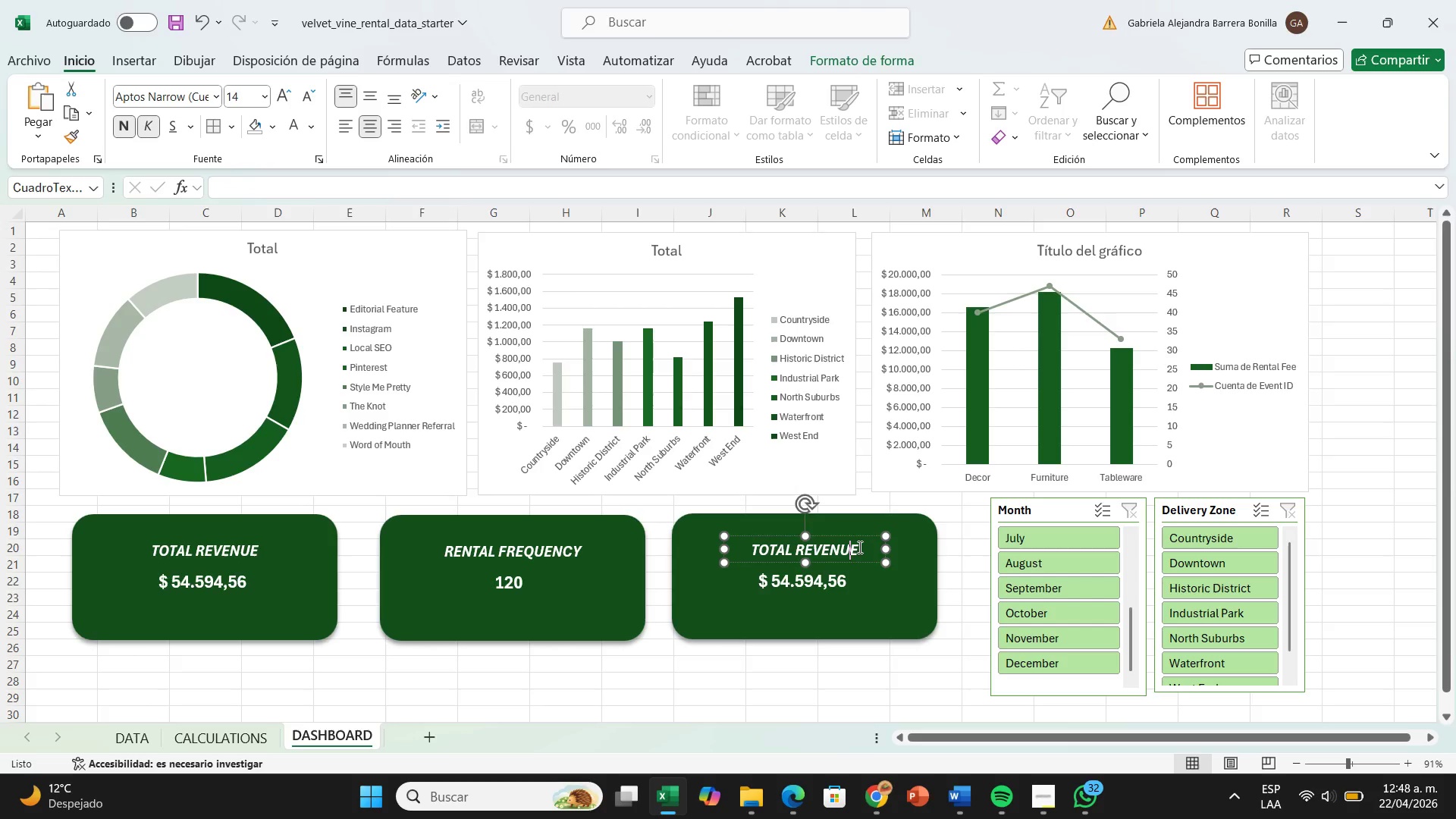 
left_click([858, 547])
 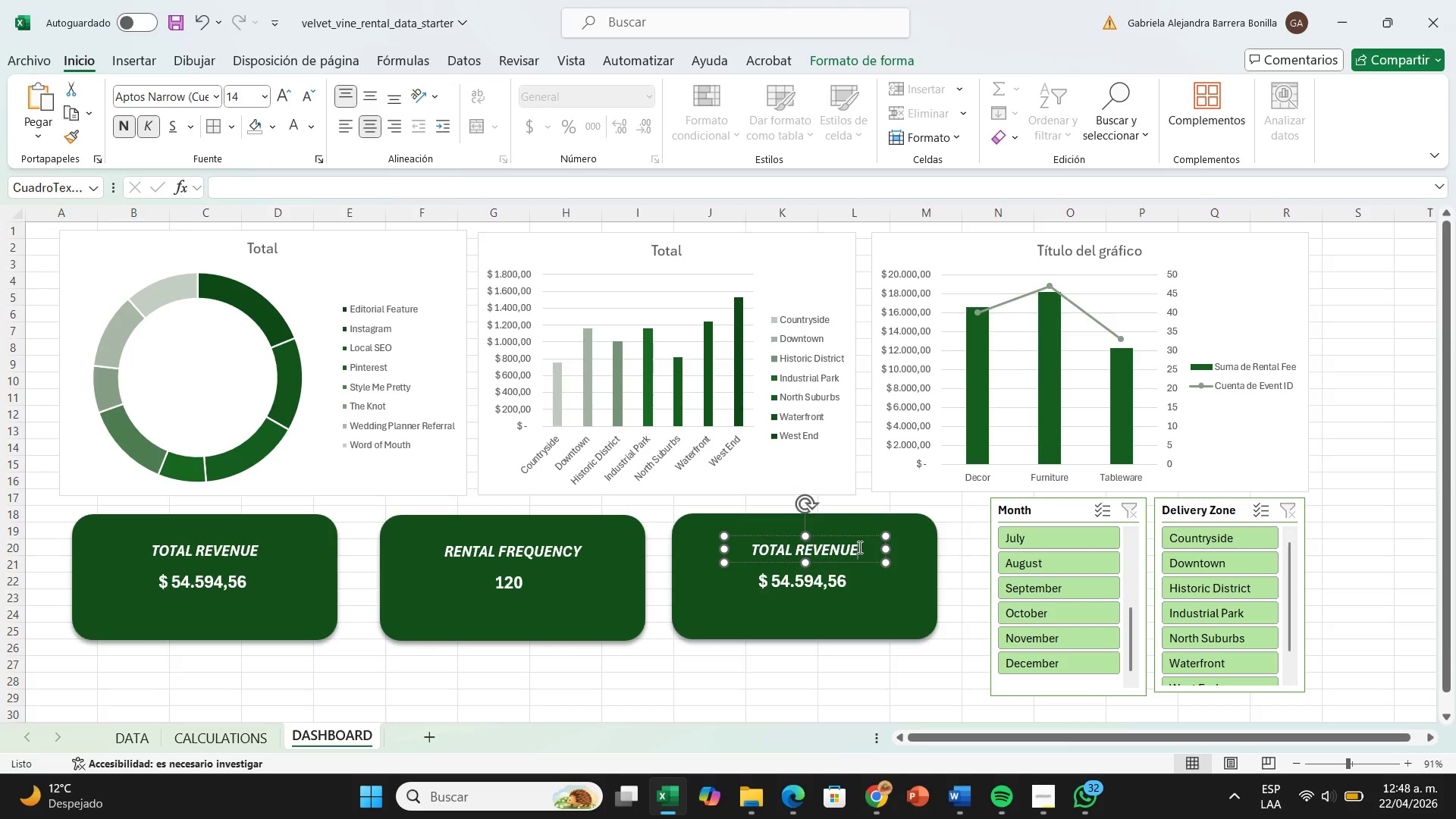 
hold_key(key=Backspace, duration=0.66)
 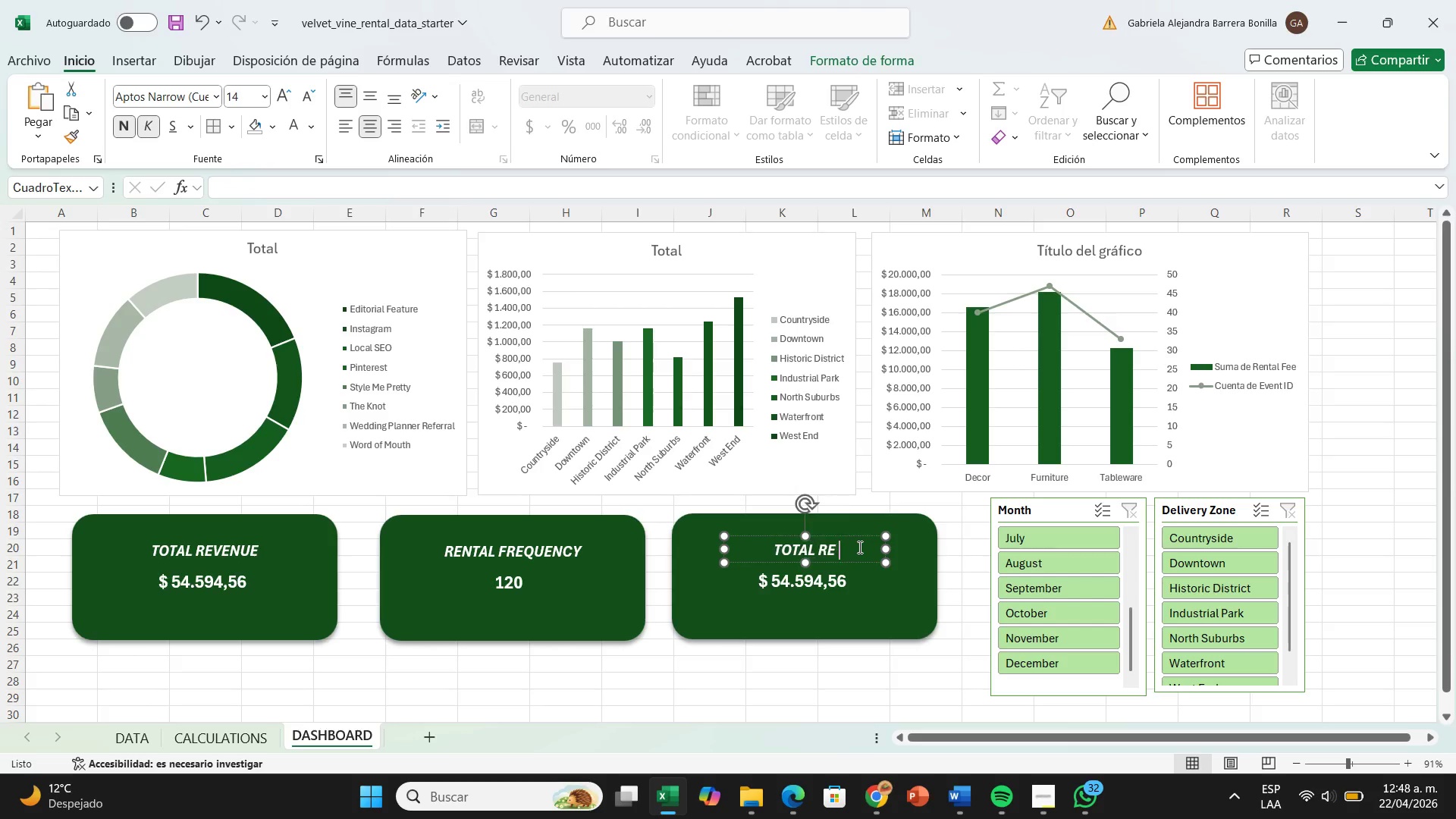 
key(Backspace)
key(Backspace)
key(Backspace)
key(Backspace)
key(Backspace)
key(Backspace)
key(Backspace)
key(Backspace)
key(Backspace)
type(DAMAGE RISK RI)
key(Backspace)
type(ATE)
 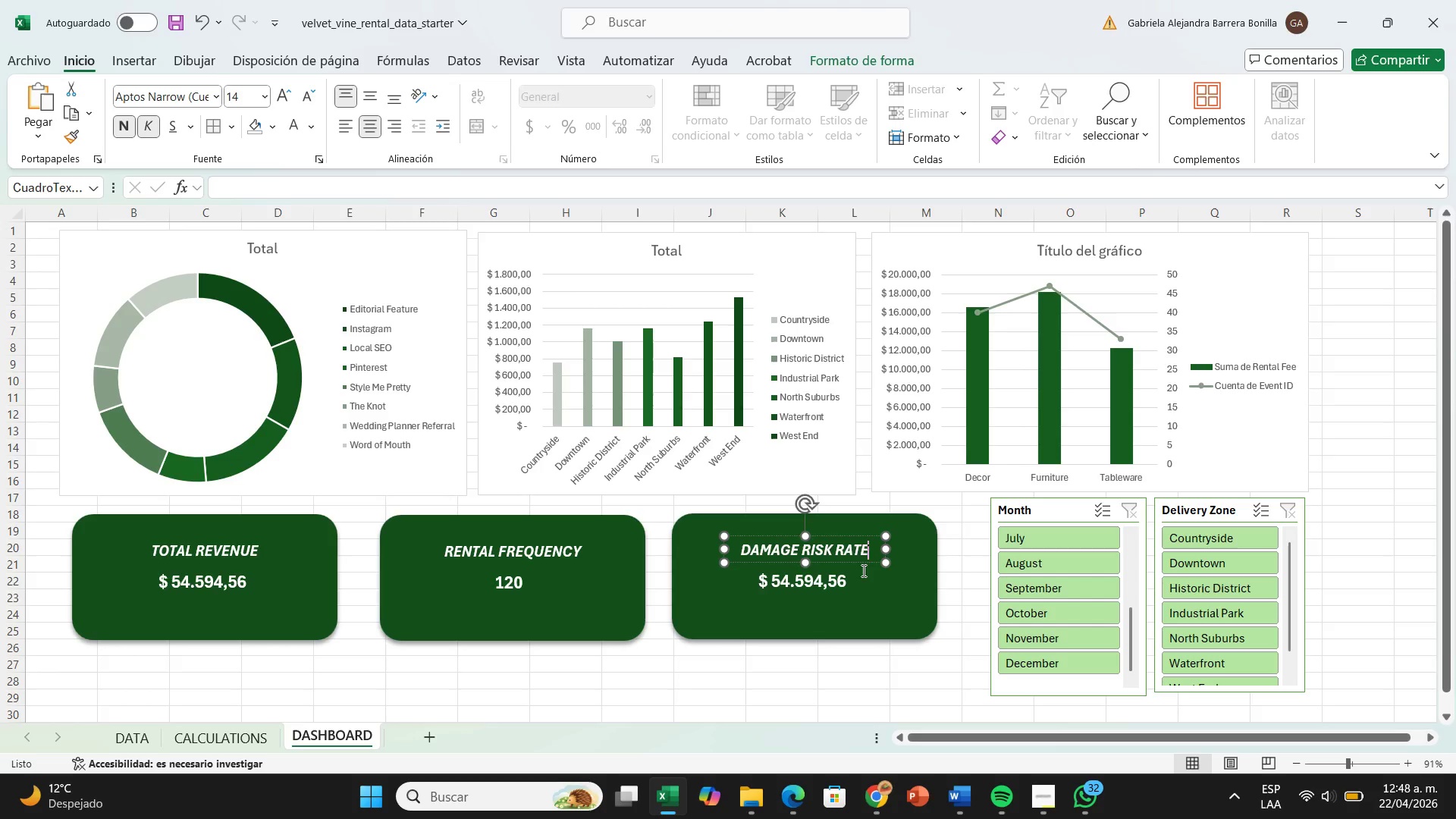 
double_click([857, 579])
 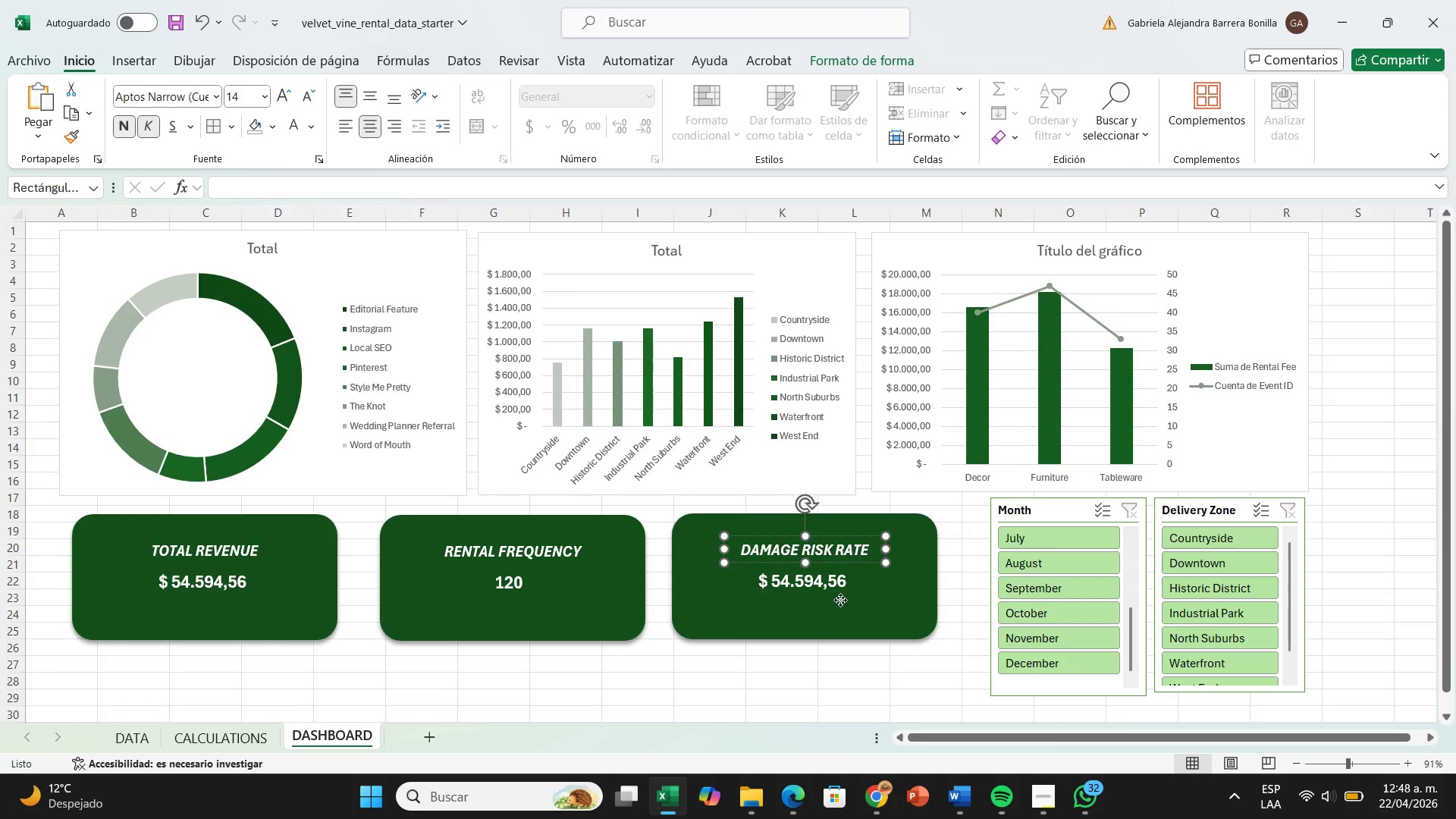 
triple_click([840, 600])
 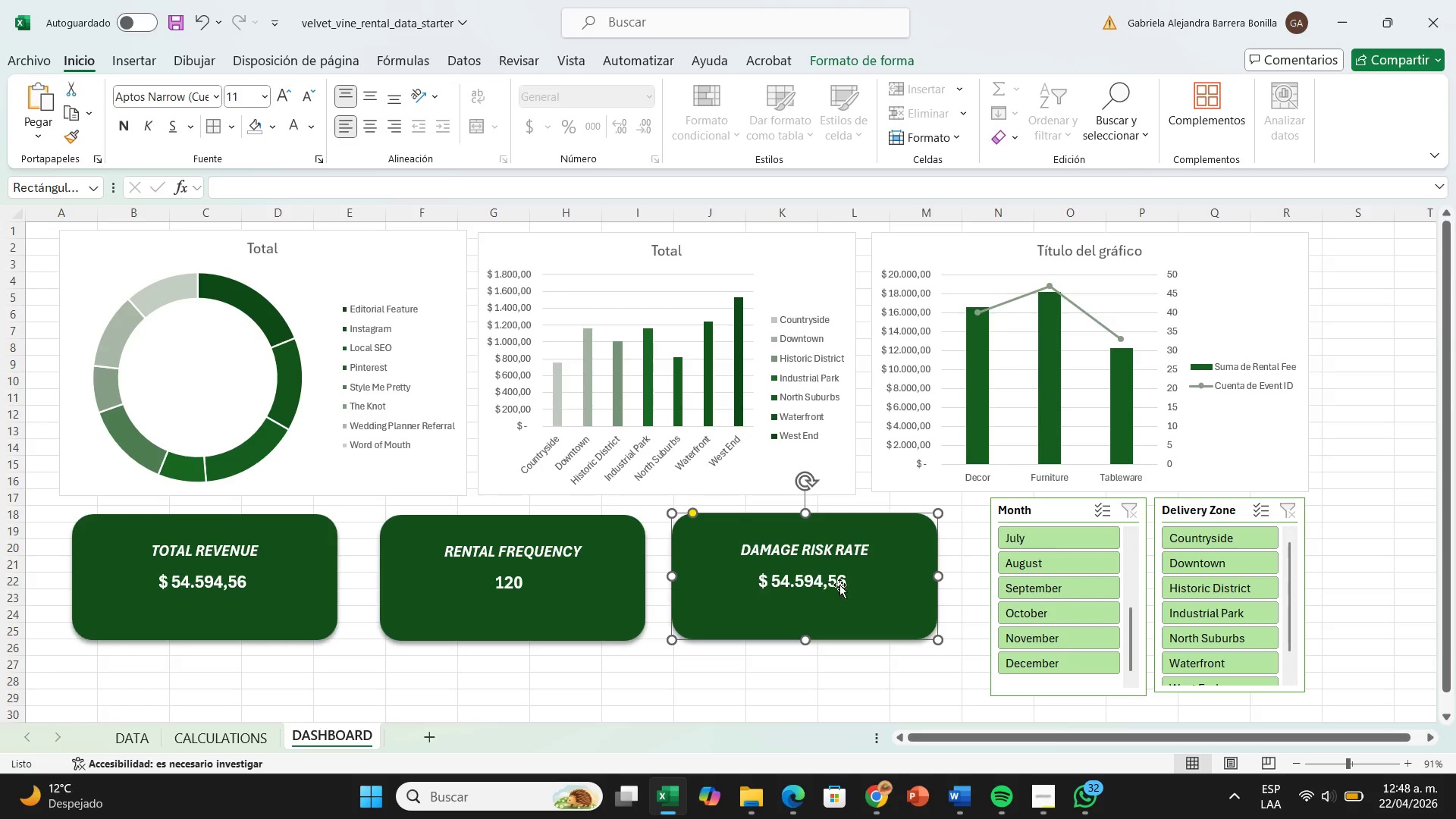 
left_click([839, 585])
 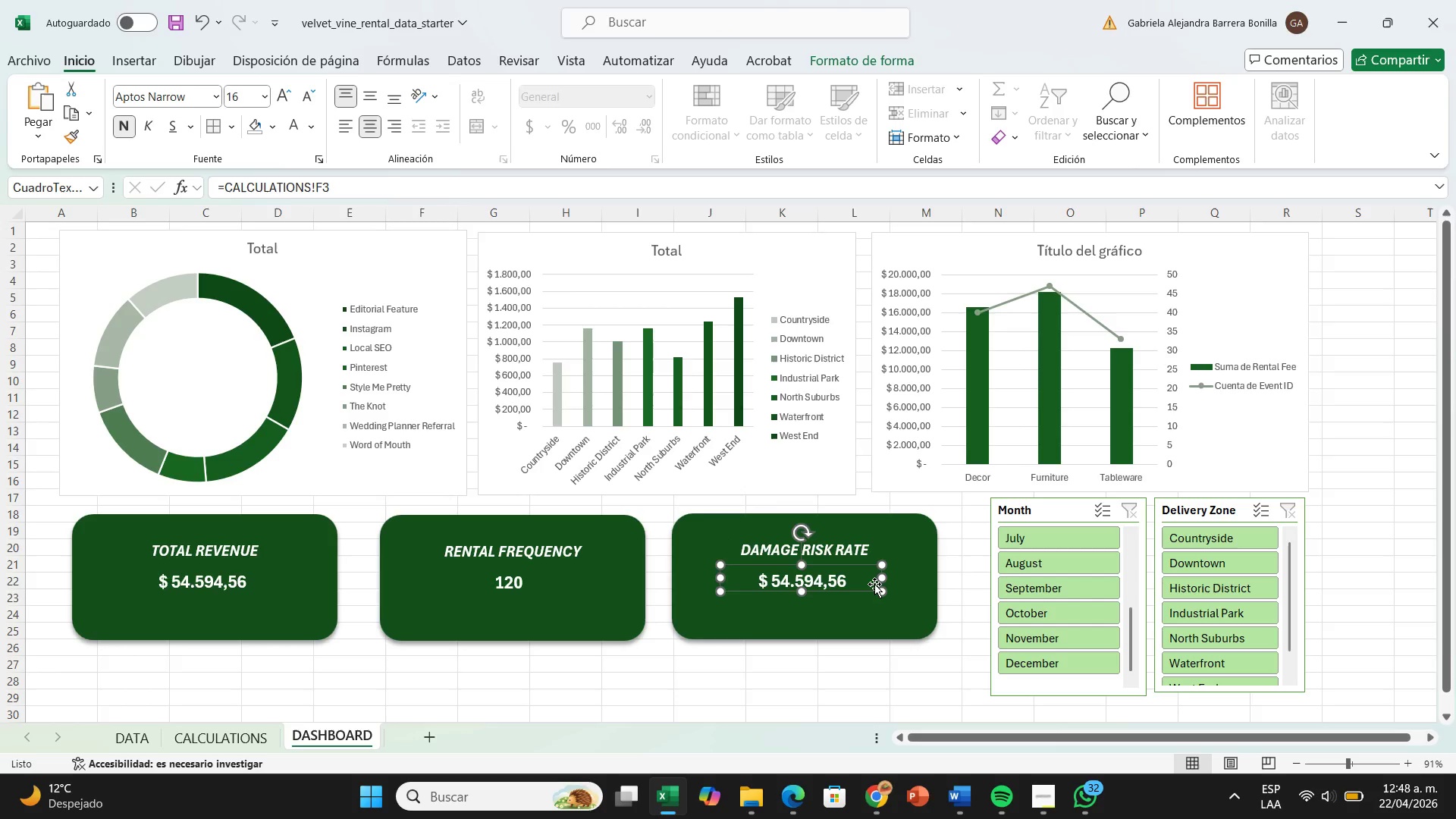 
left_click([874, 584])
 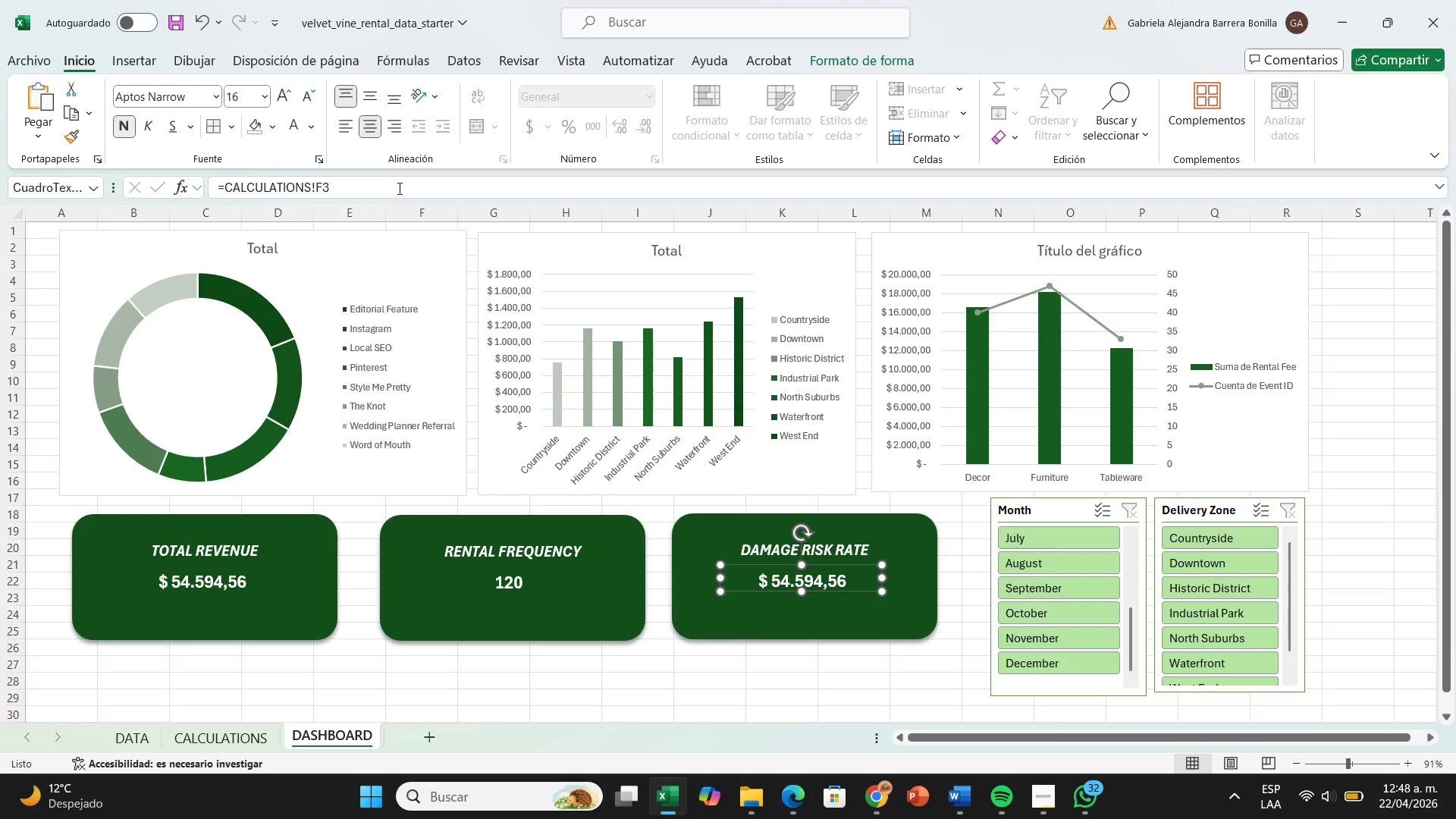 
left_click([398, 188])
 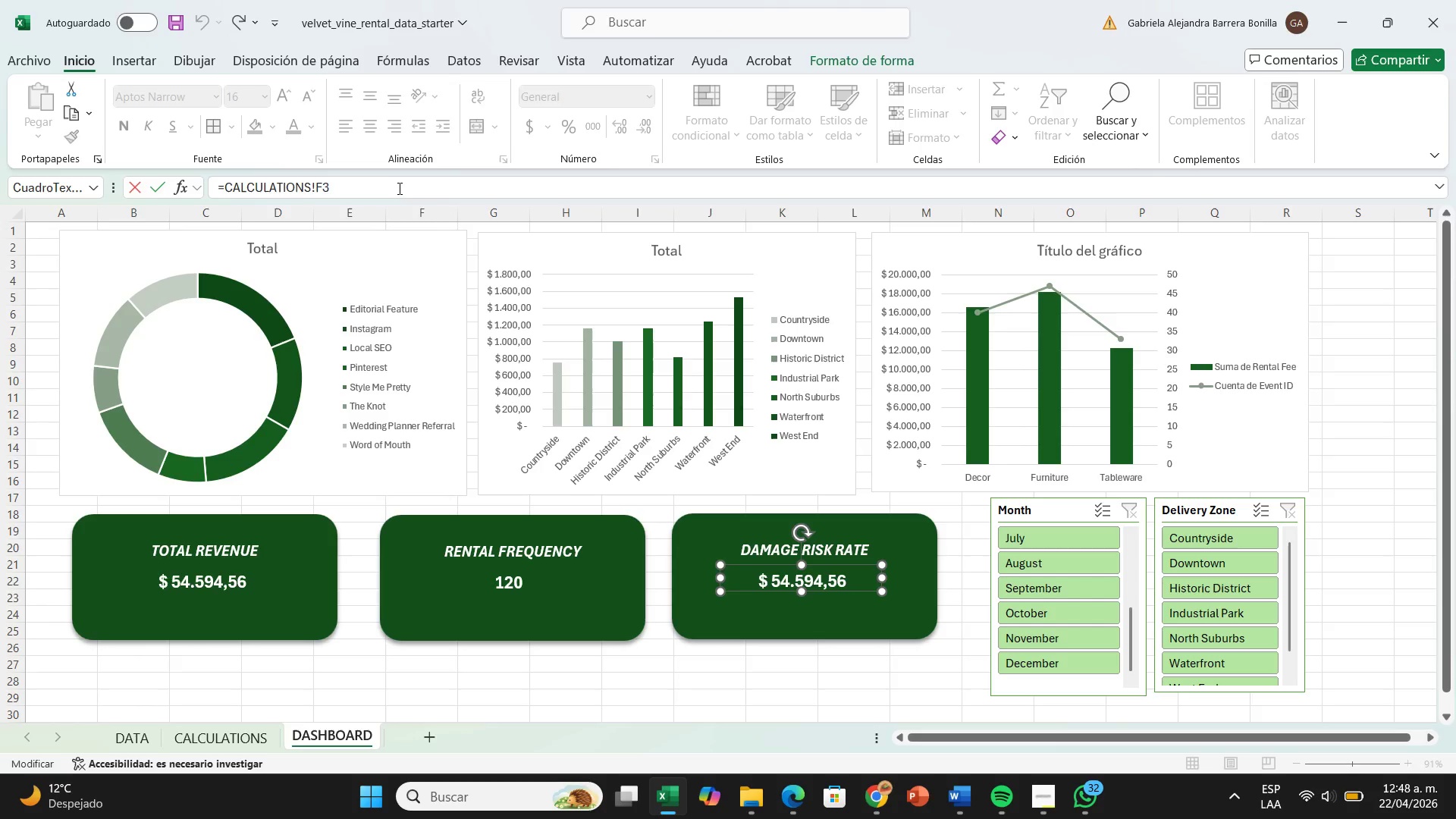 
hold_key(key=Backspace, duration=0.78)
 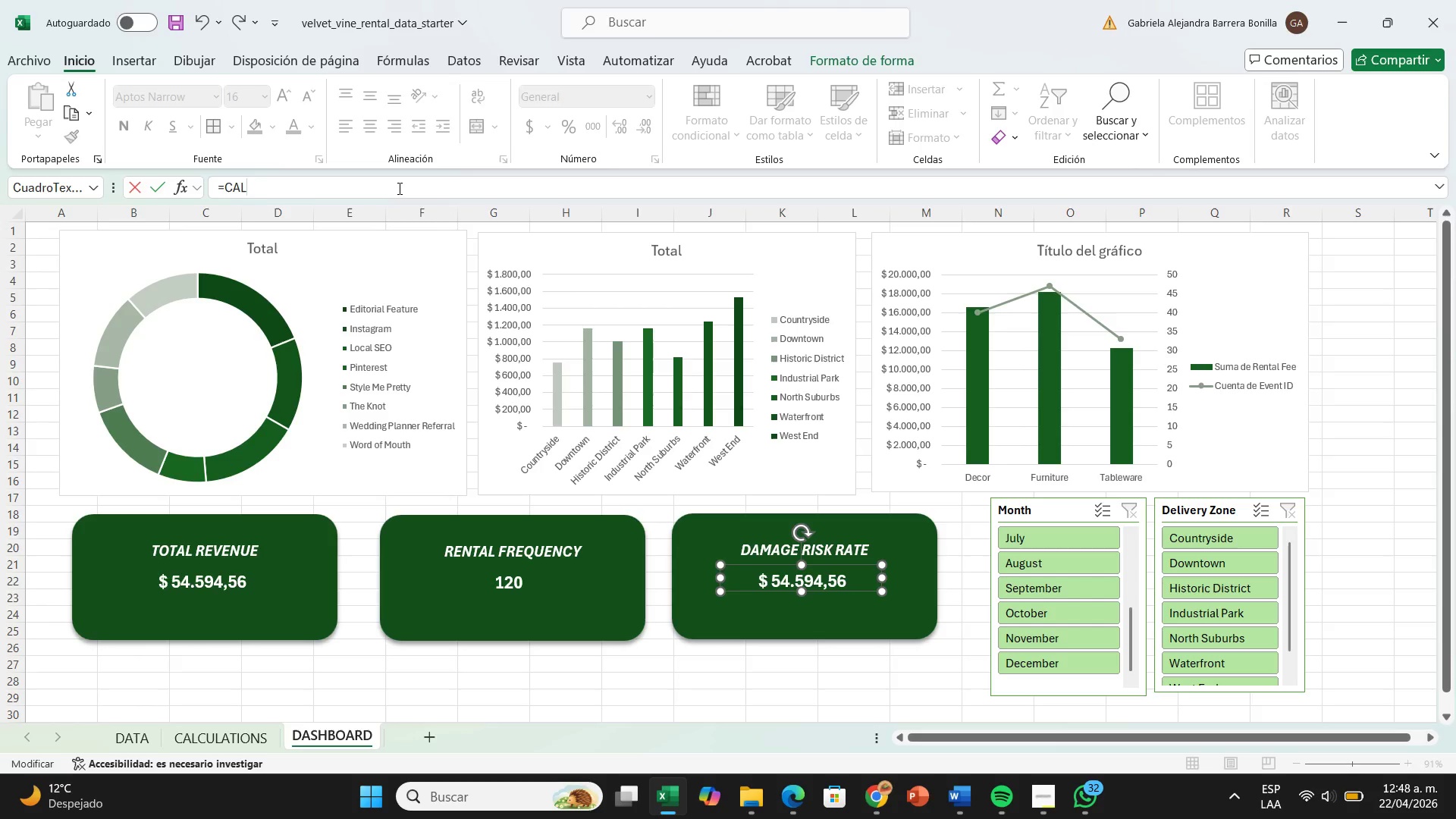 
key(Backspace)
 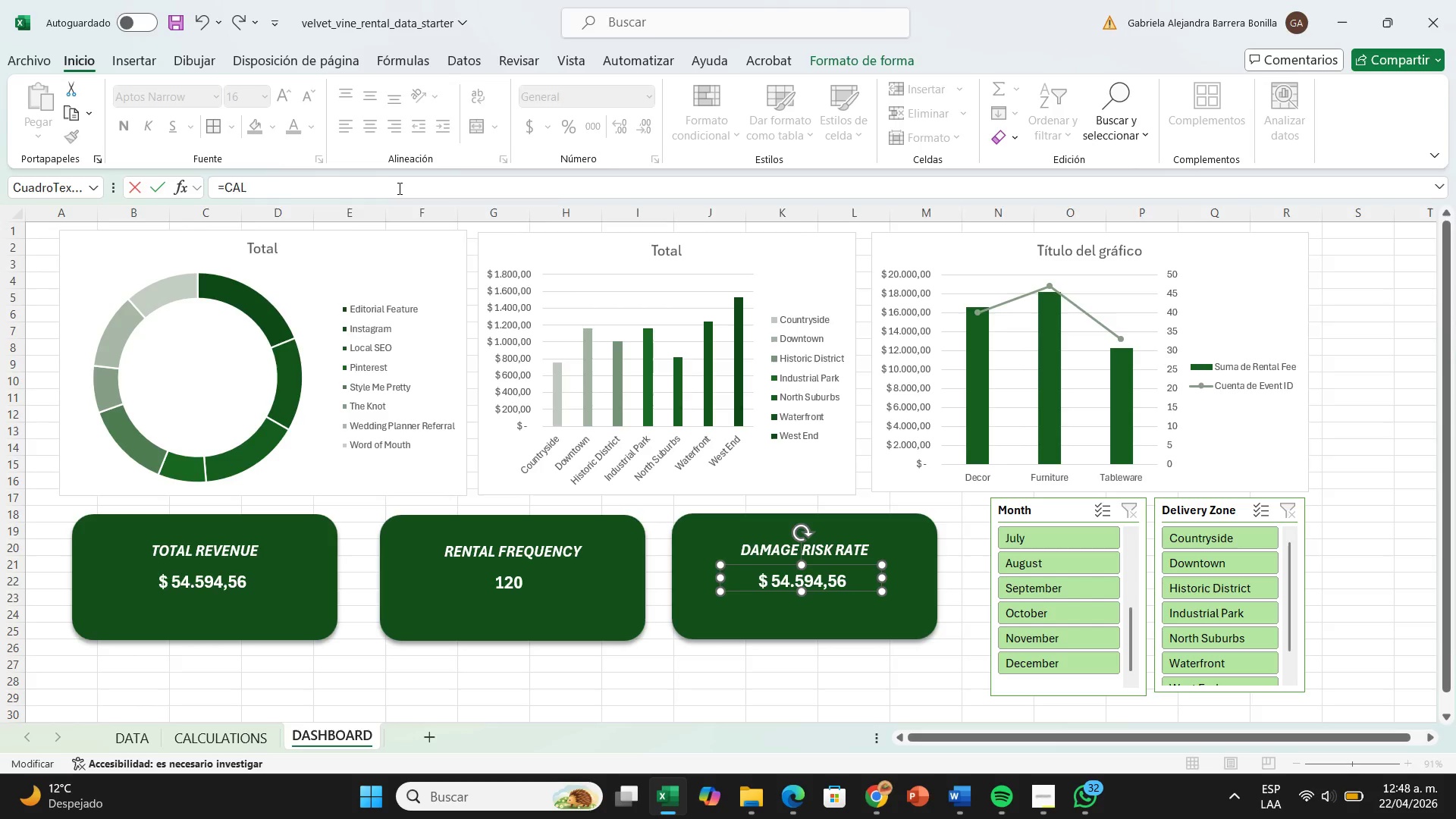 
key(Backspace)
 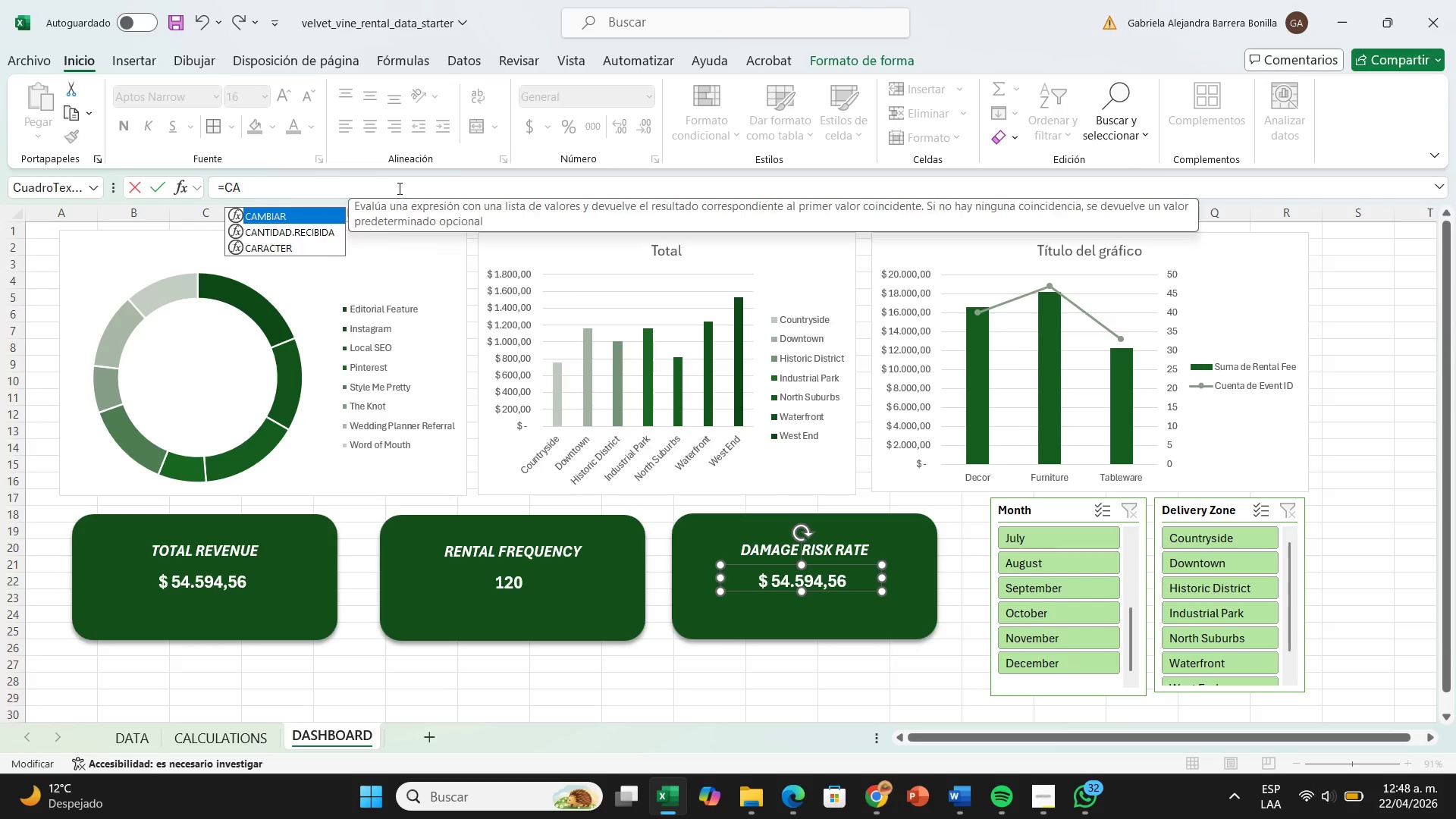 
key(Backspace)
 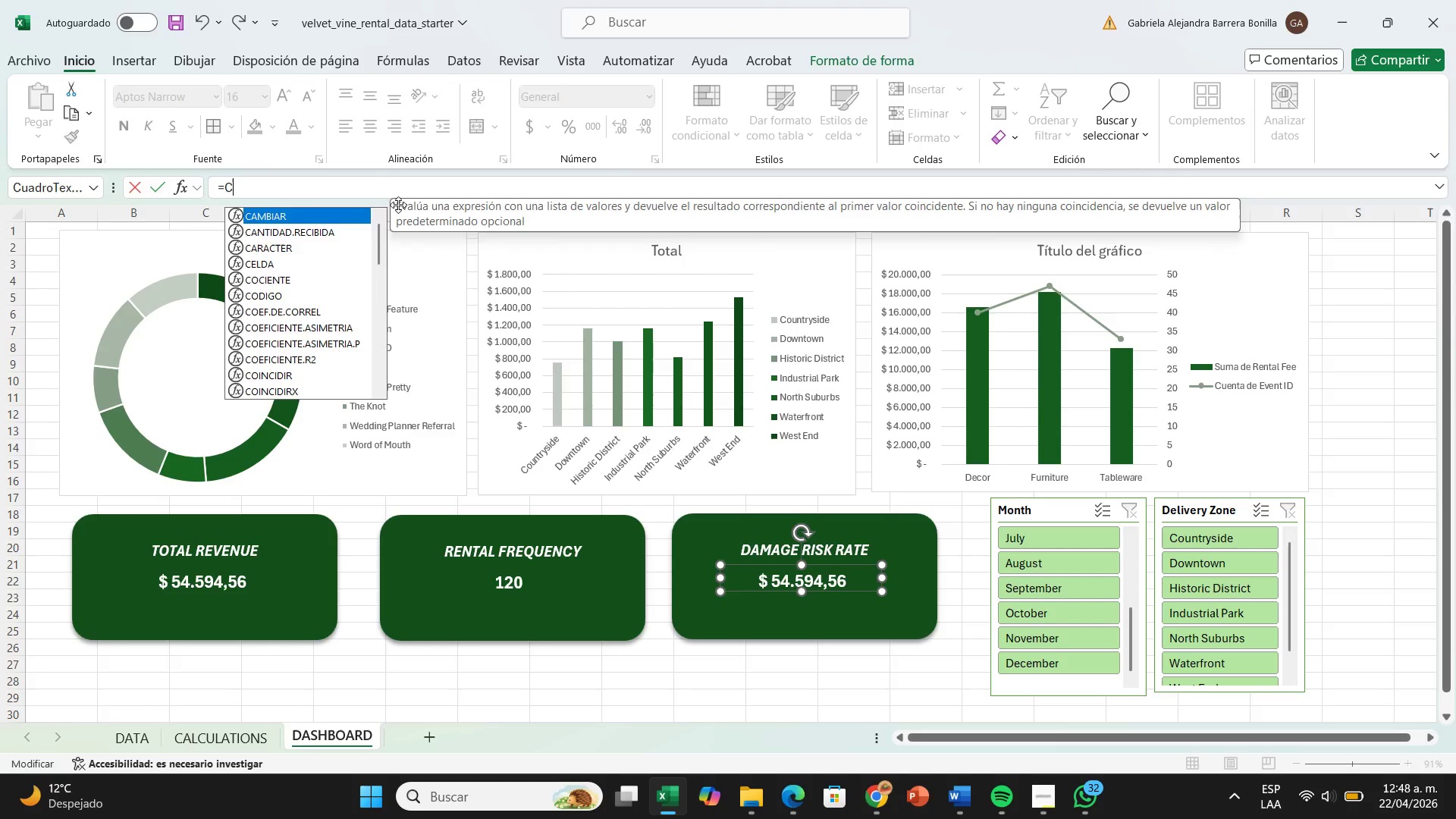 
key(Backspace)
 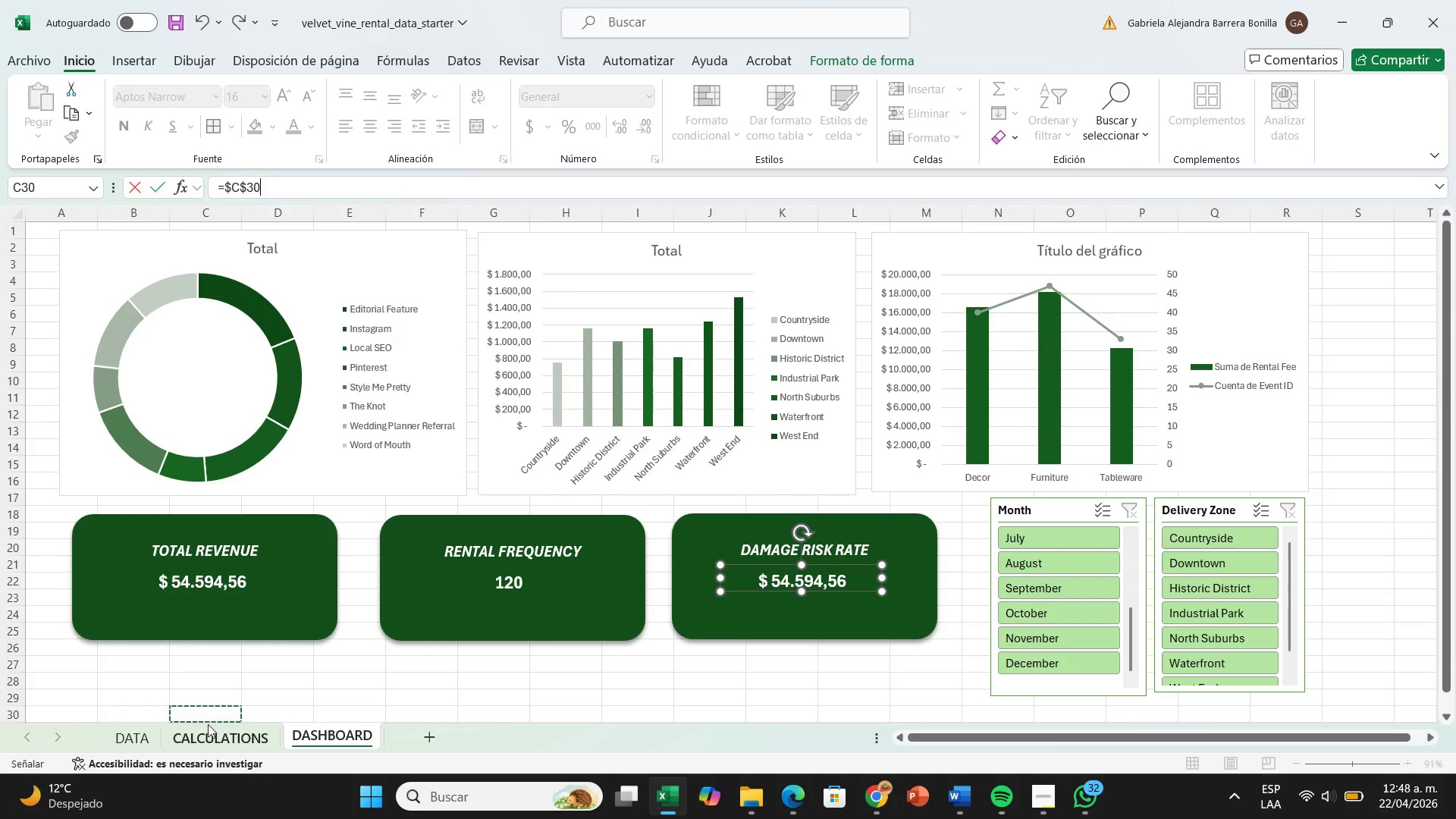 
left_click([212, 729])
 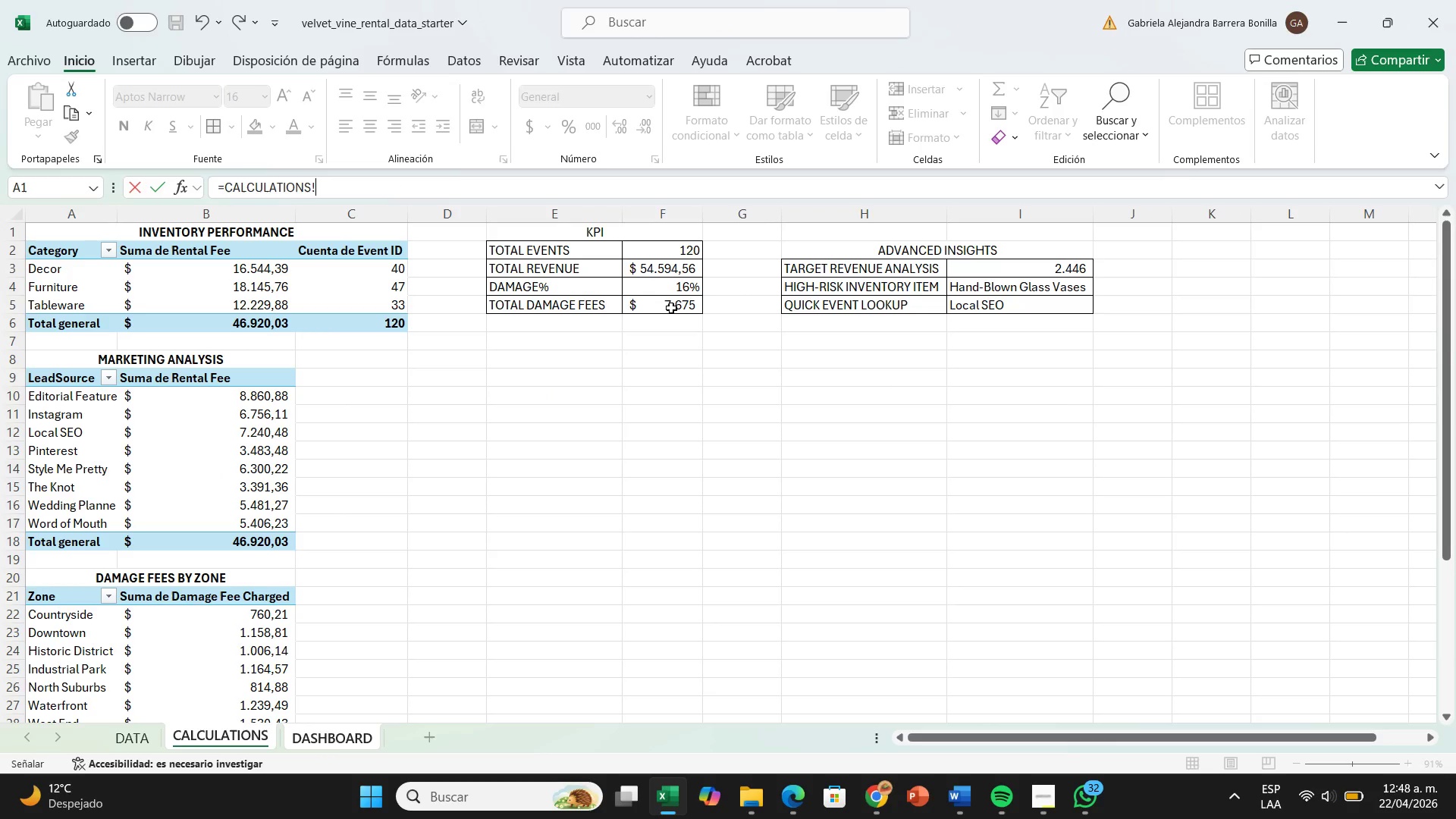 
wait(7.73)
 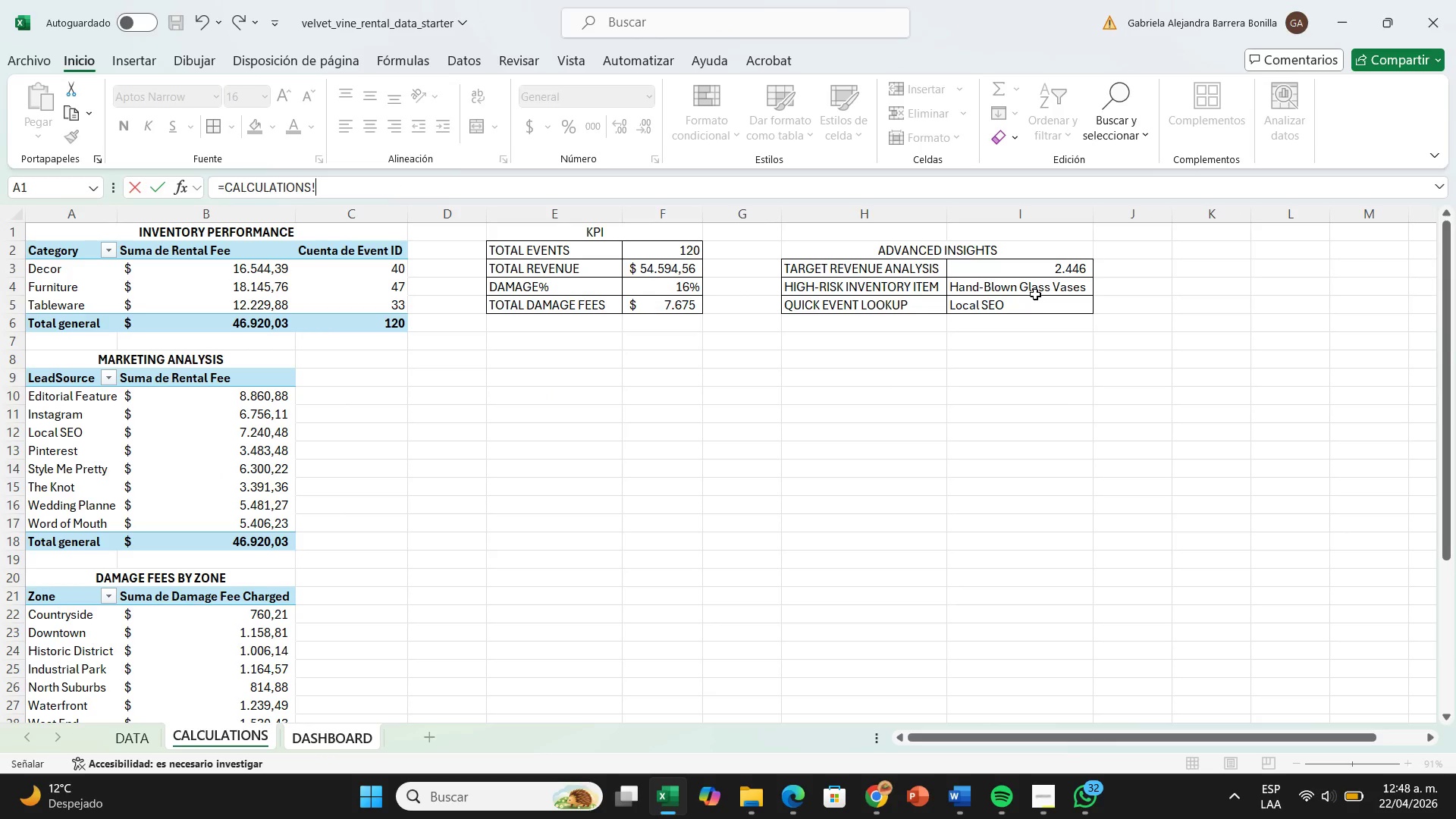 
left_click([670, 291])
 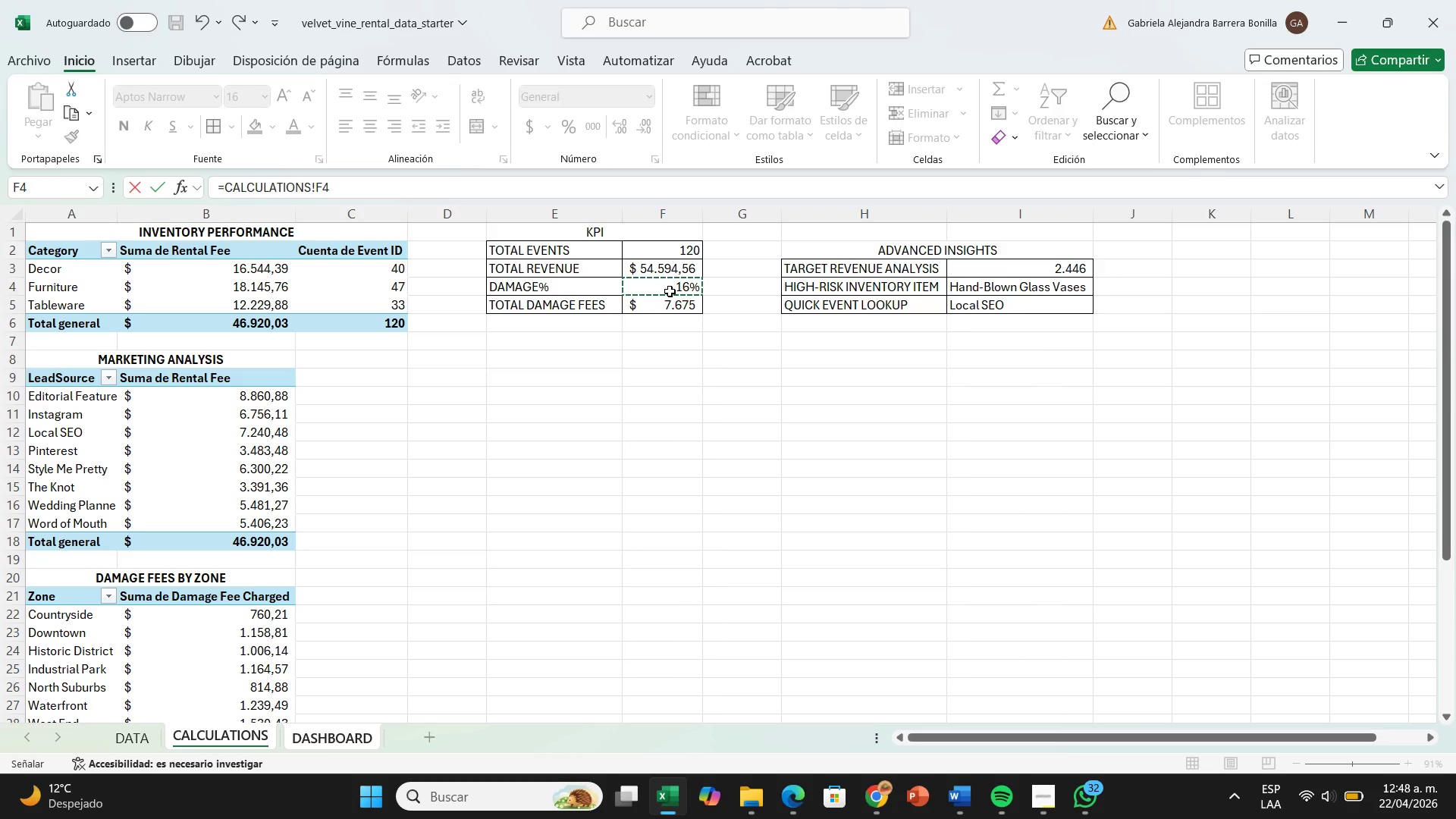 
key(Enter)
 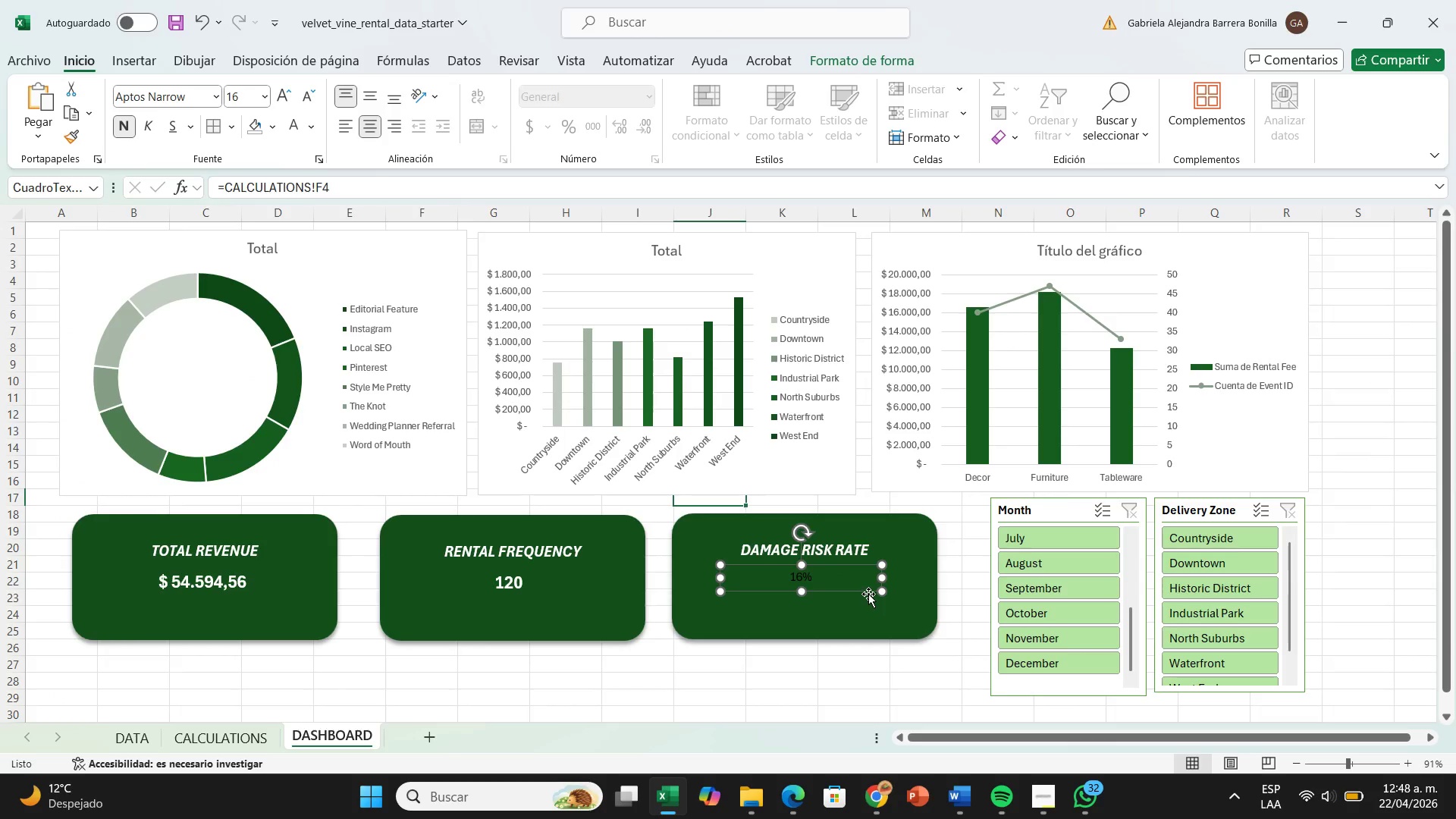 
left_click([868, 601])
 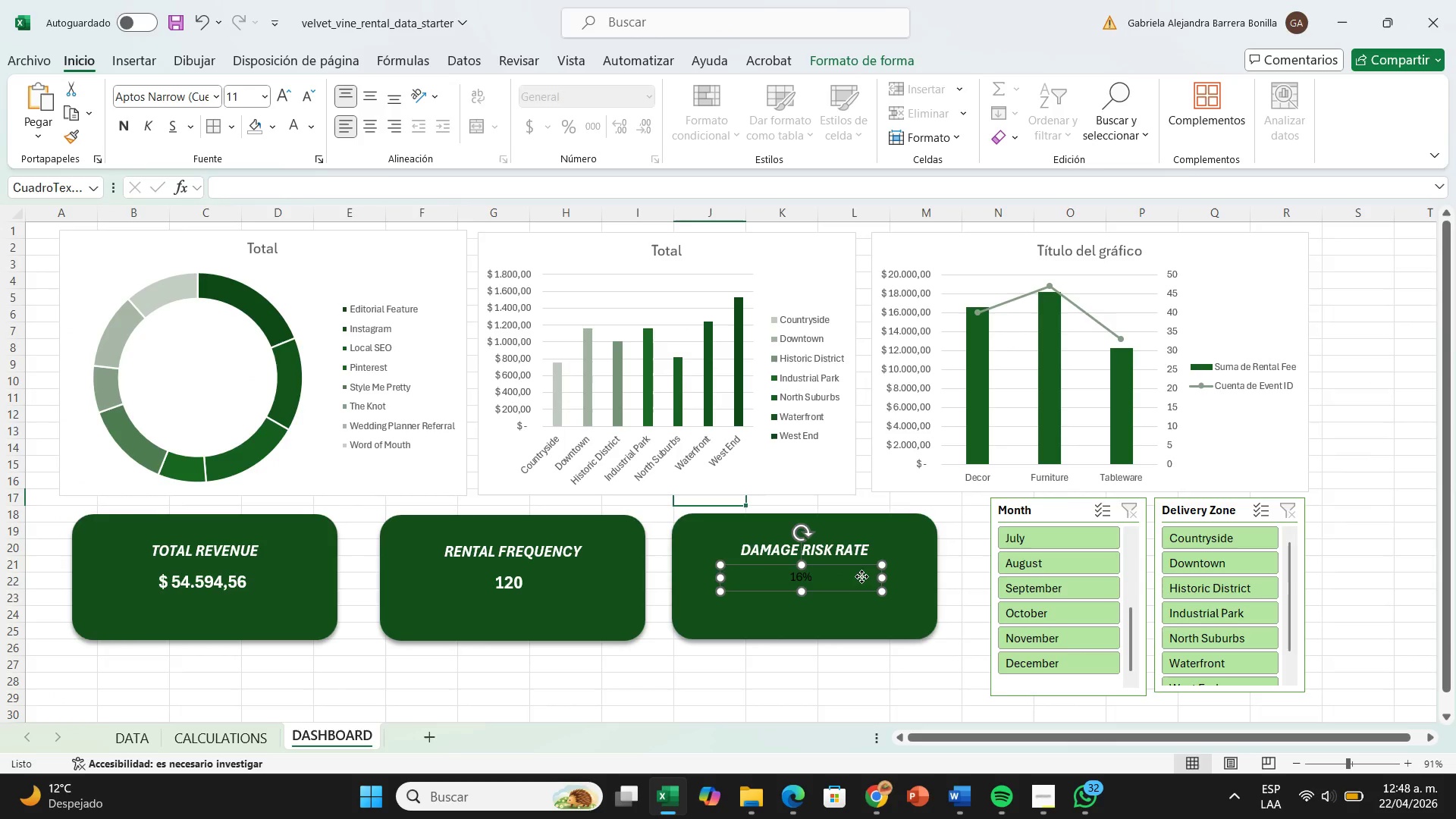 
left_click([861, 576])
 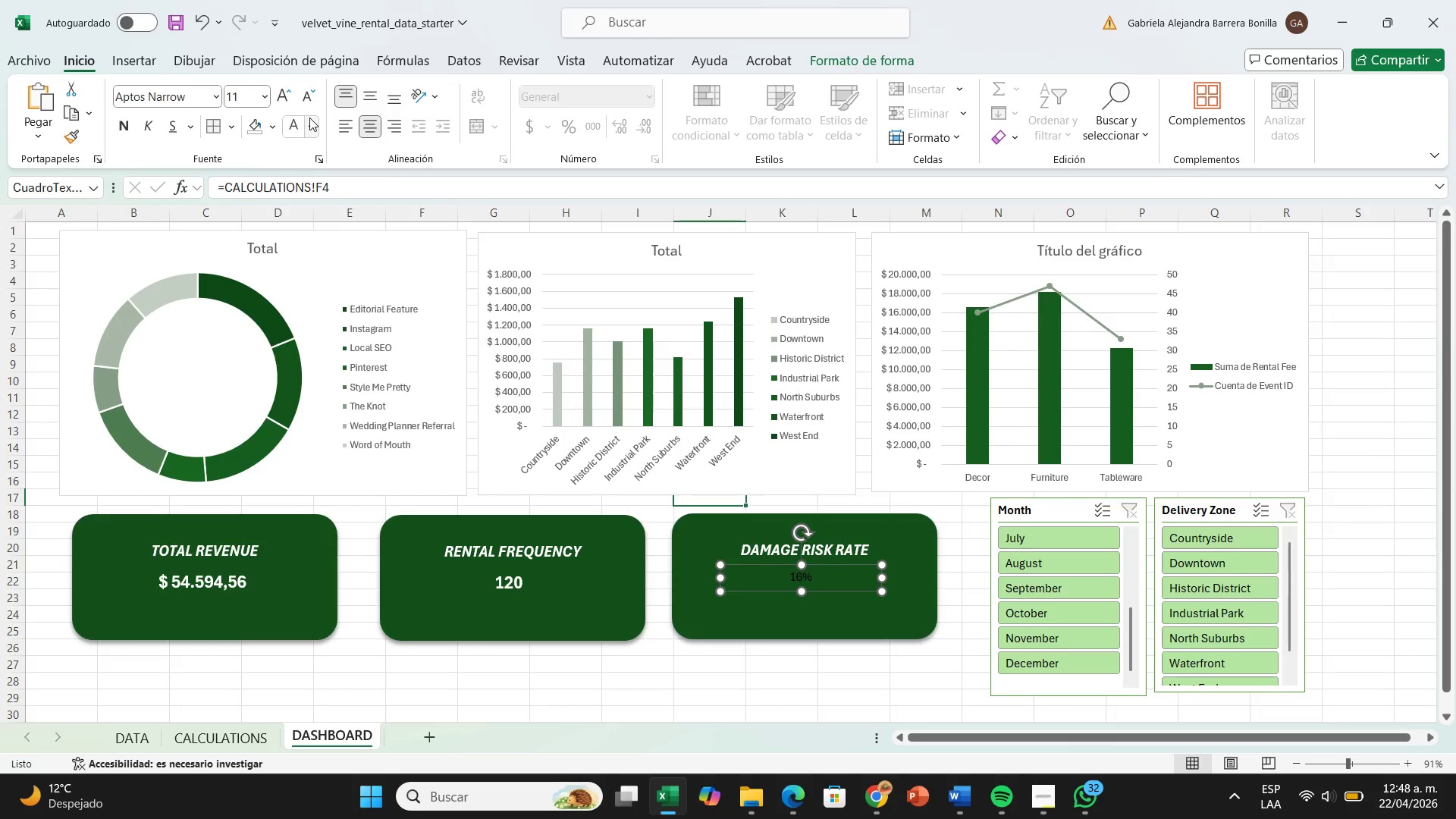 
left_click([292, 126])
 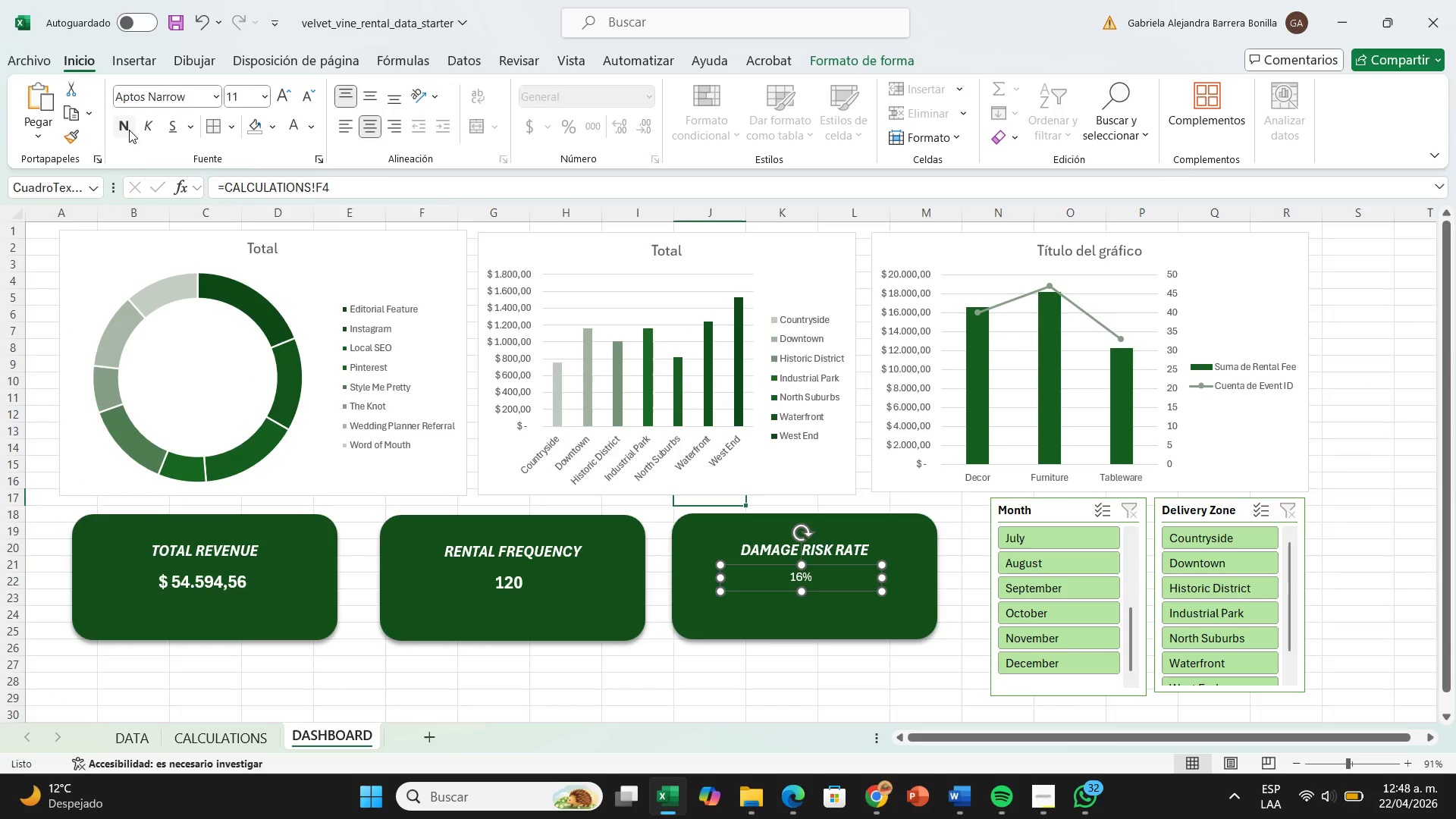 
left_click([128, 129])
 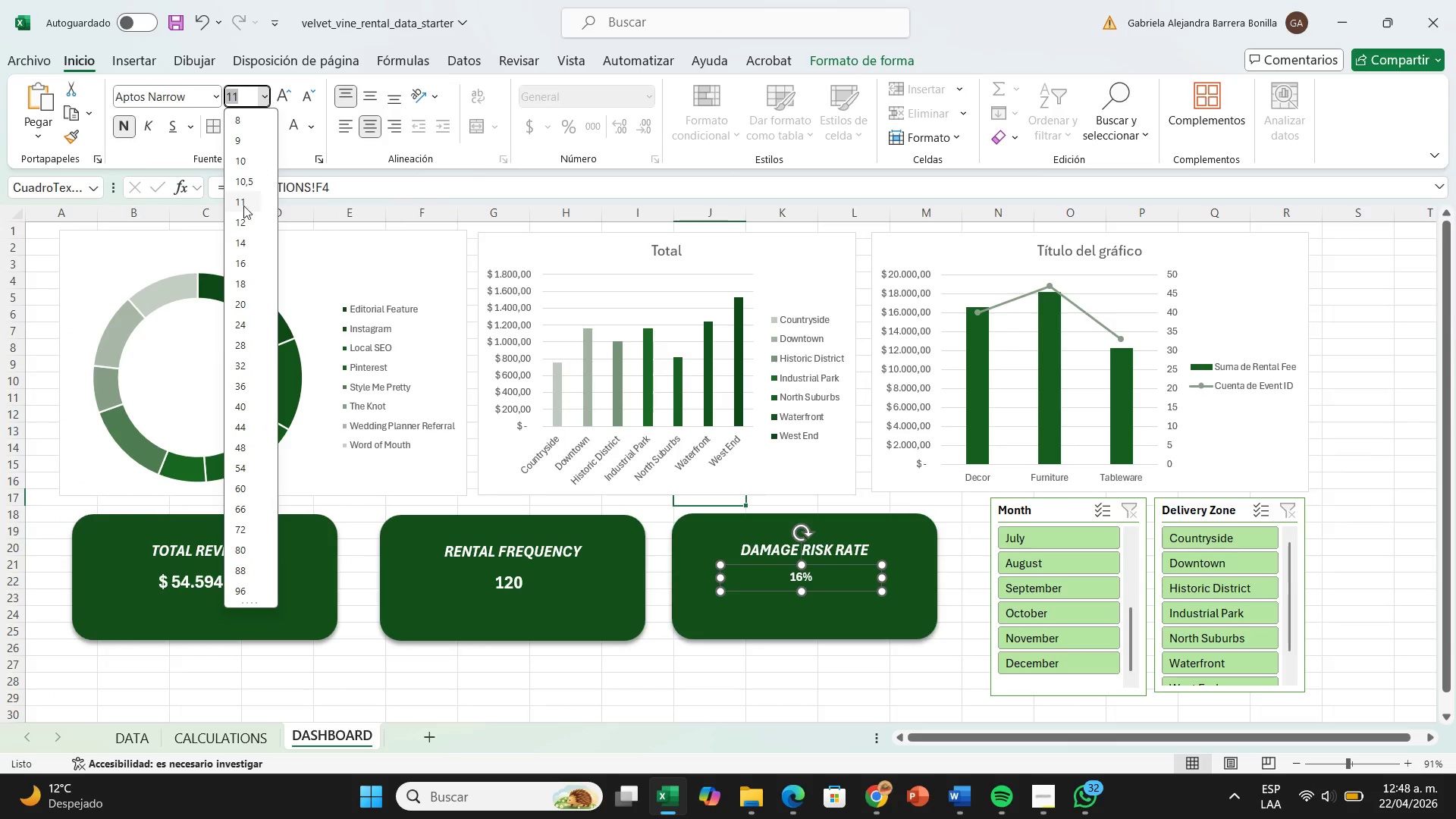 
left_click([239, 268])
 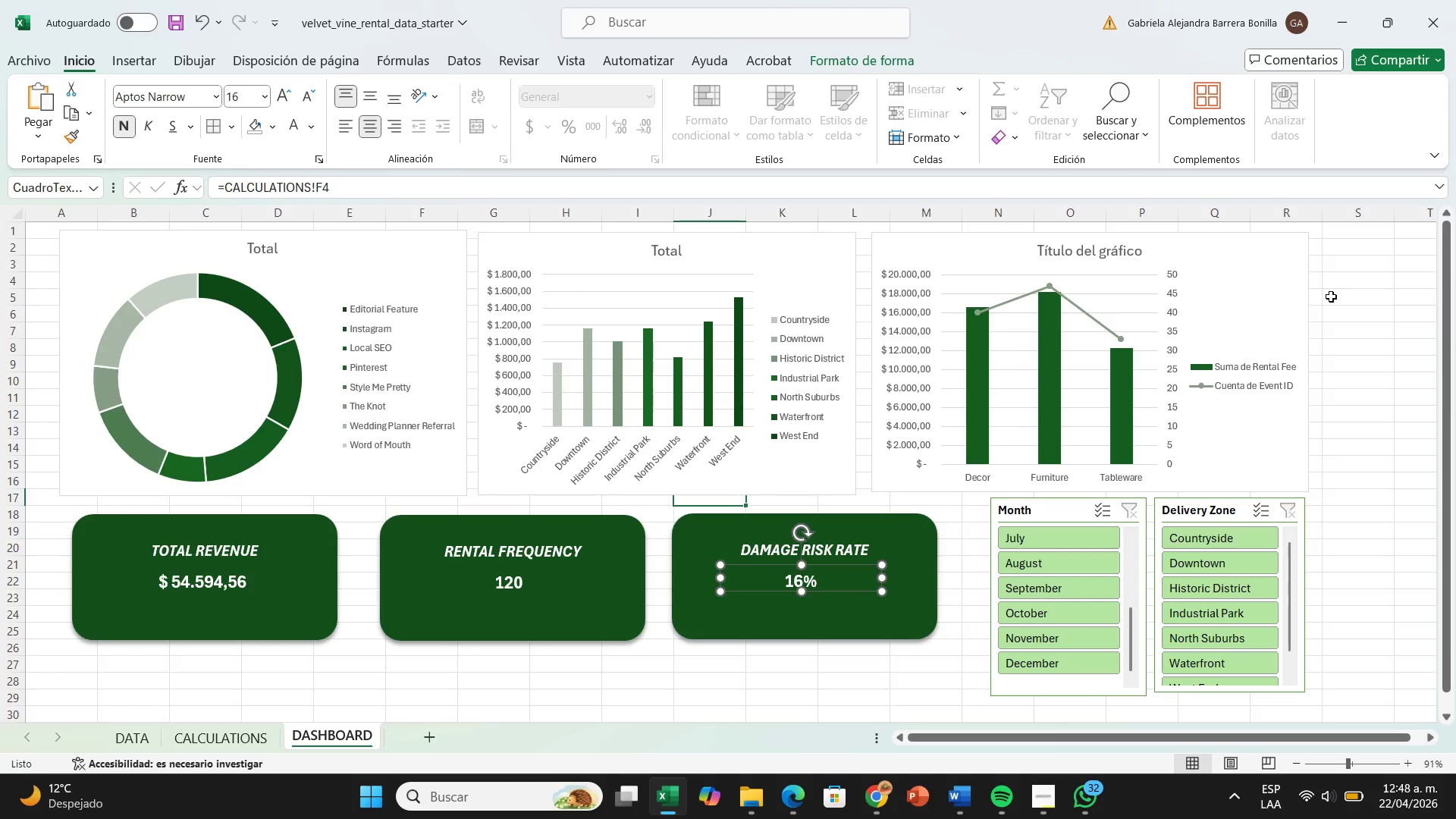 
left_click([1366, 302])
 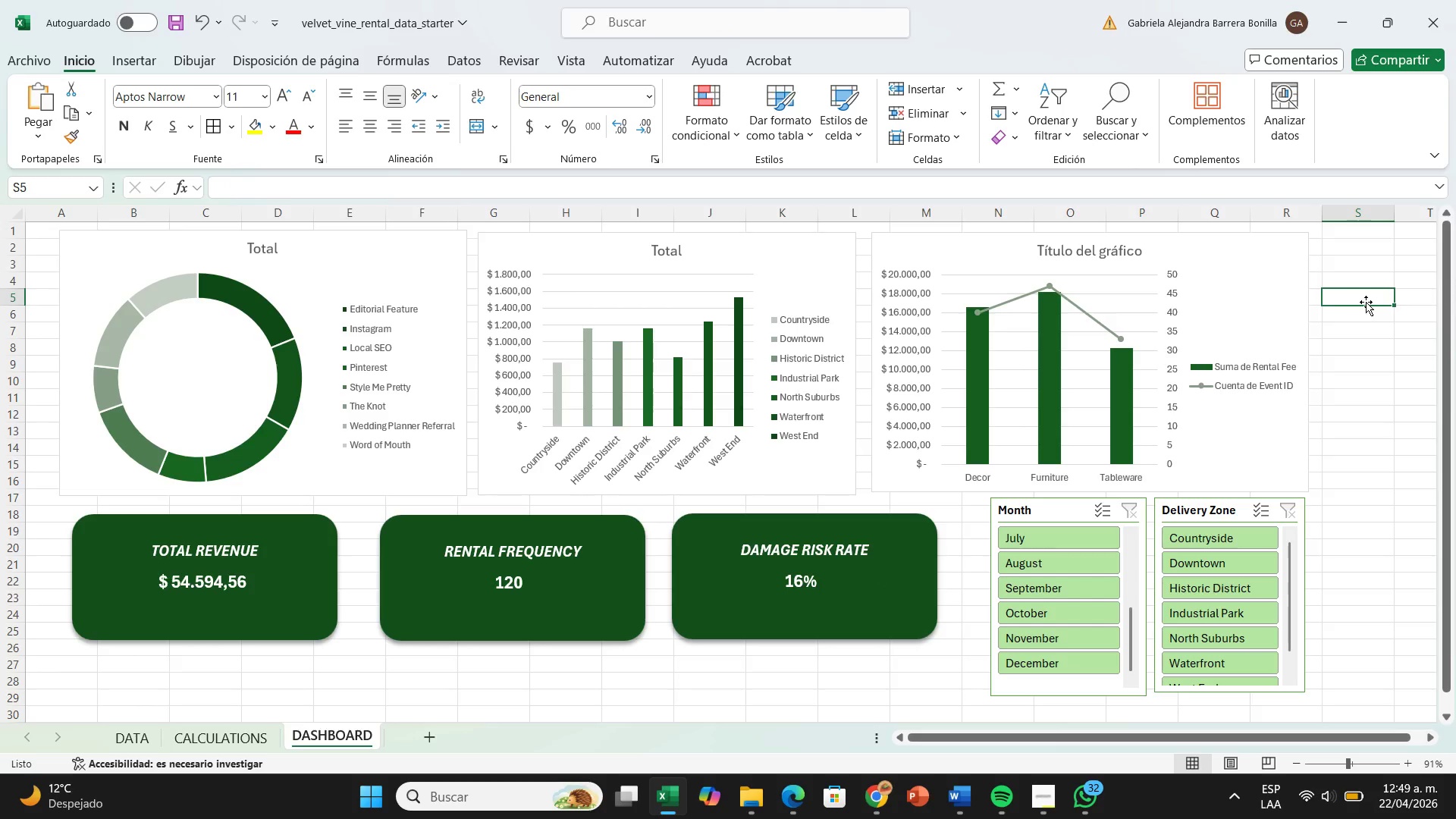 
wait(19.59)
 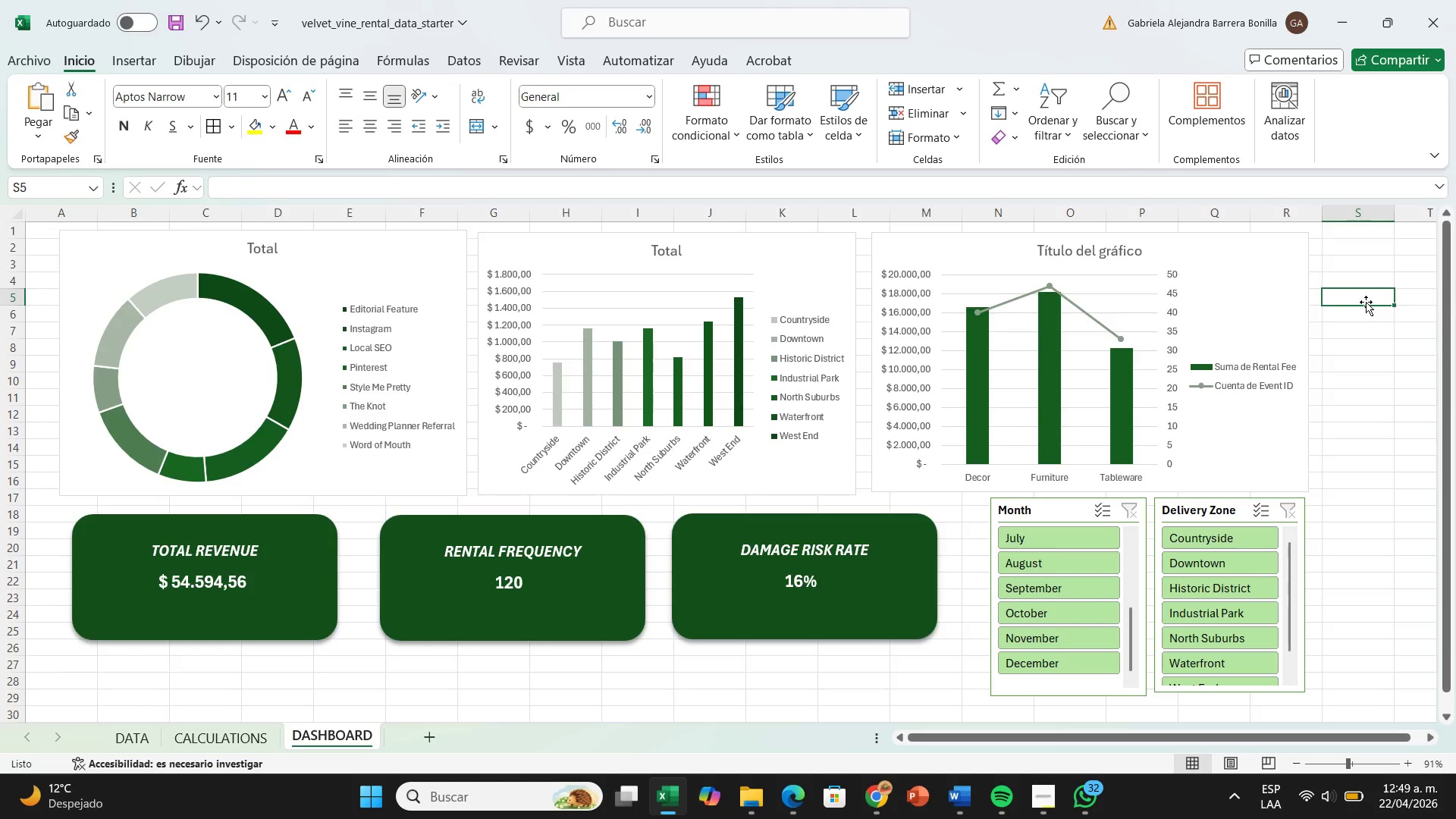 
left_click([223, 731])
 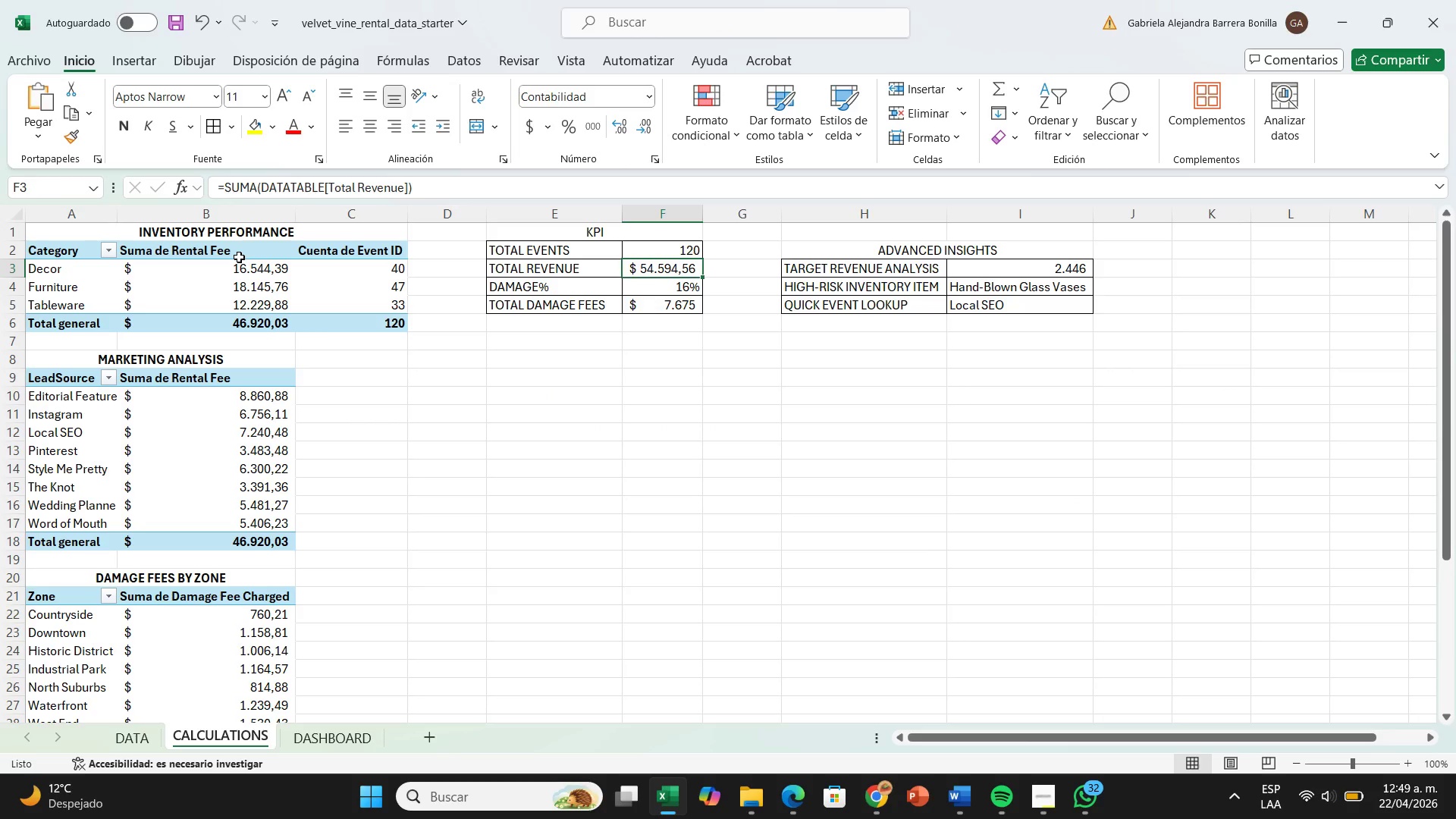 
left_click([239, 257])
 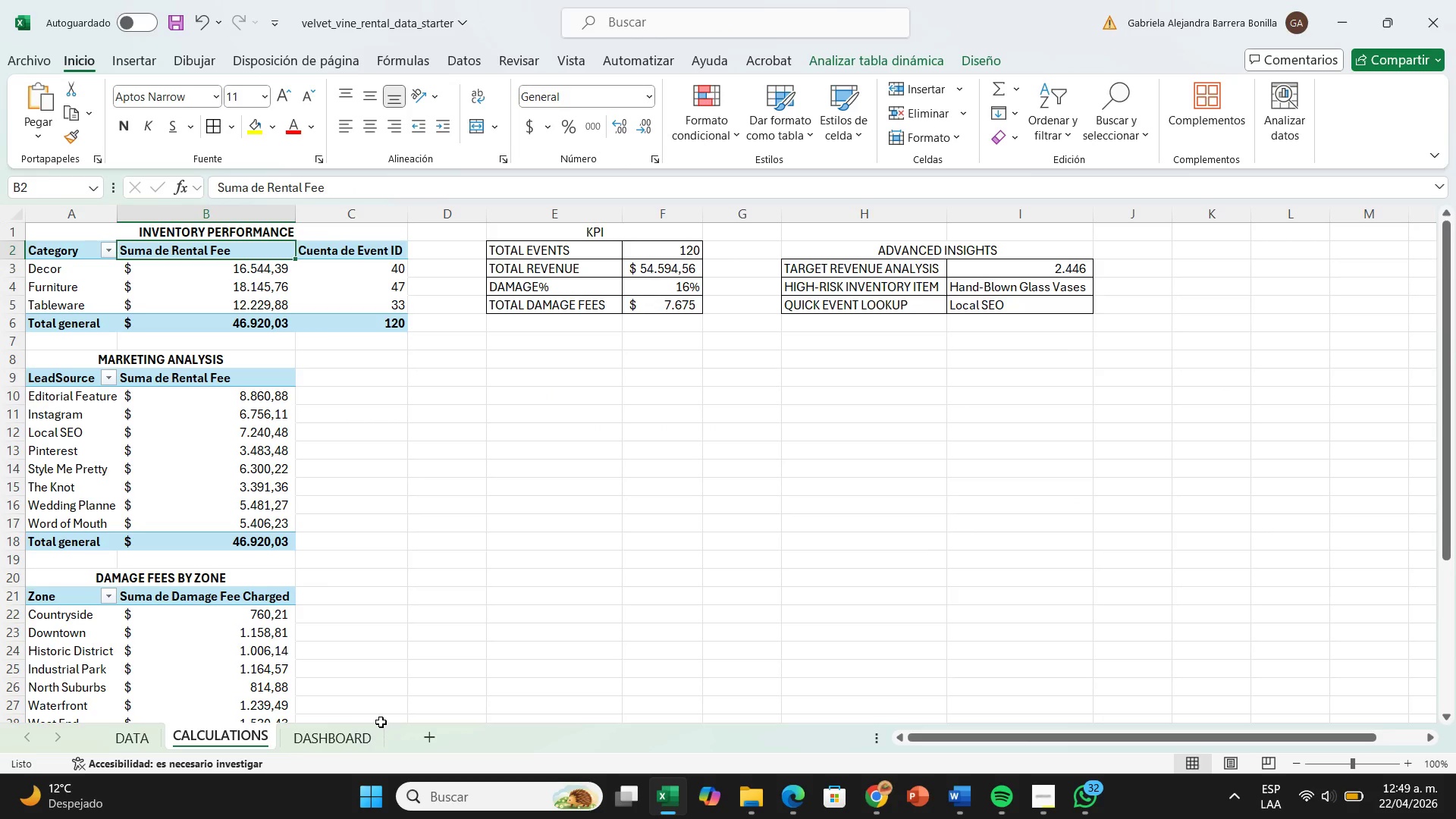 
left_click([372, 741])
 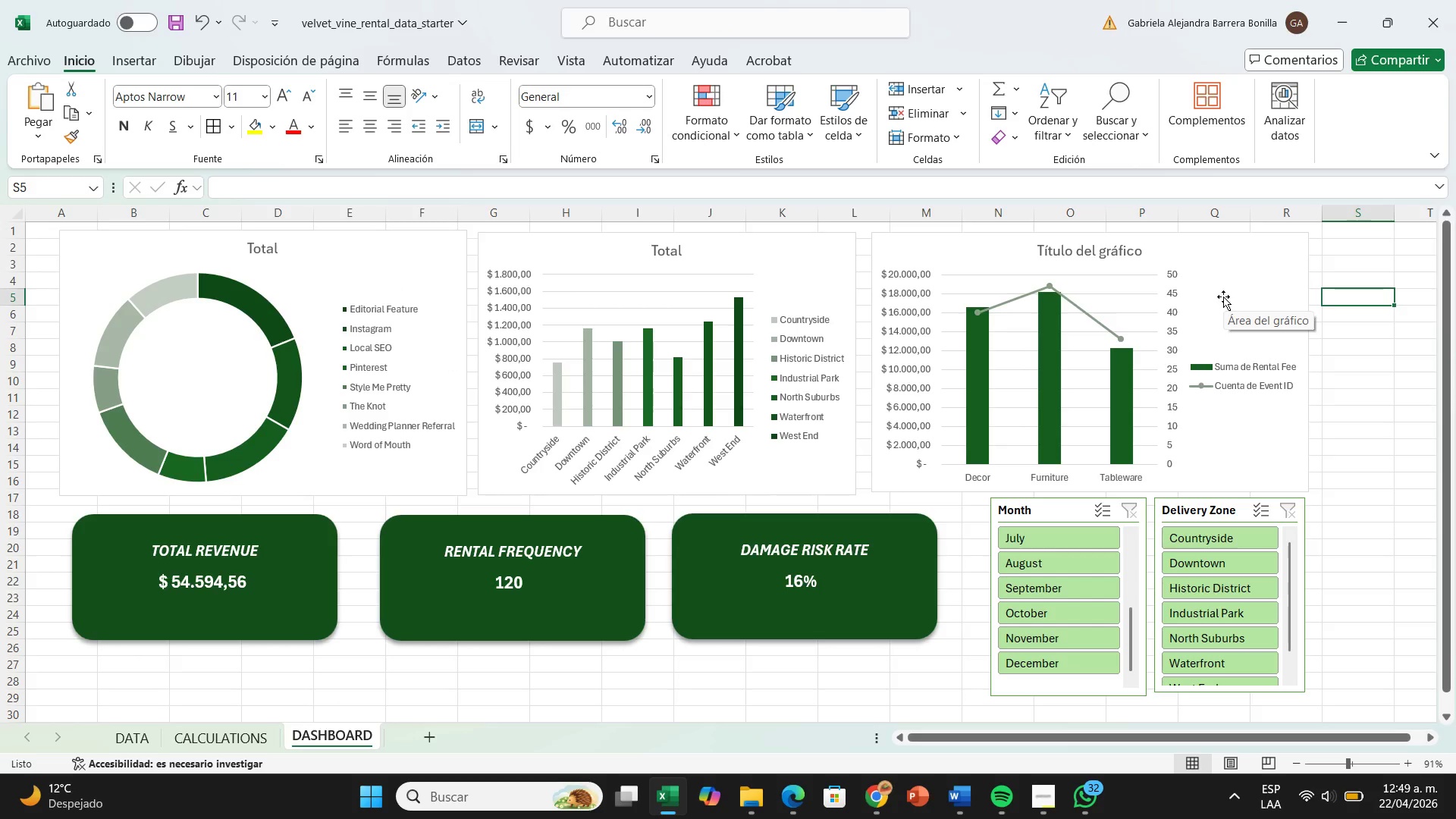 
wait(18.24)
 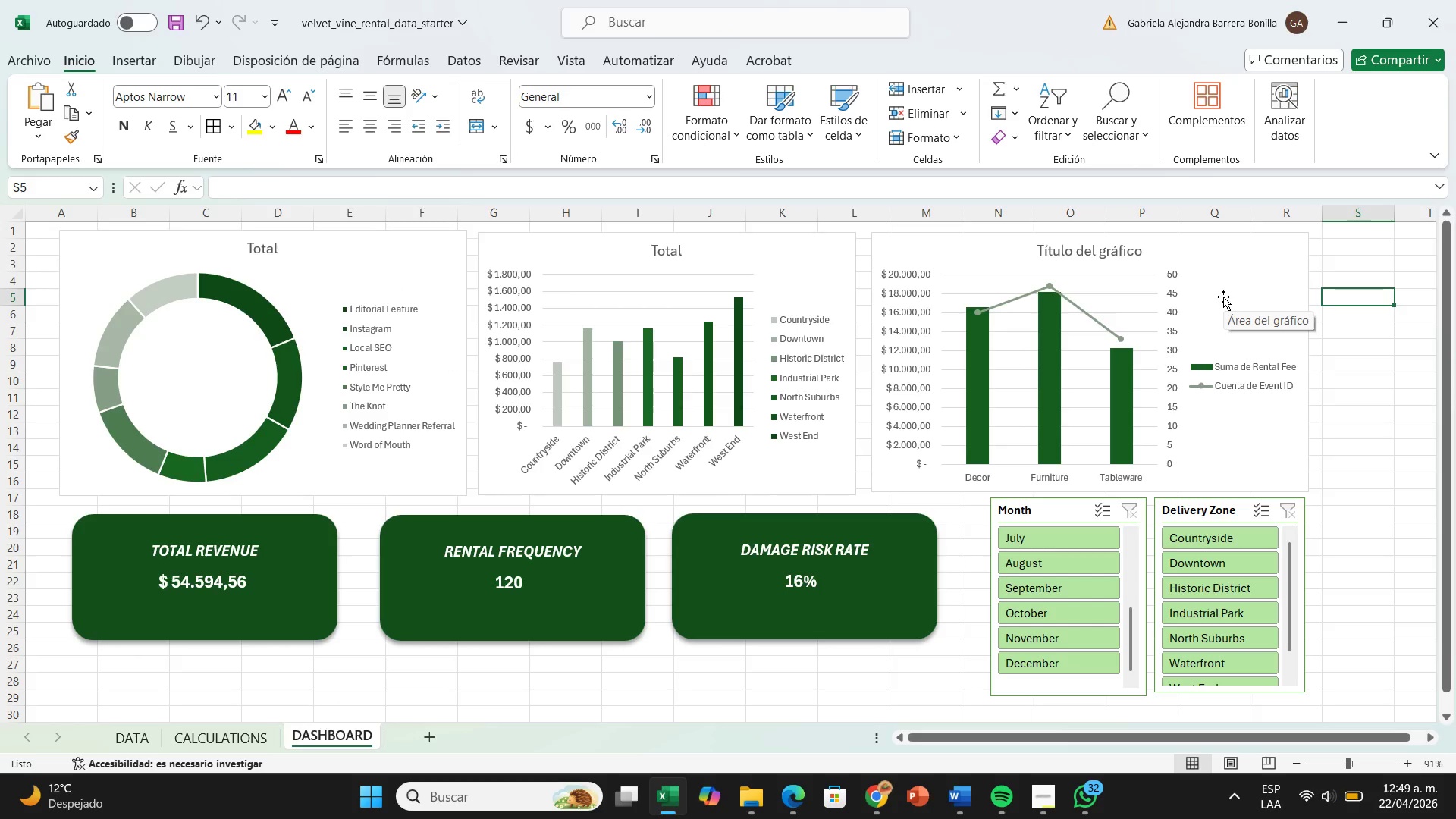 
left_click_drag(start_coordinate=[1223, 297], to_coordinate=[809, 265])
 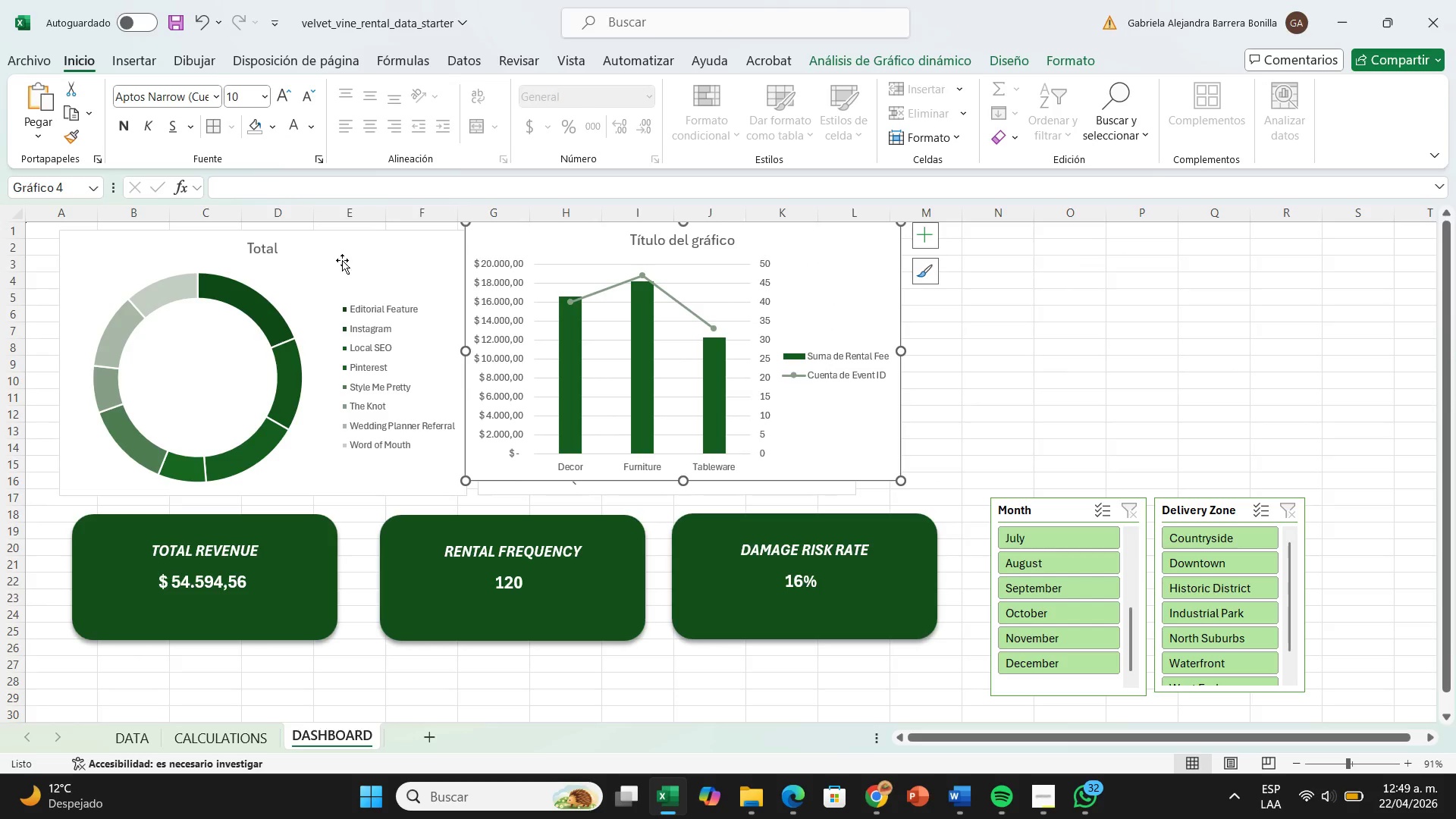 
left_click_drag(start_coordinate=[341, 259], to_coordinate=[1213, 256])
 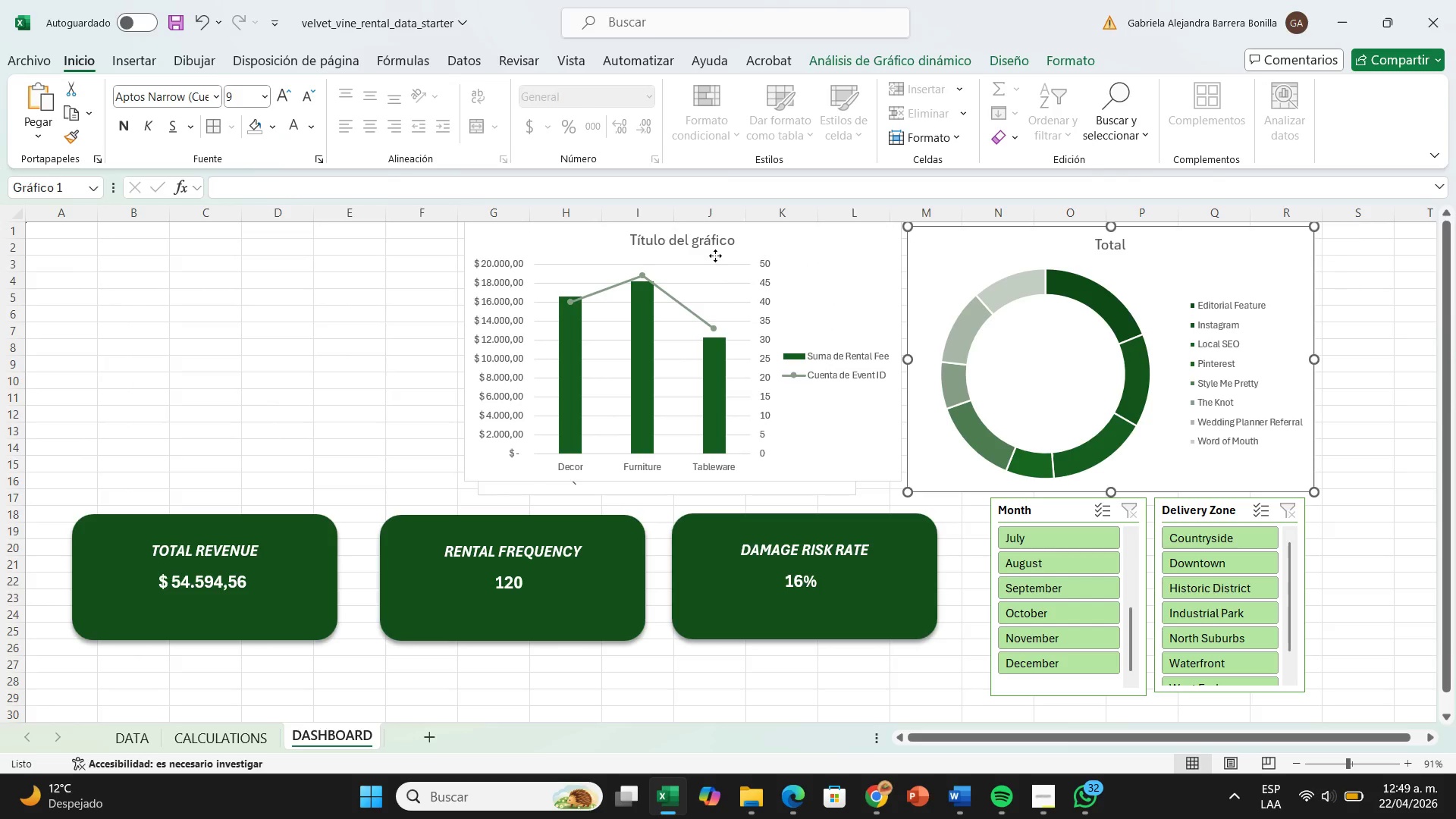 
left_click_drag(start_coordinate=[715, 256], to_coordinate=[286, 272])
 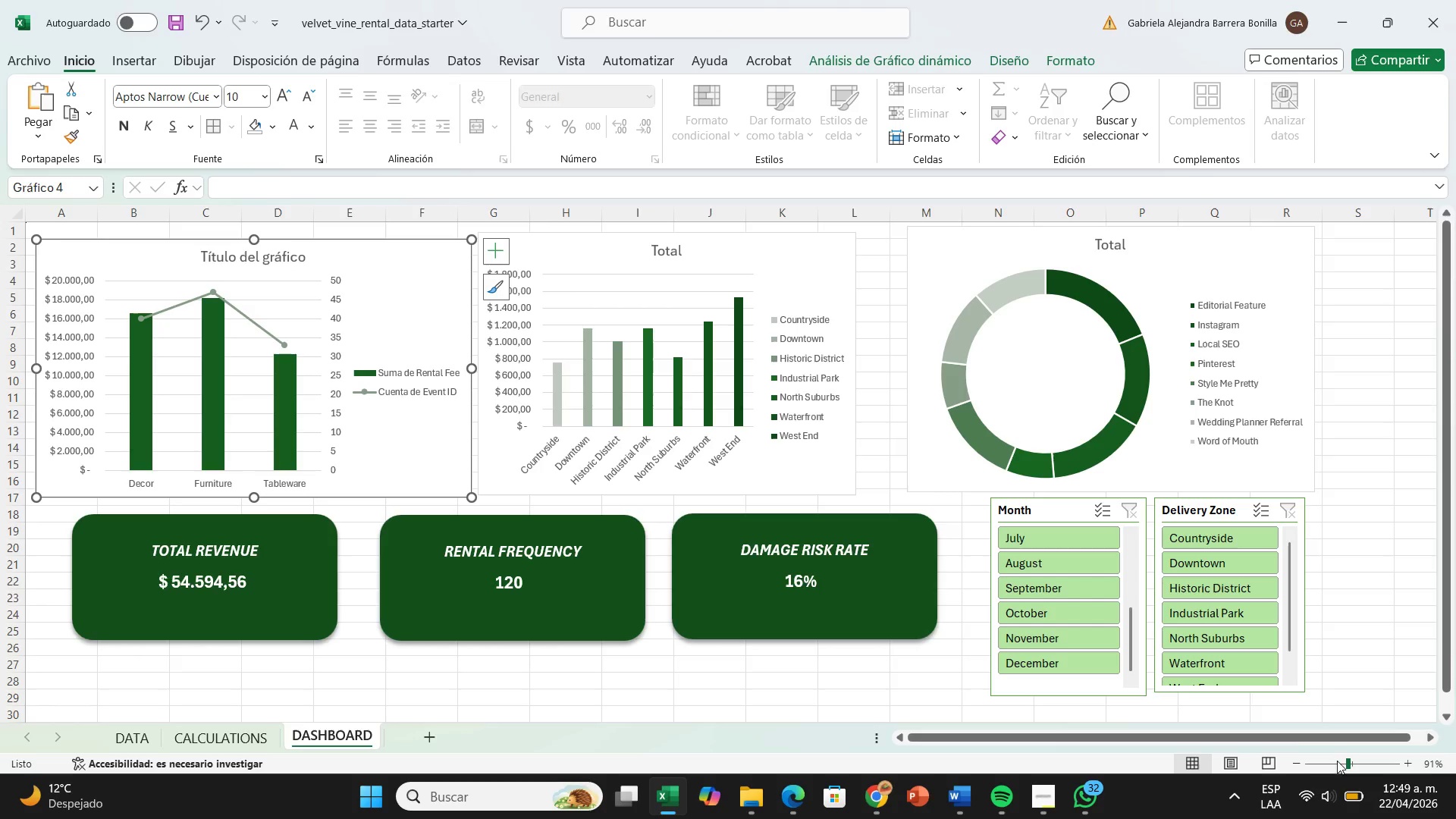 
left_click_drag(start_coordinate=[1275, 742], to_coordinate=[1253, 738])
 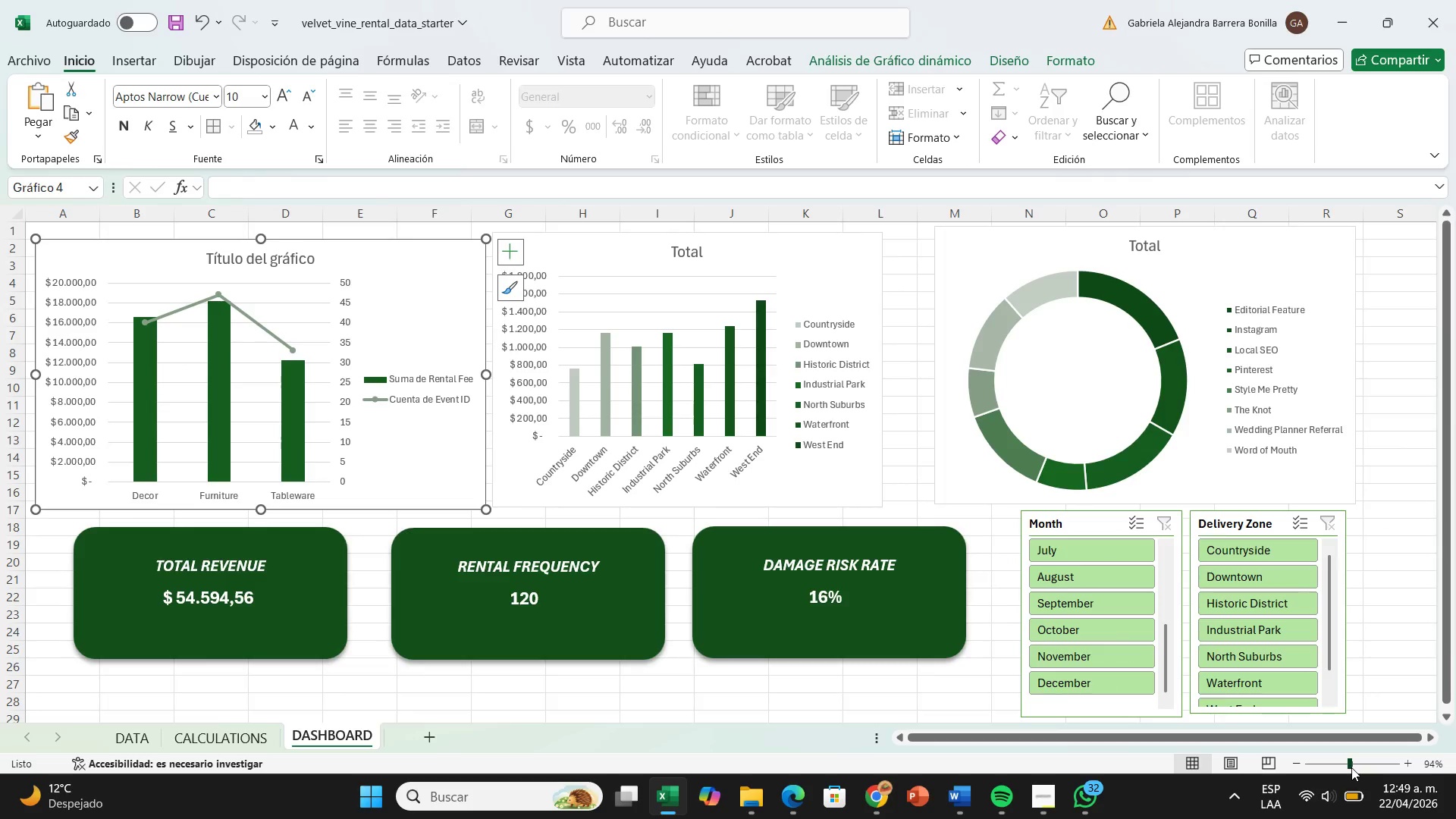 
wait(5.95)
 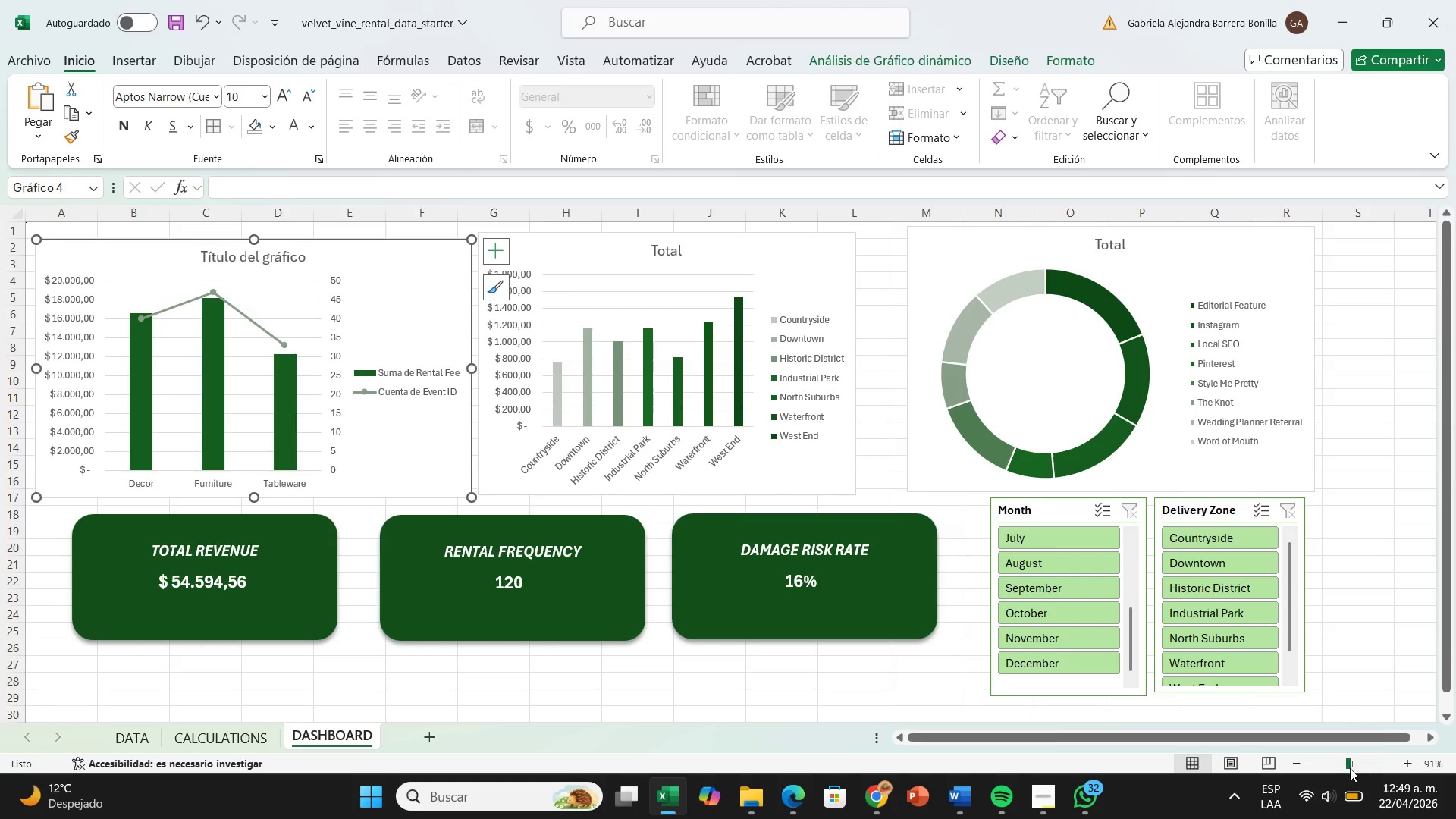 
left_click([1440, 453])
 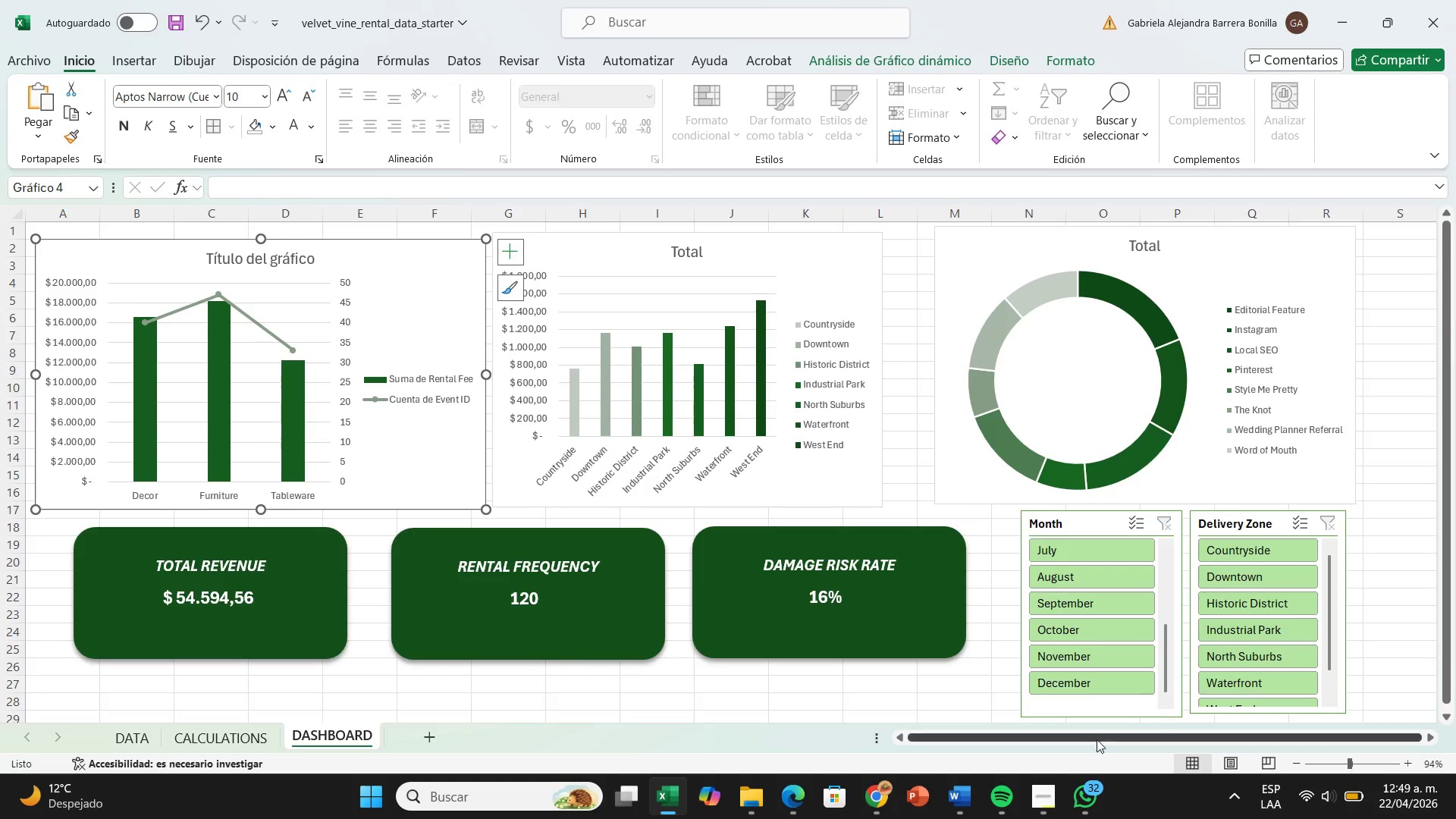 
mouse_move([1034, 772])
 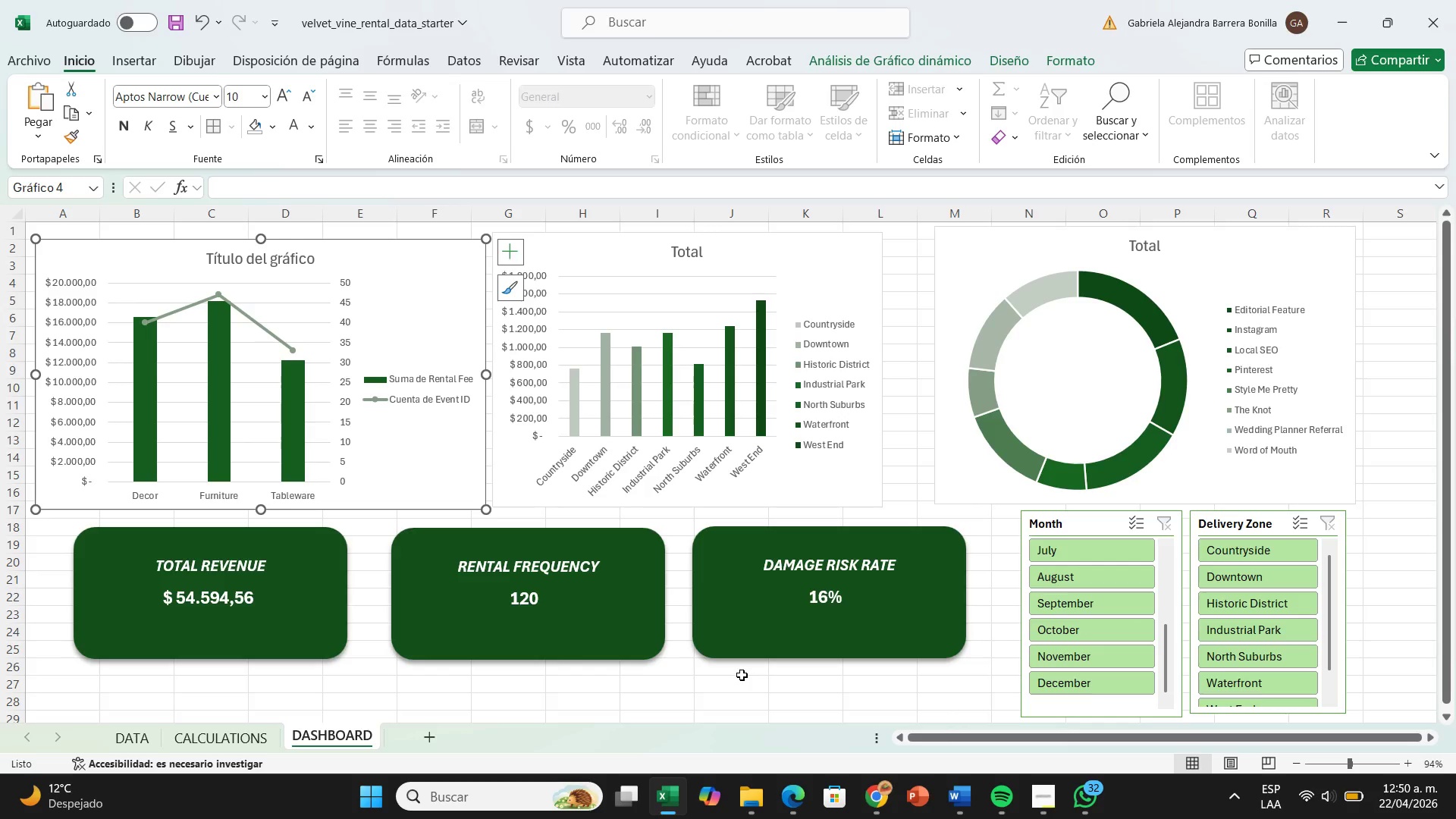 
wait(9.16)
 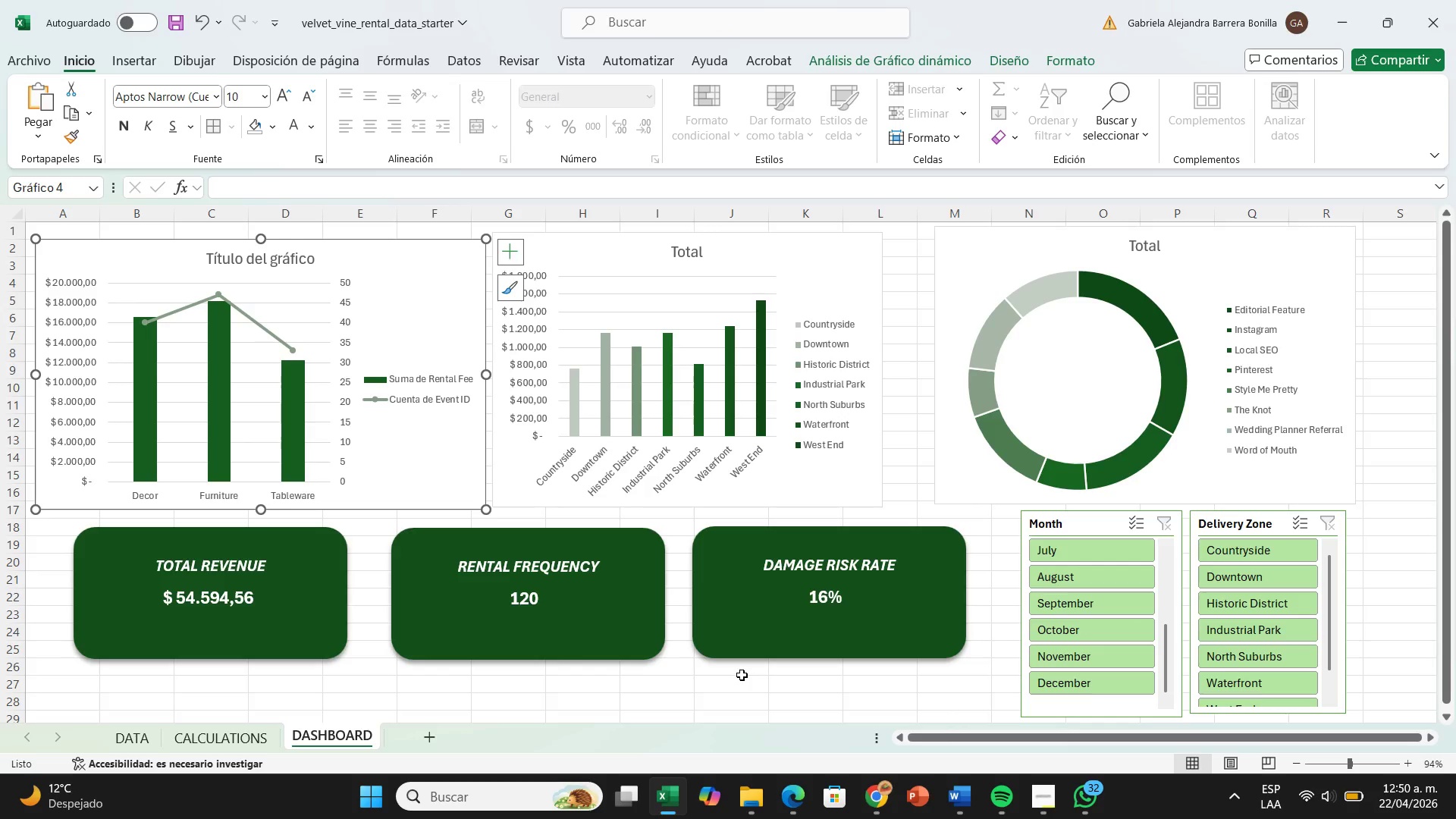 
left_click([259, 739])
 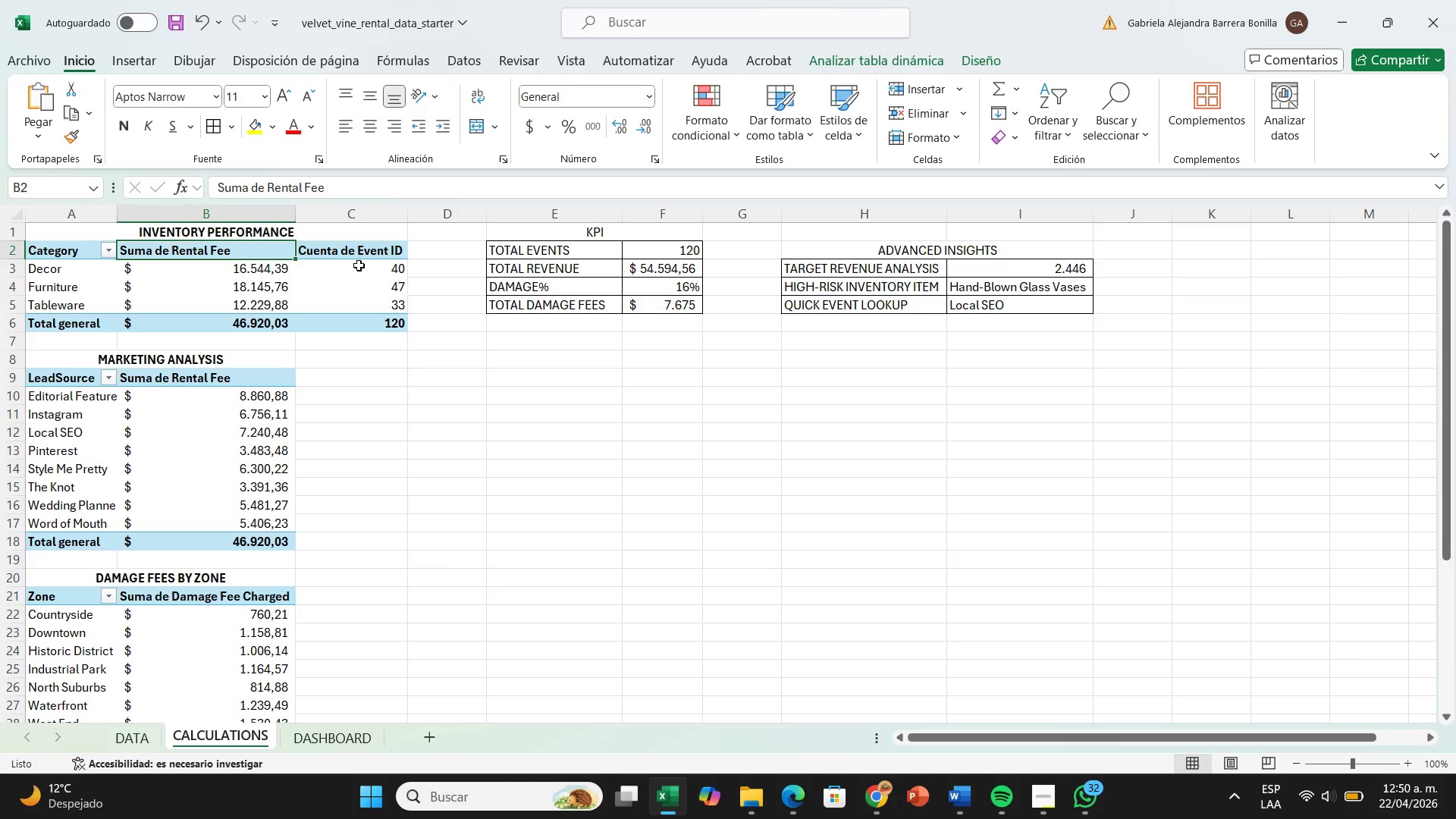 
right_click([343, 255])
 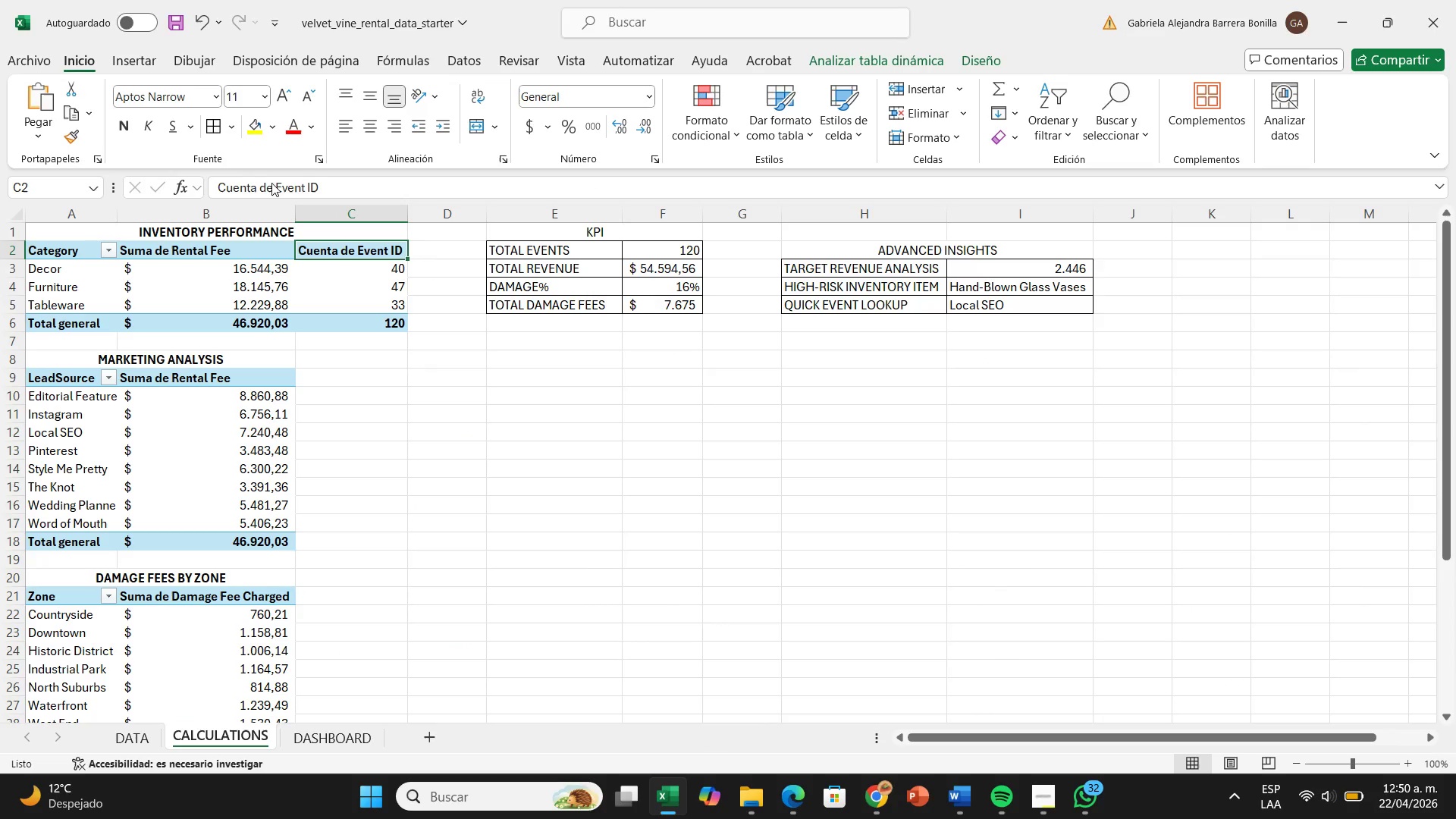 
double_click([272, 184])
 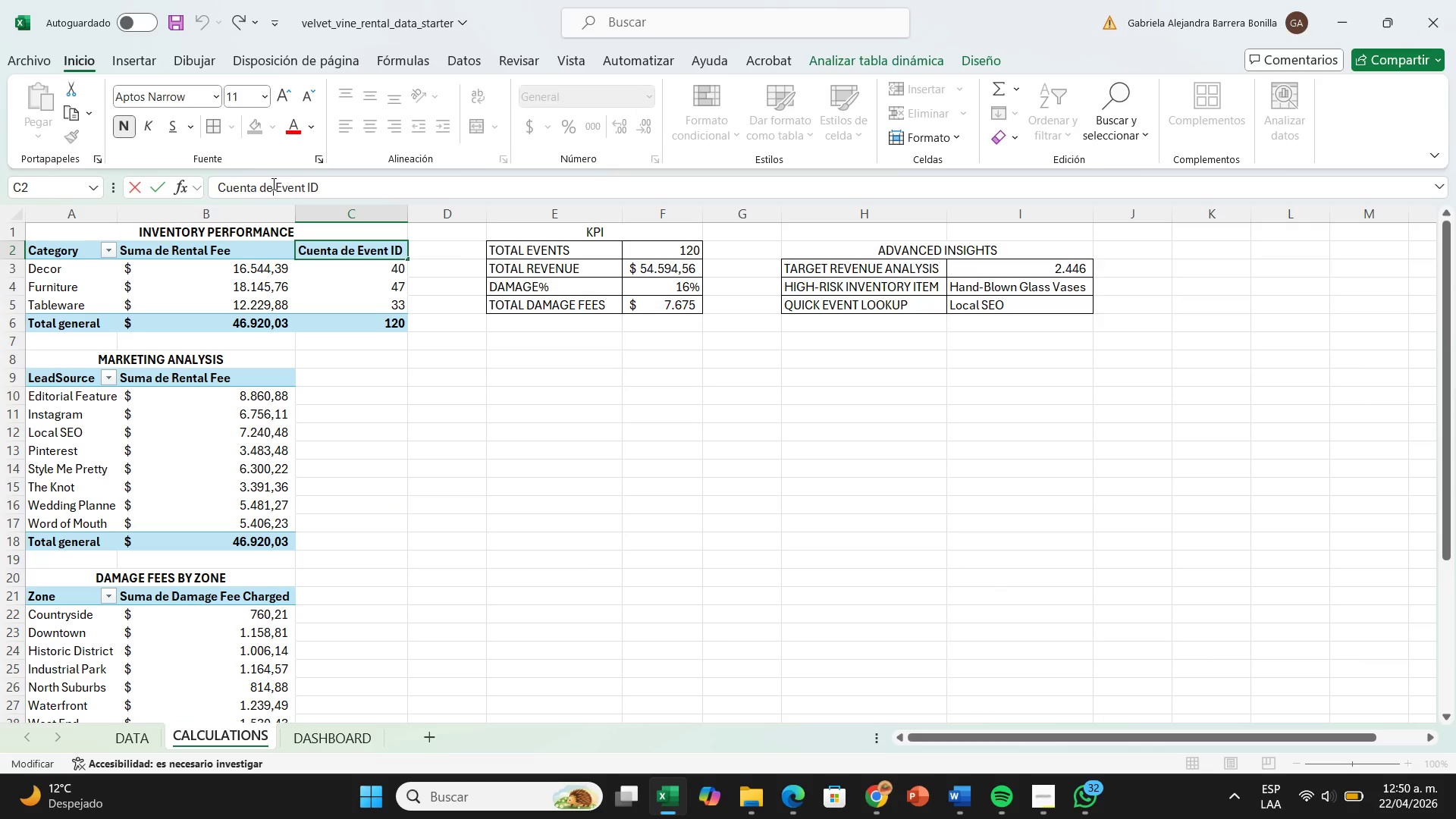 
hold_key(key=Backspace, duration=0.91)
 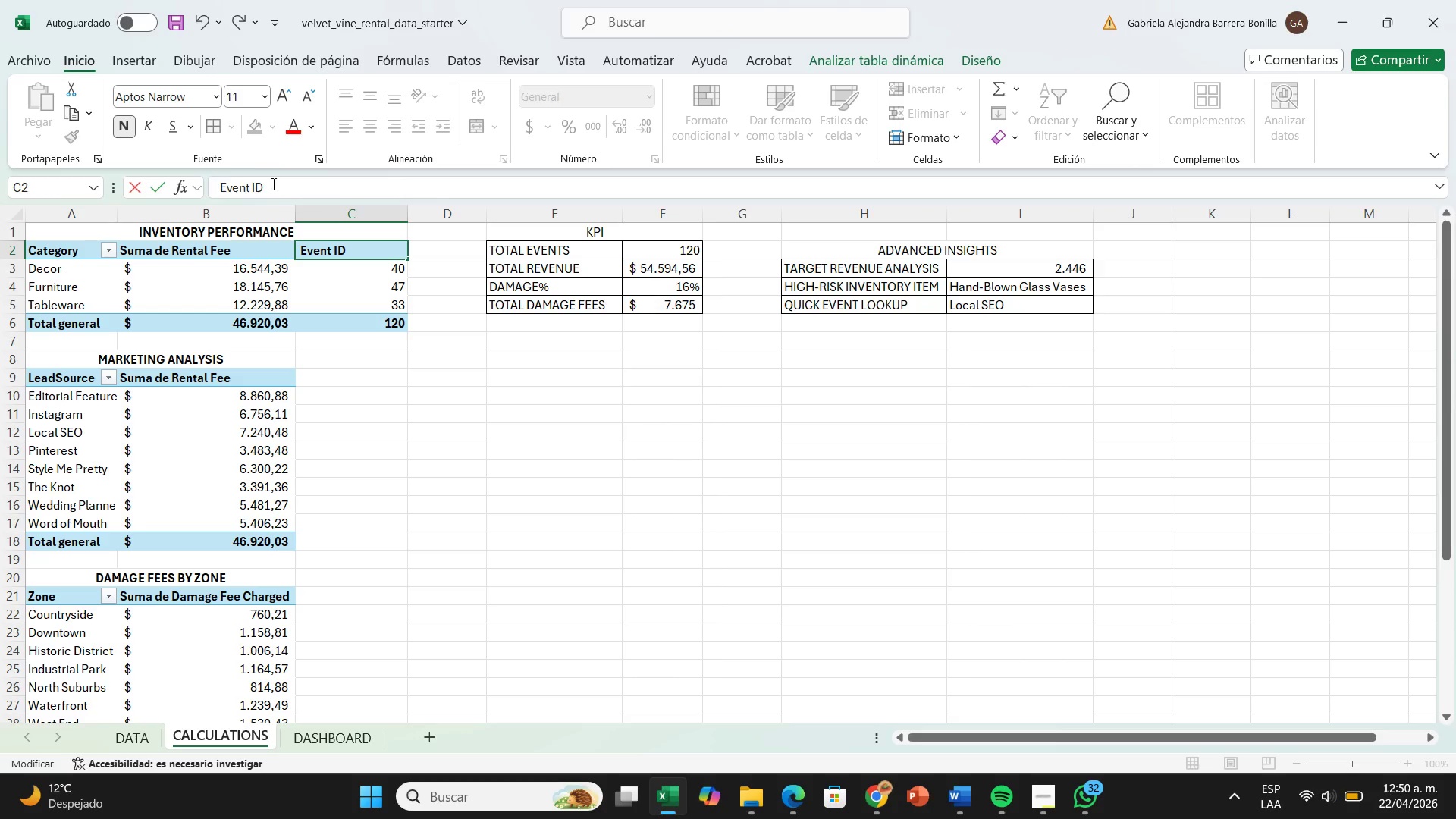 
key(Minus)
 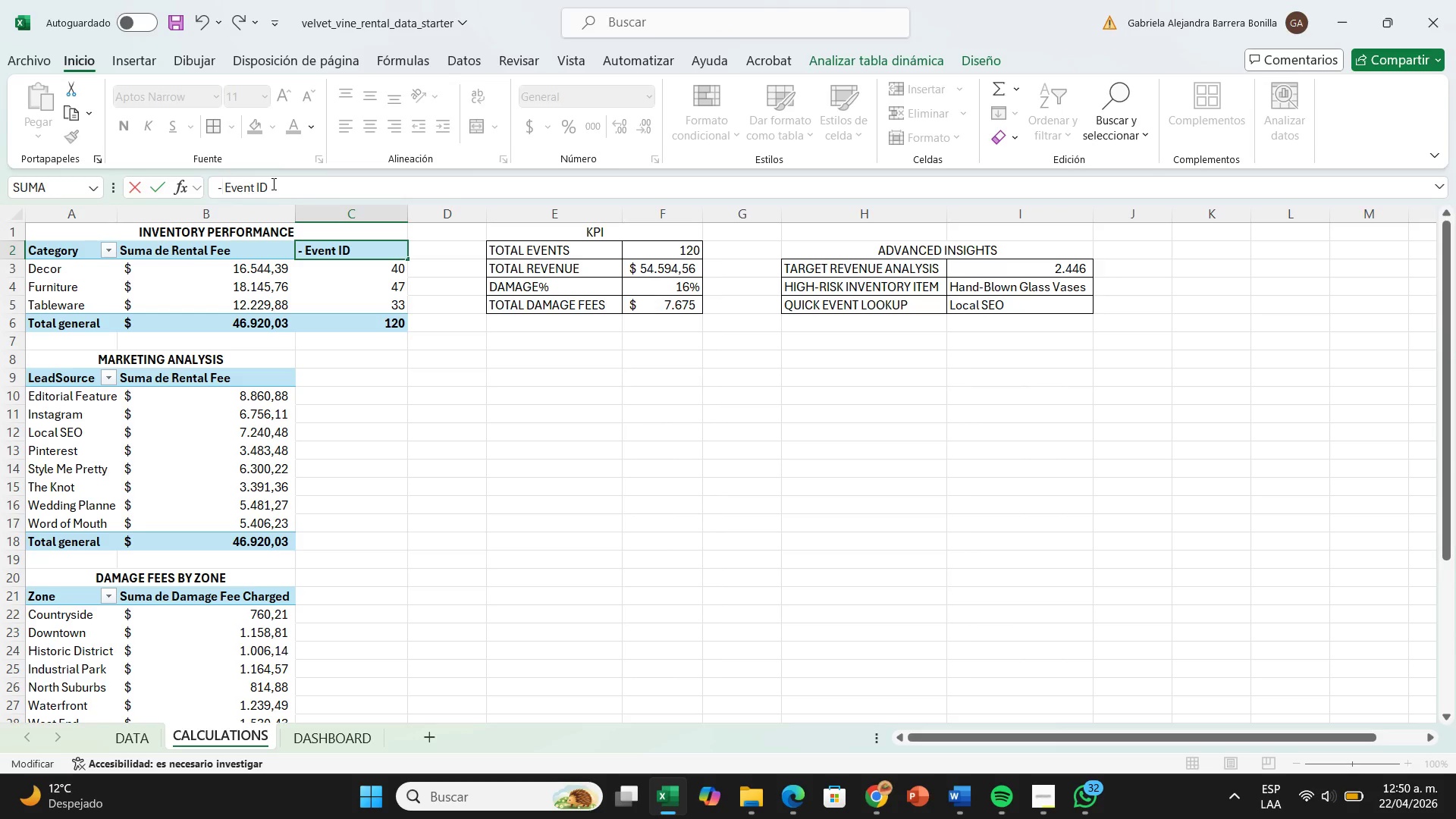 
key(Enter)
 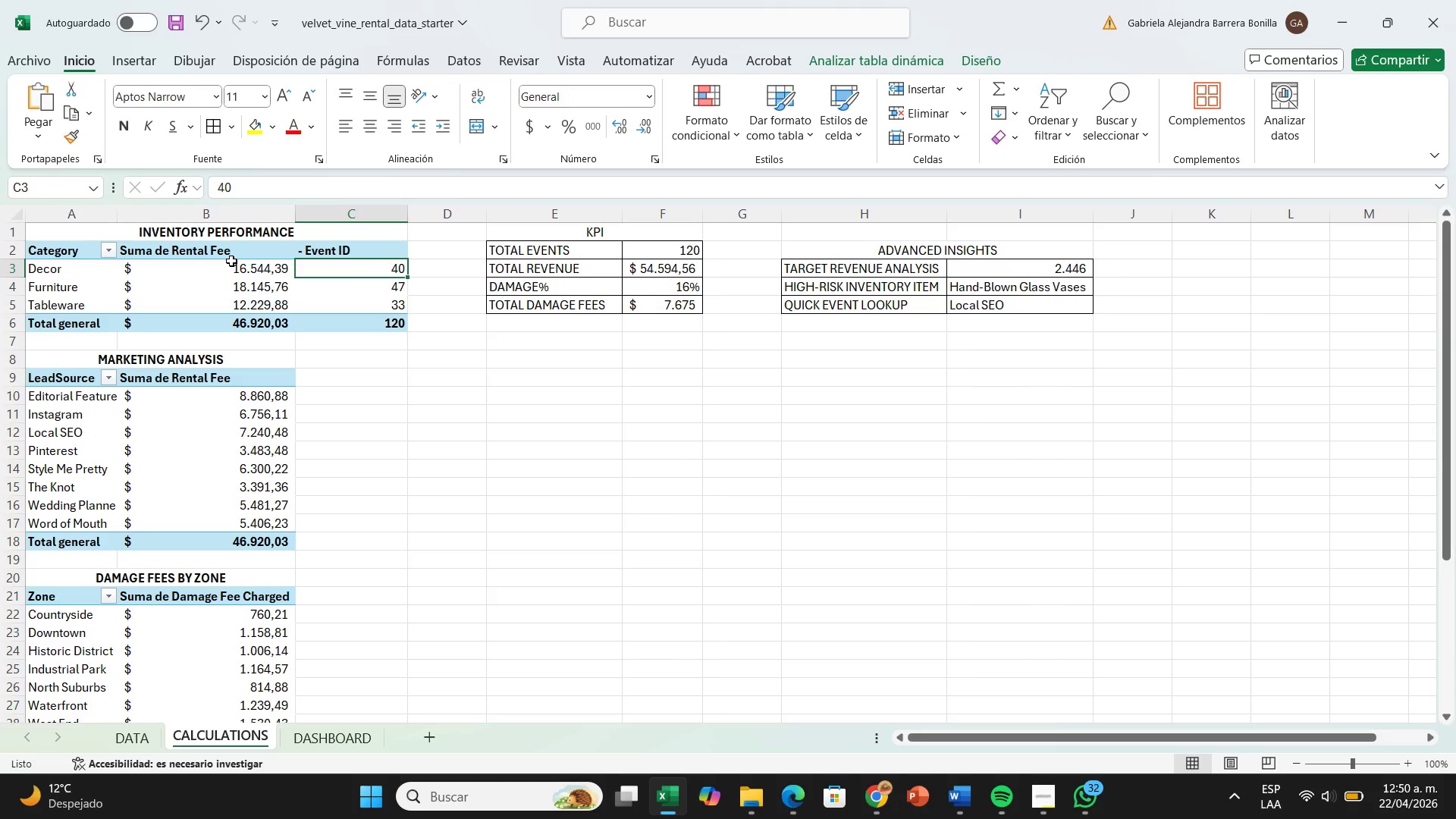 
left_click([233, 251])
 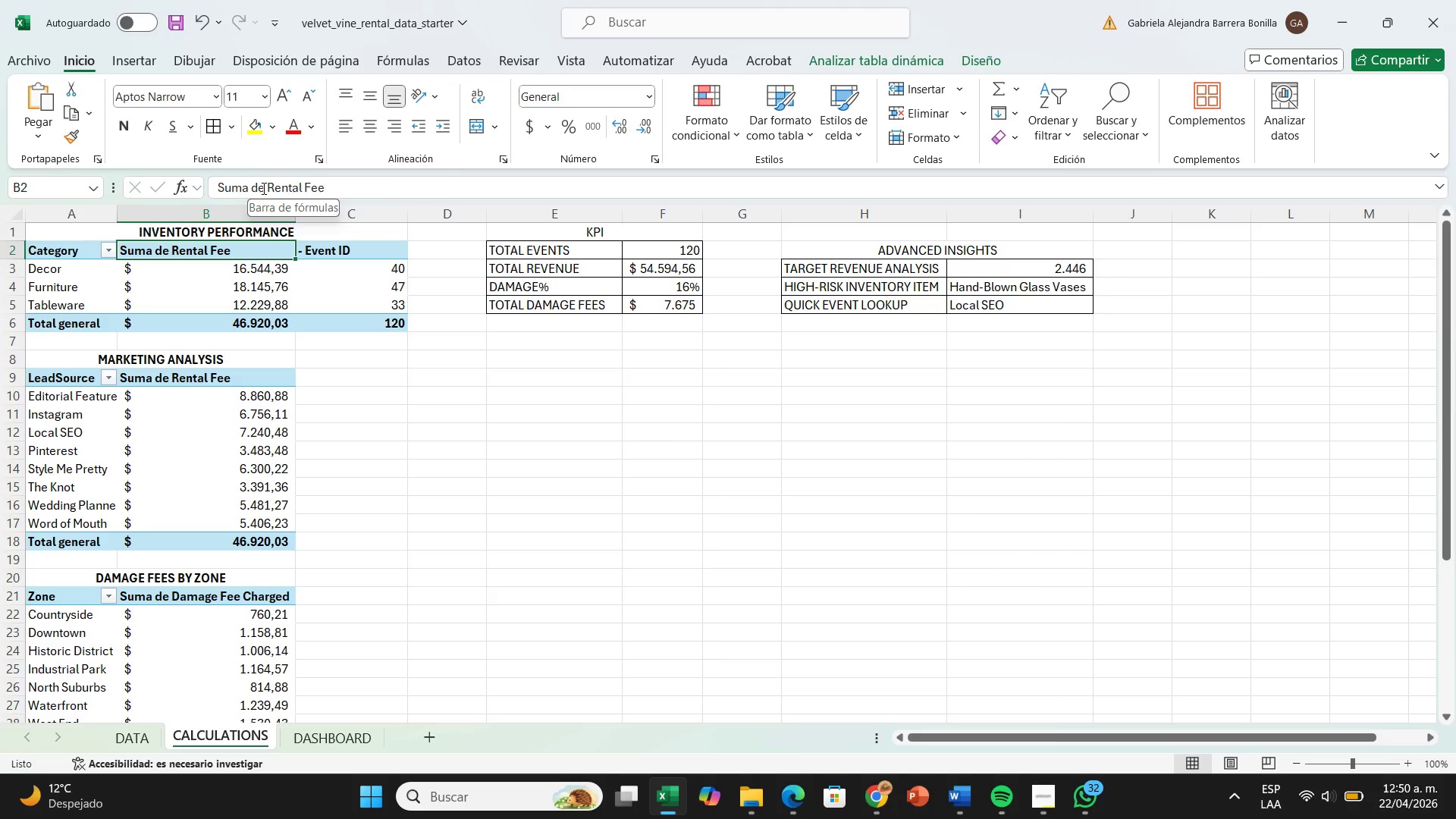 
left_click([264, 187])
 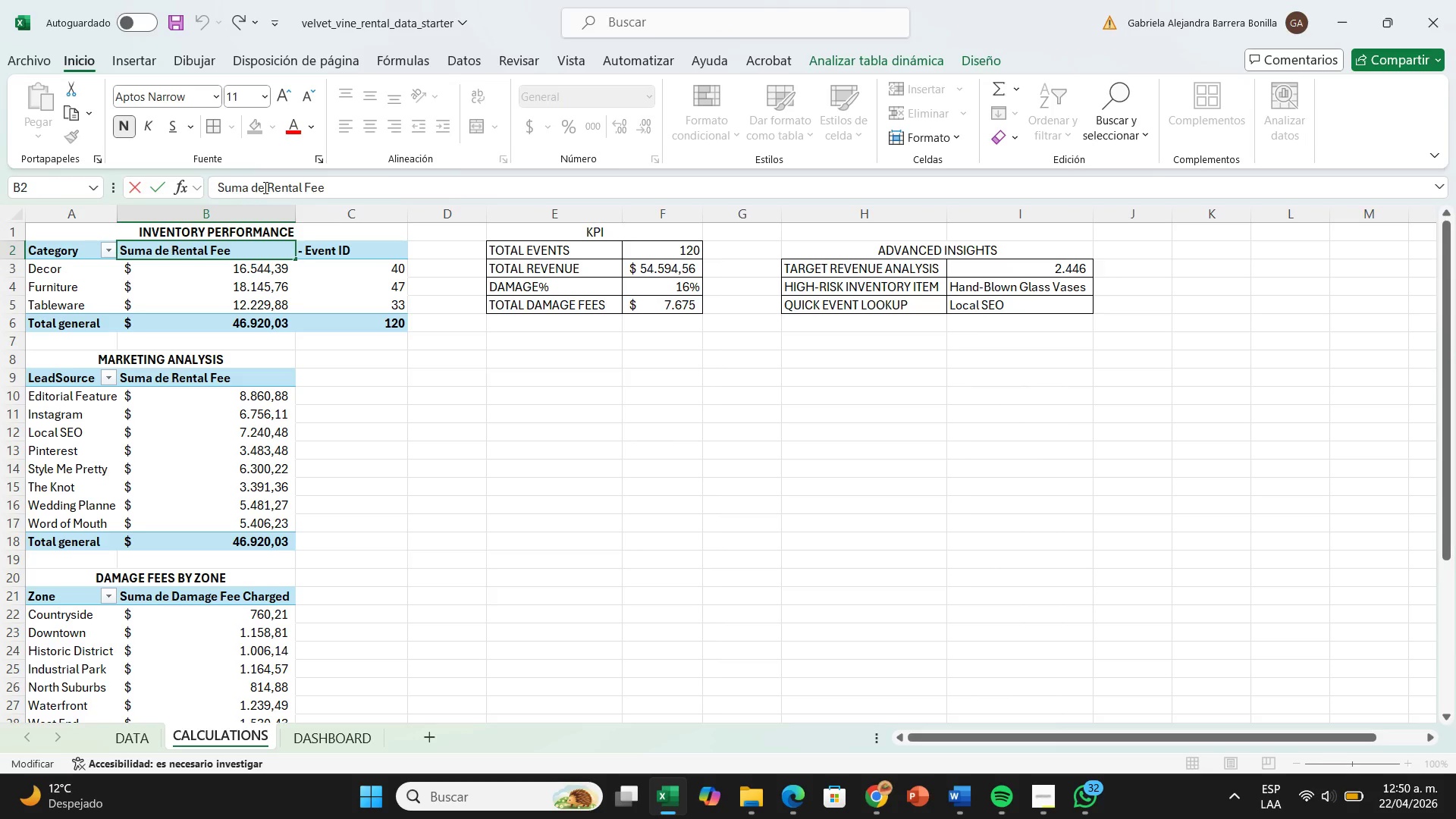 
hold_key(key=Backspace, duration=0.88)
 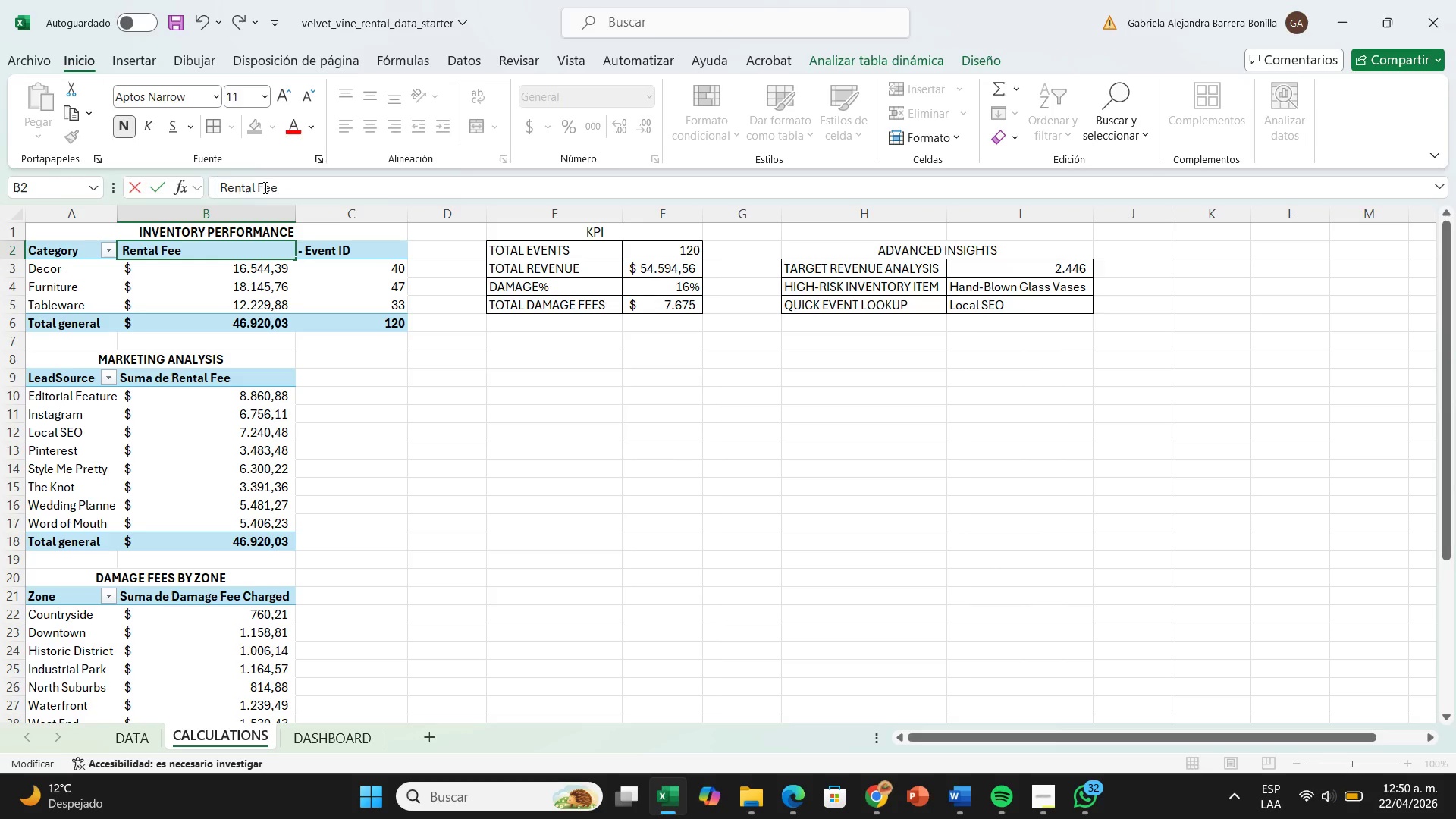 
key(Minus)
 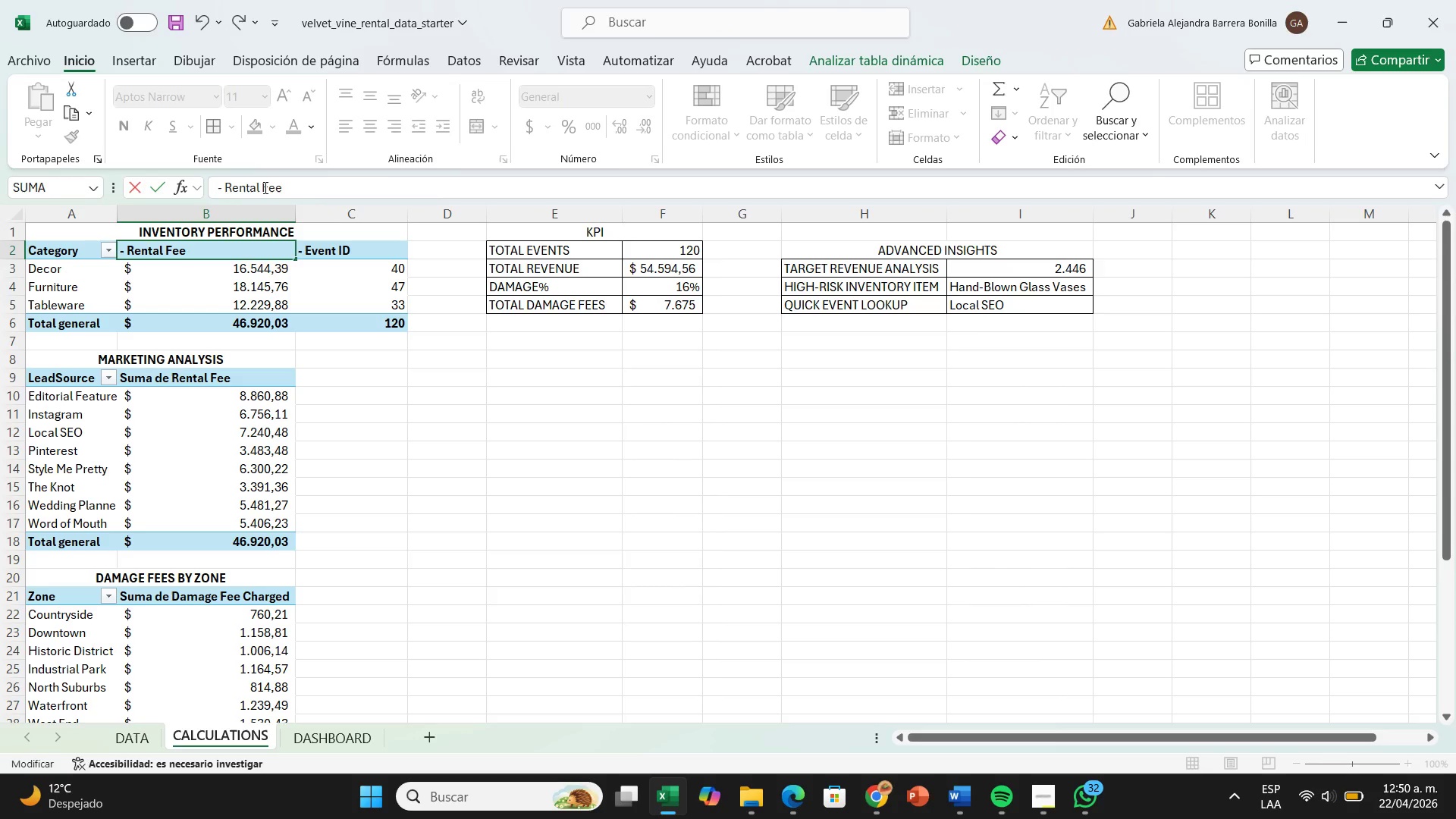 
key(Enter)
 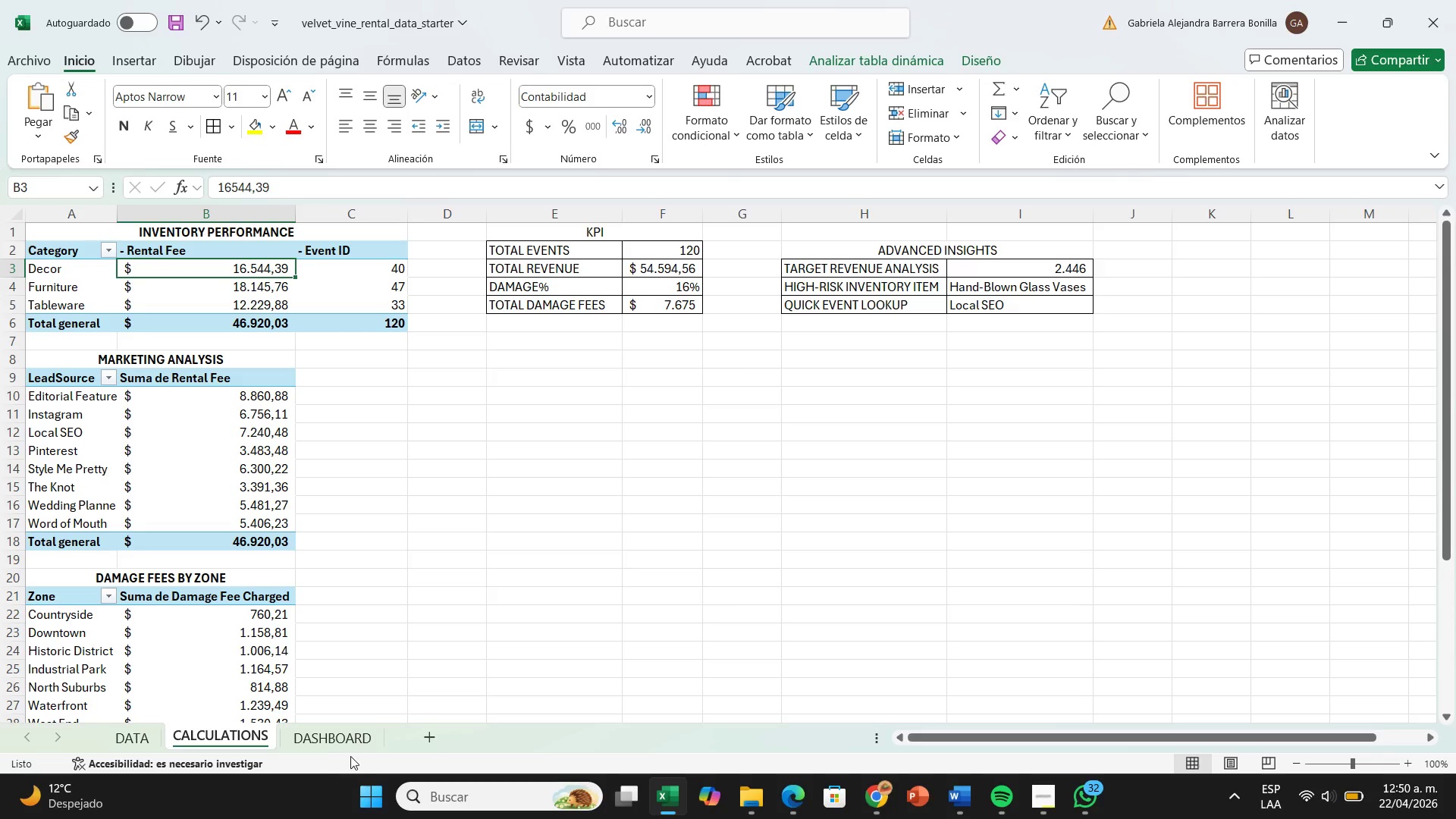 
left_click([359, 733])
 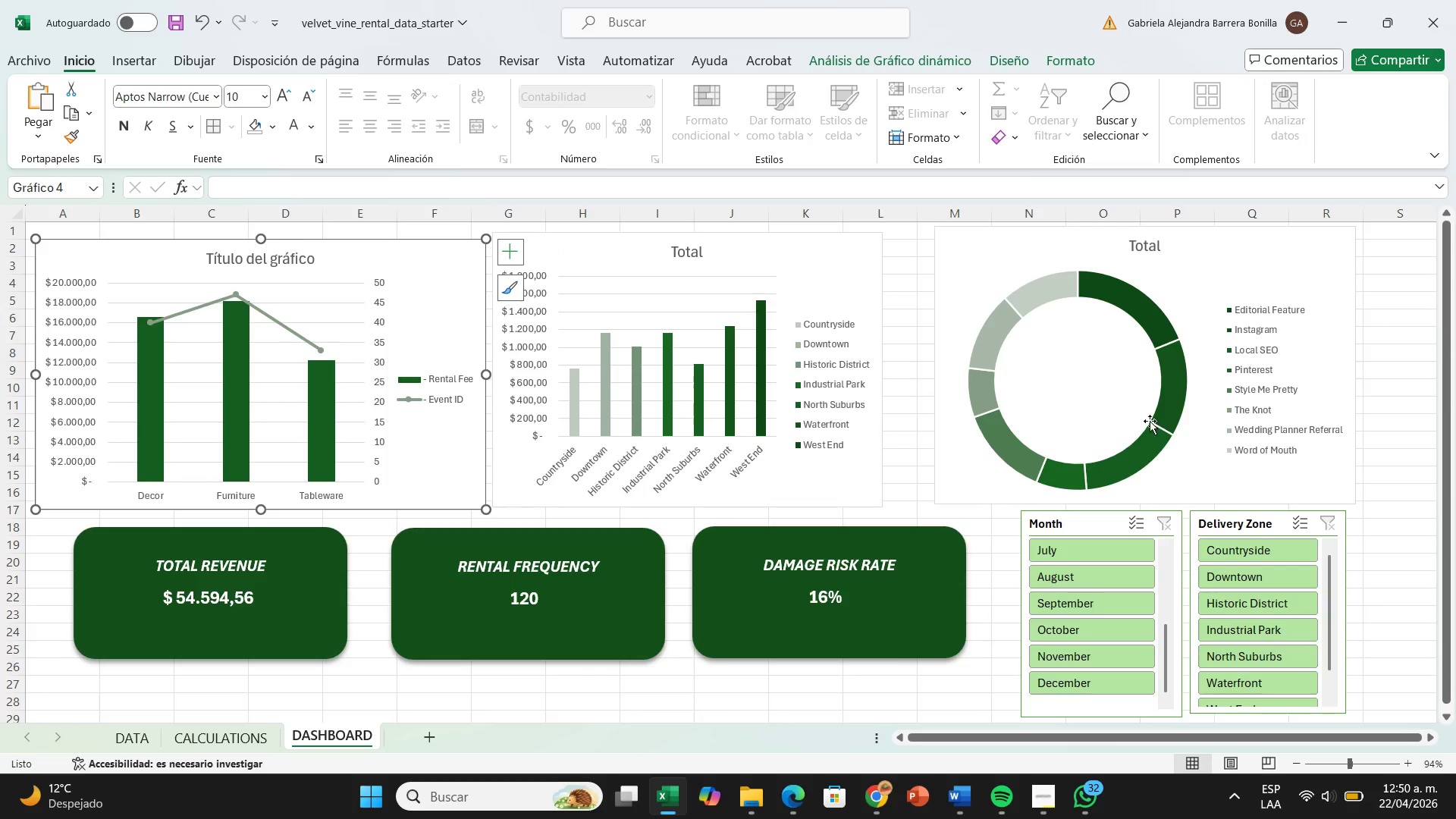 
wait(7.07)
 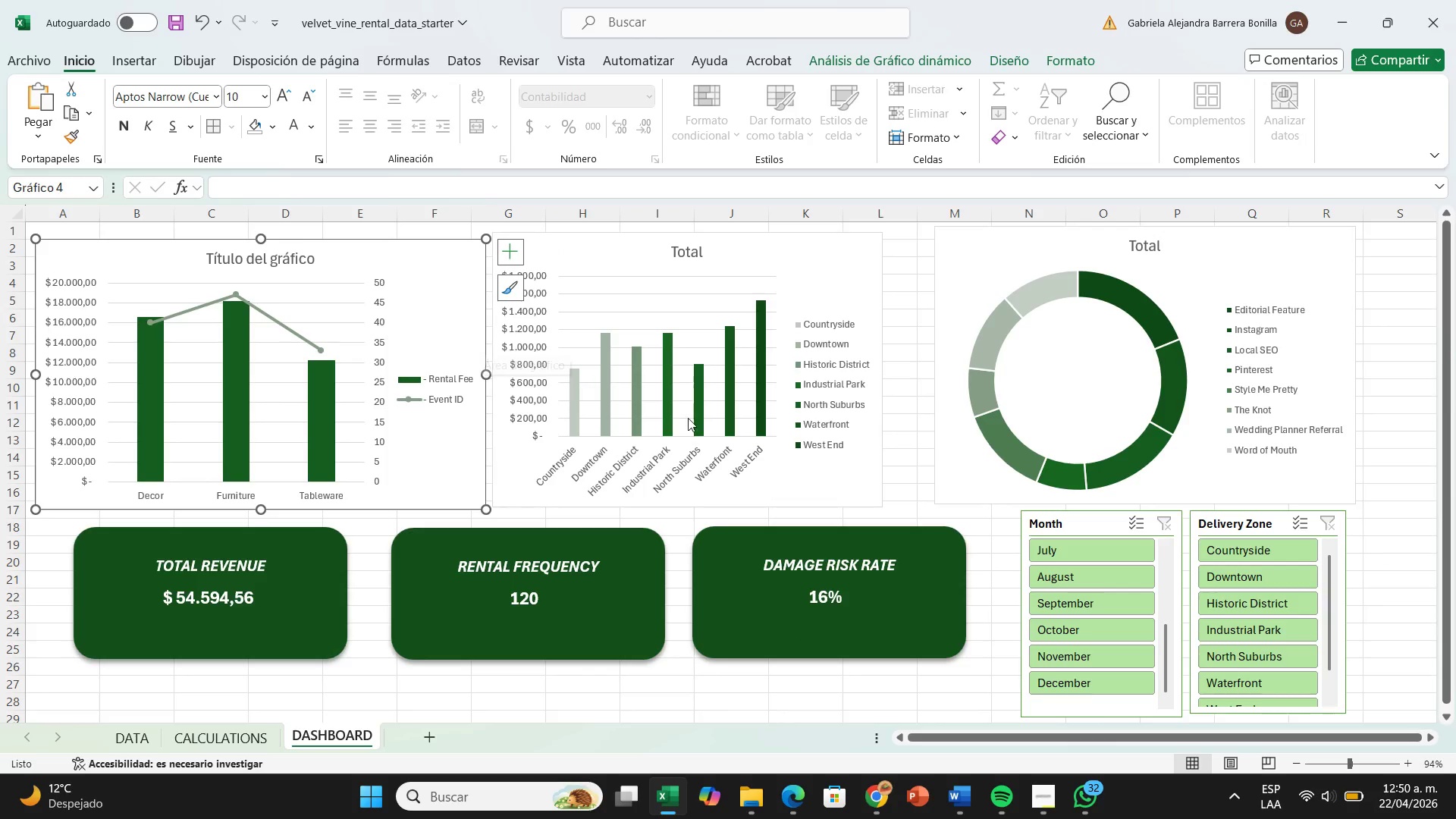 
mouse_move([828, 316])
 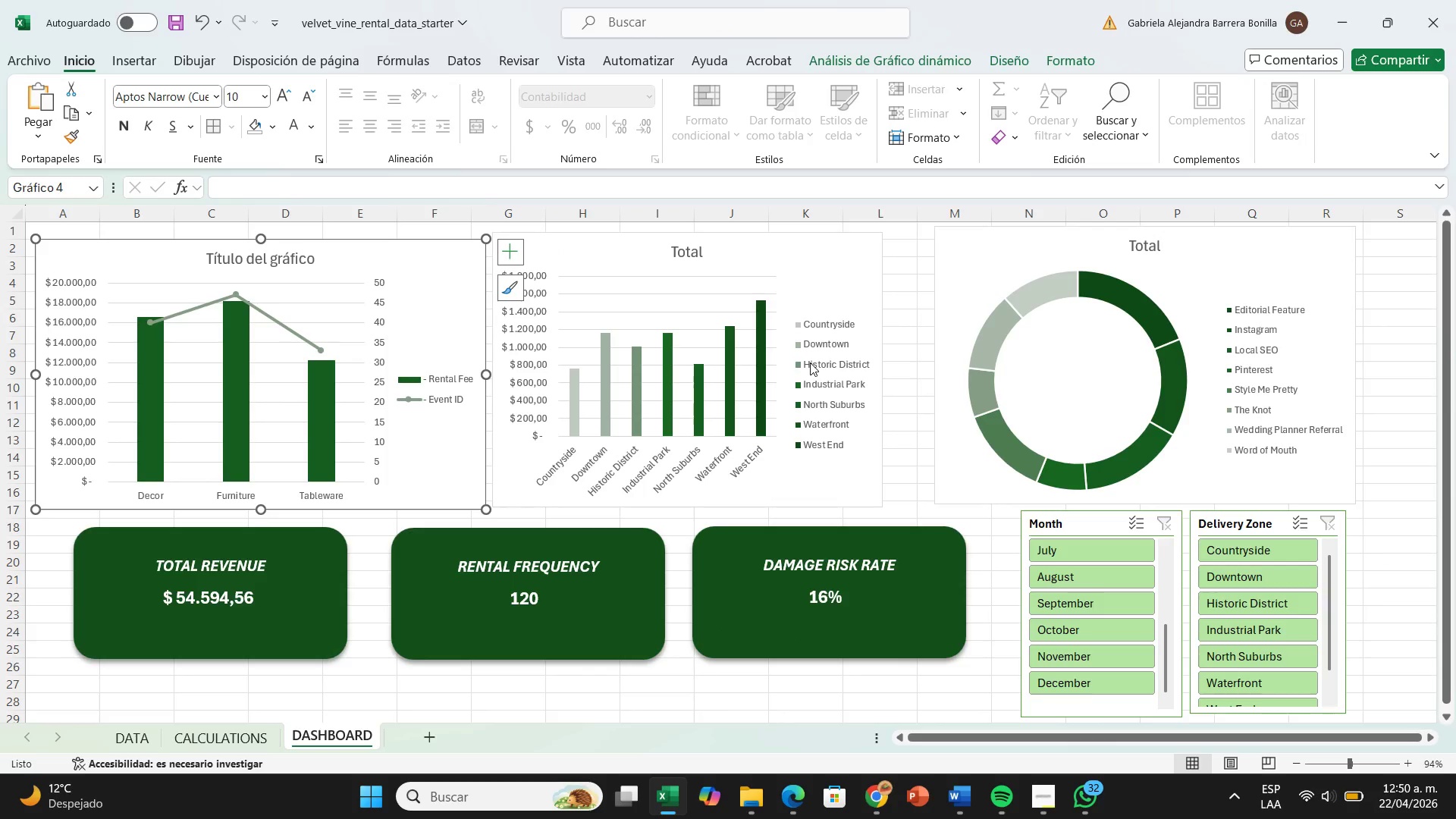 
mouse_move([829, 355])
 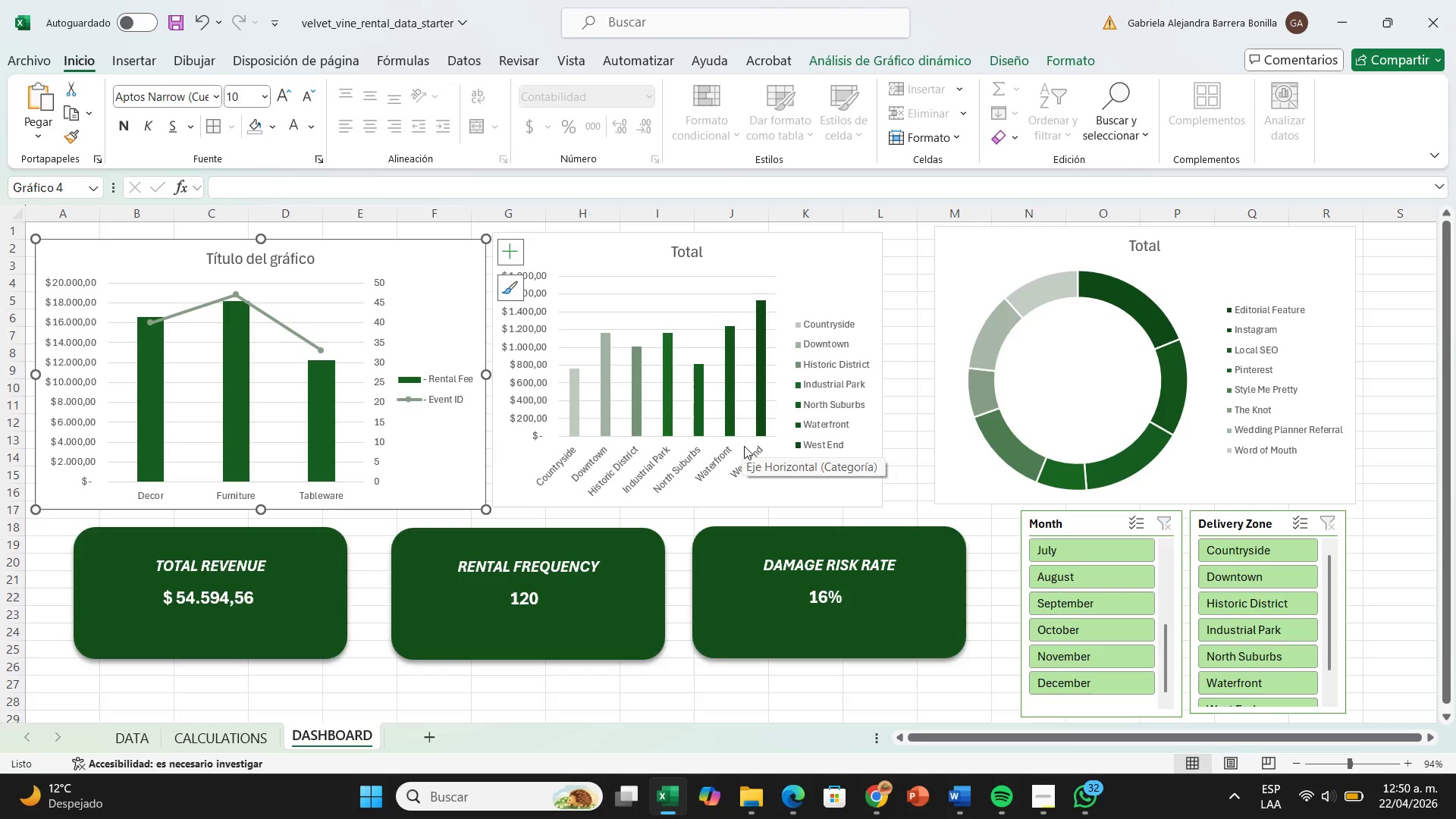 
wait(22.82)
 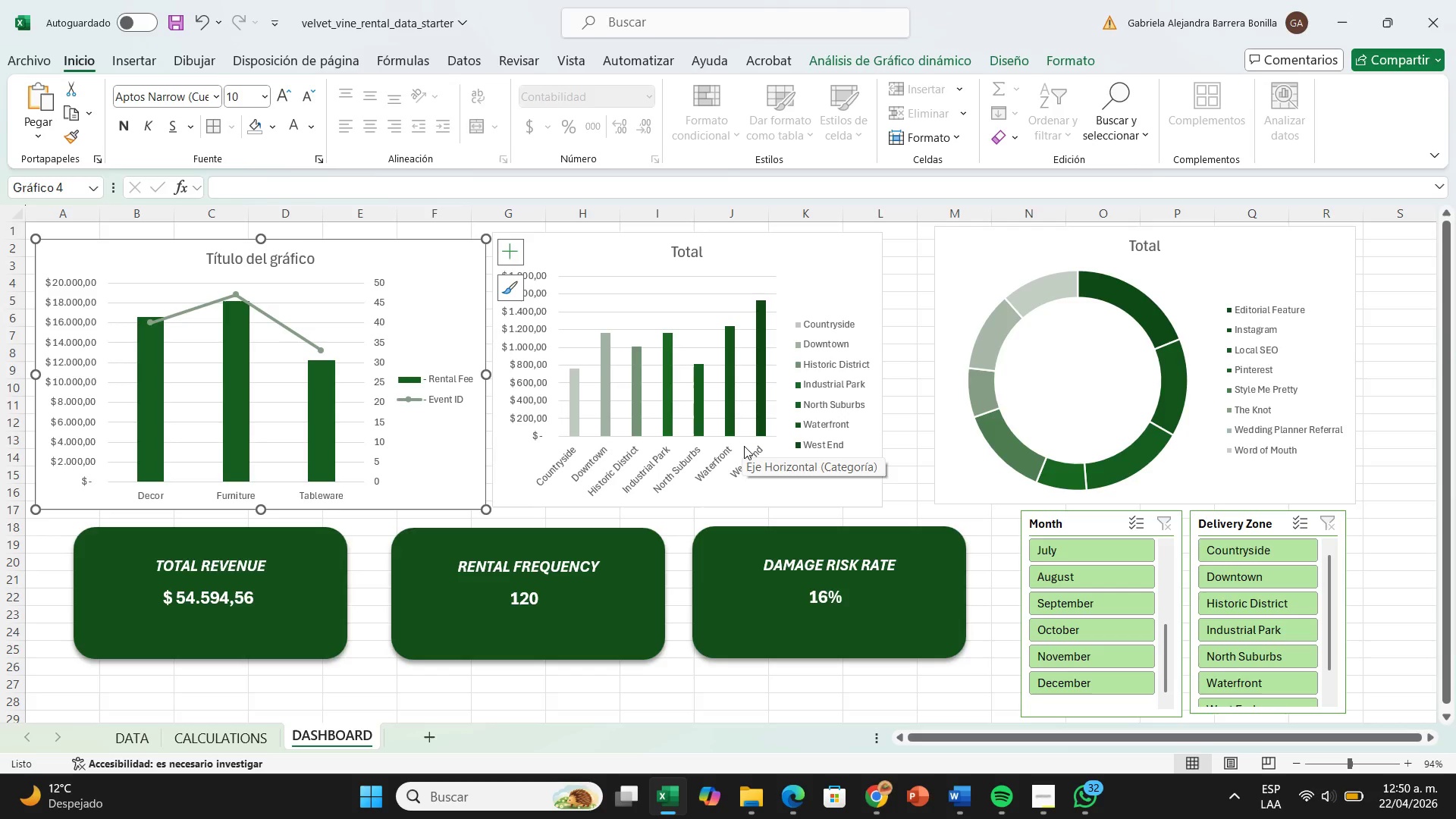 
left_click([231, 732])
 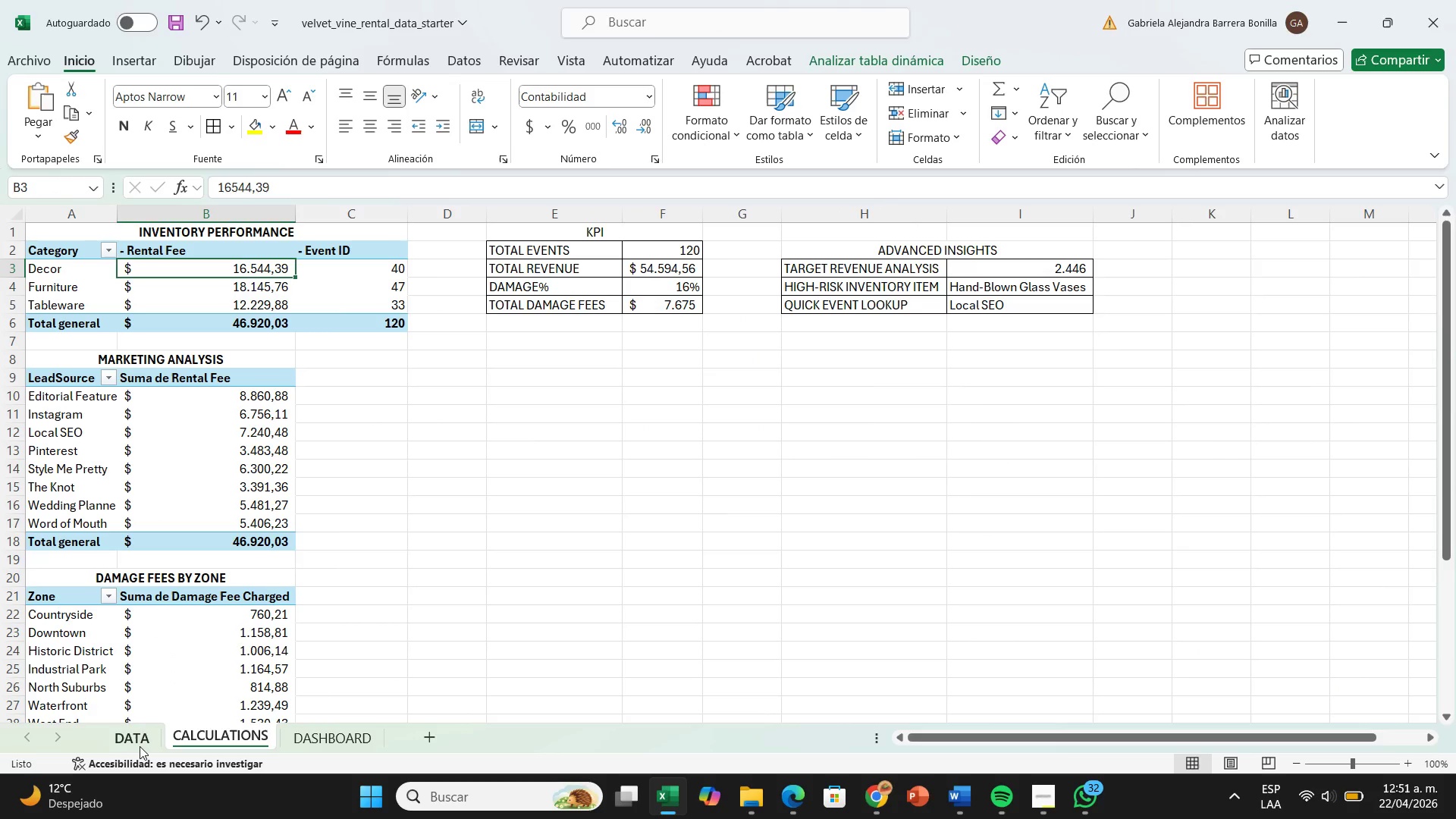 
left_click([140, 746])
 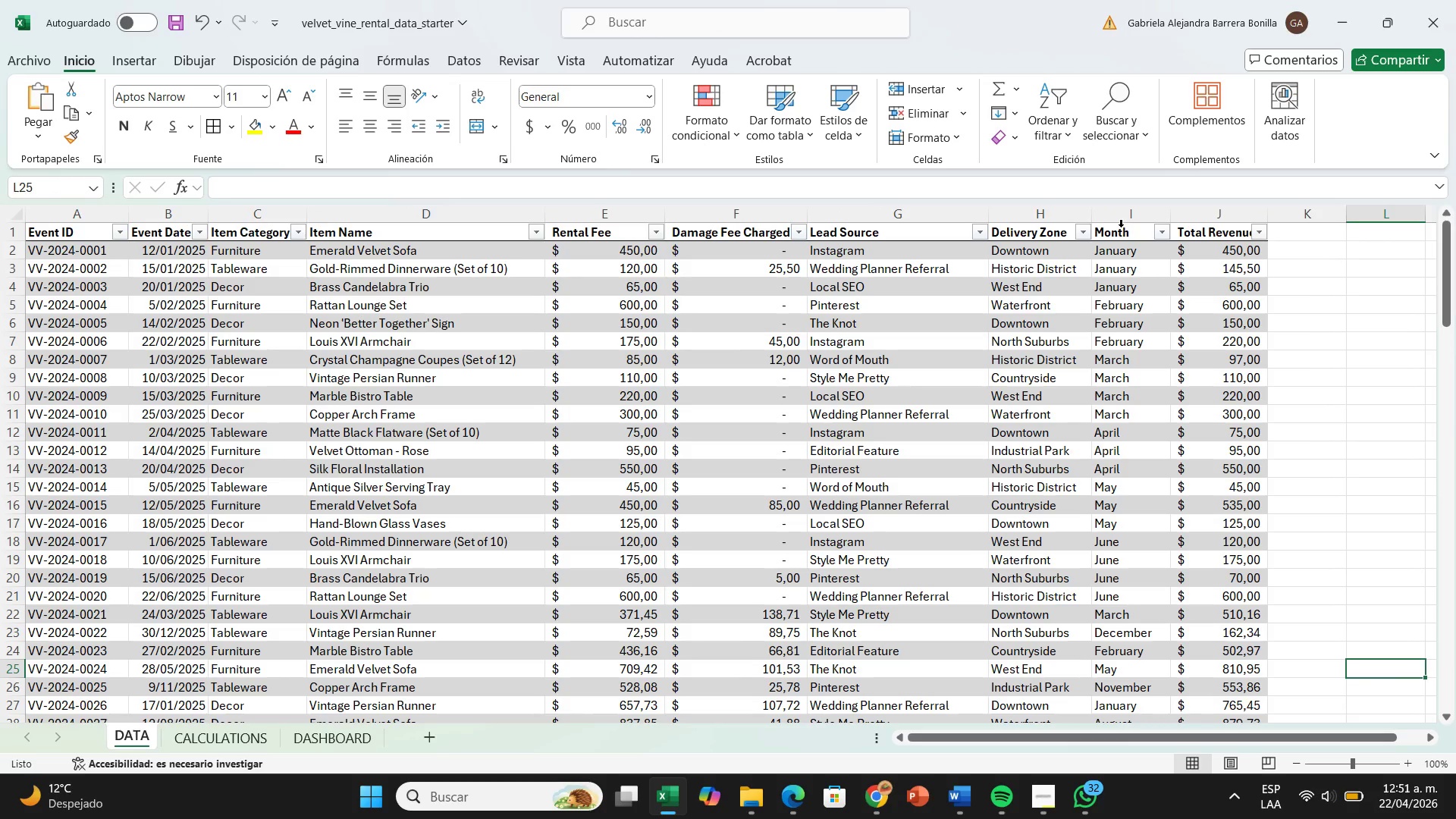 
left_click_drag(start_coordinate=[1121, 247], to_coordinate=[1117, 739])
 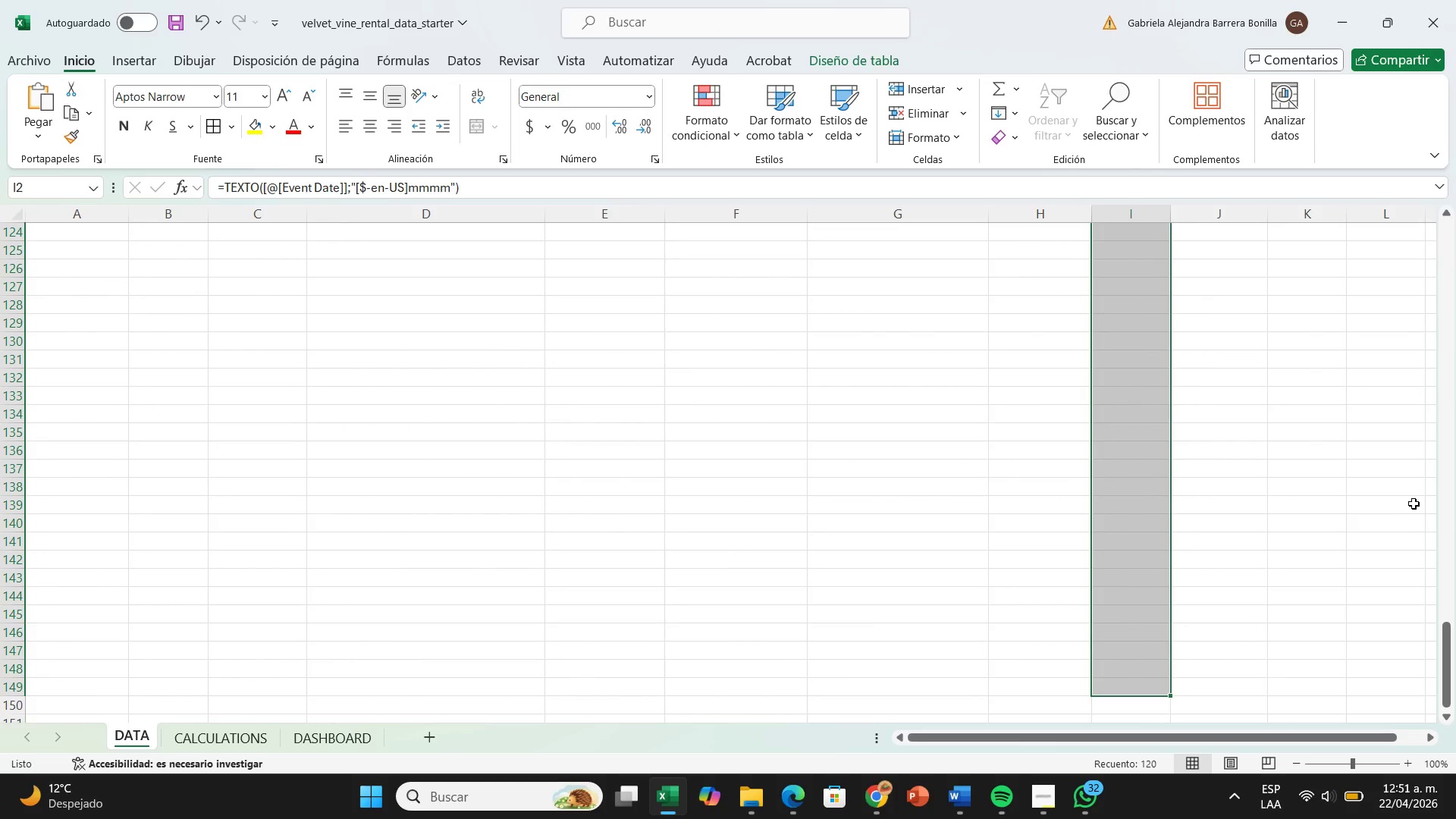 
left_click([1342, 521])
 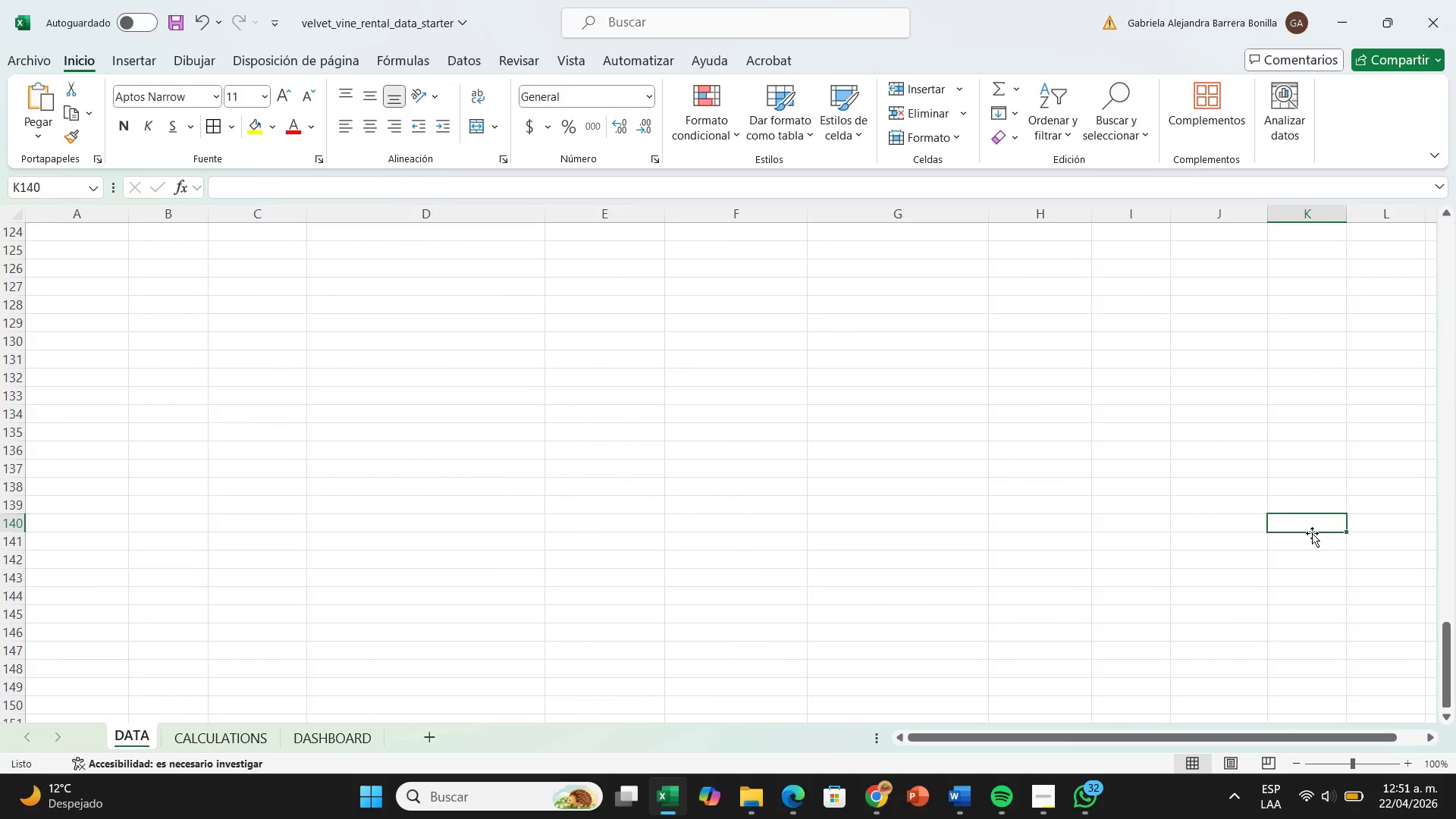 
scroll: coordinate [1312, 533], scroll_direction: up, amount: 5.0
 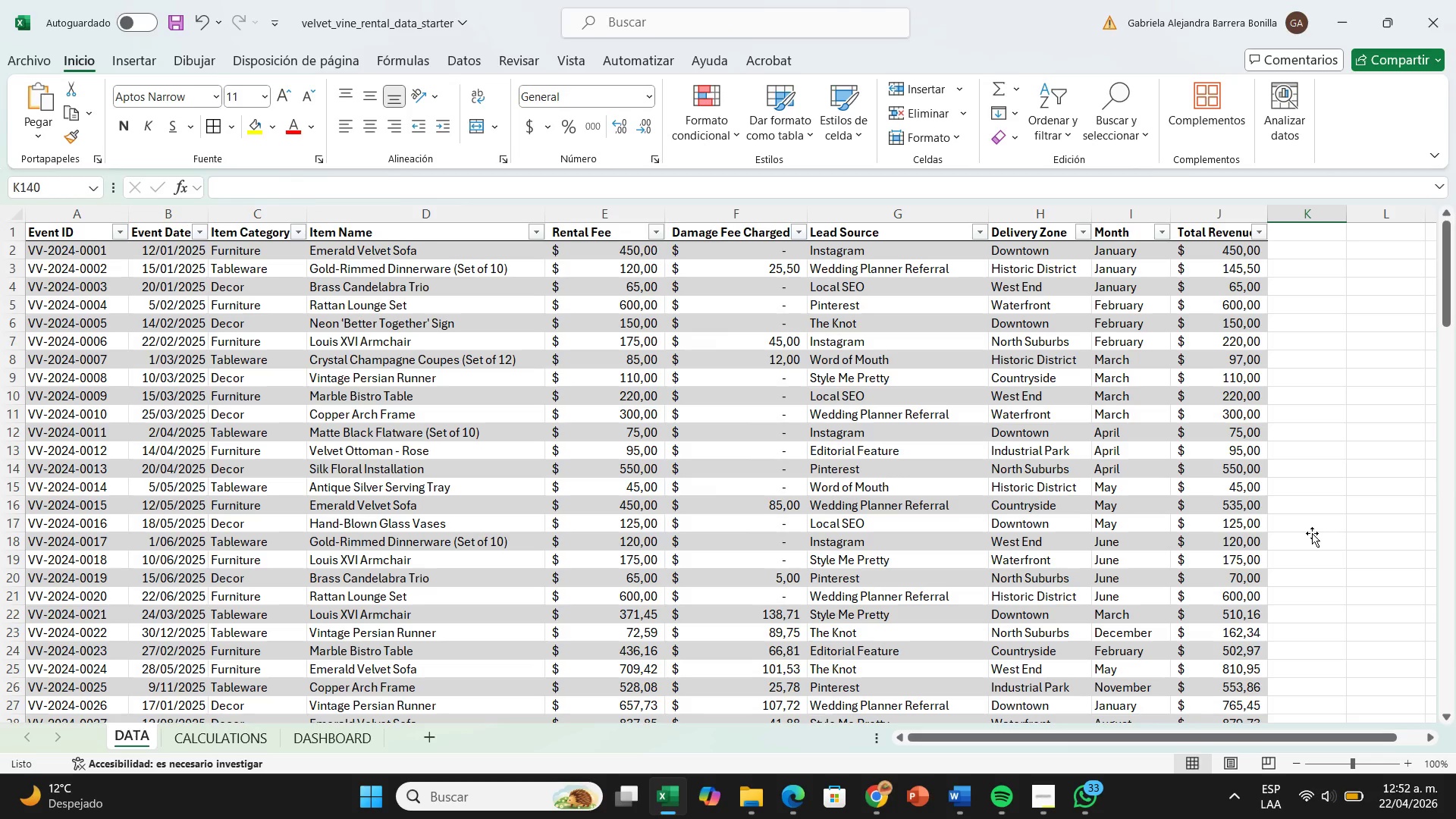 
wait(60.67)
 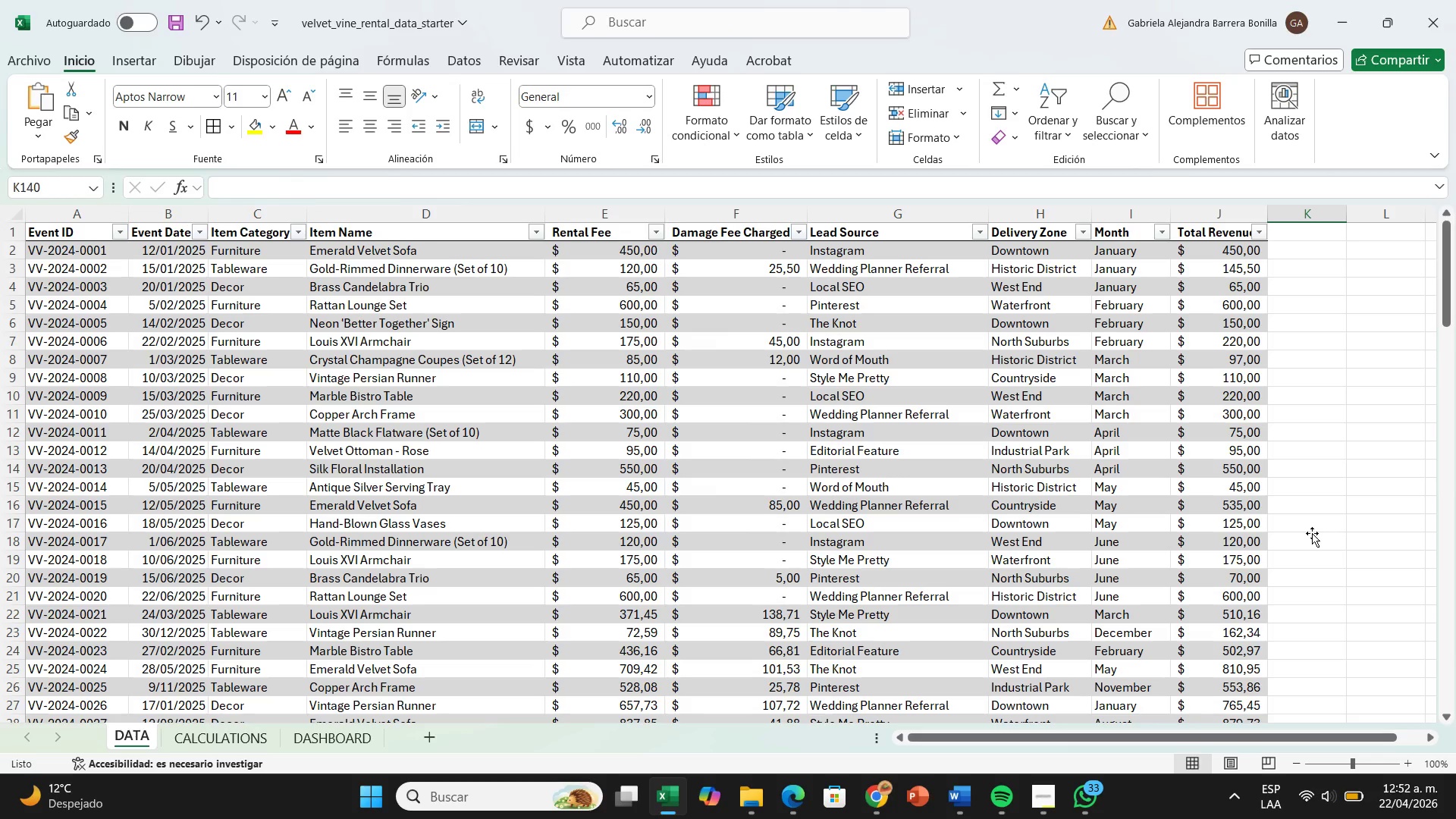 
left_click([333, 741])
 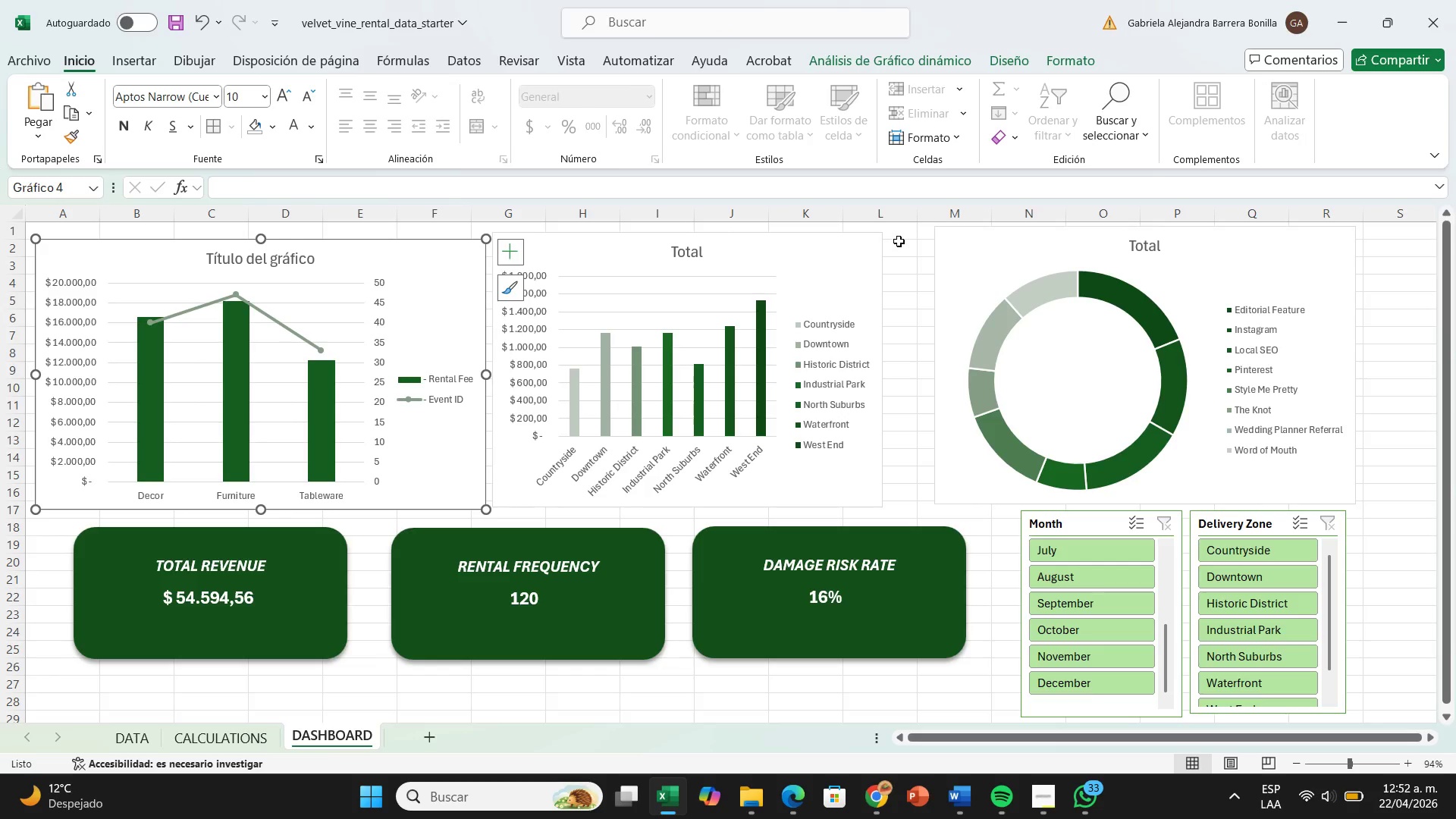 
left_click([899, 239])
 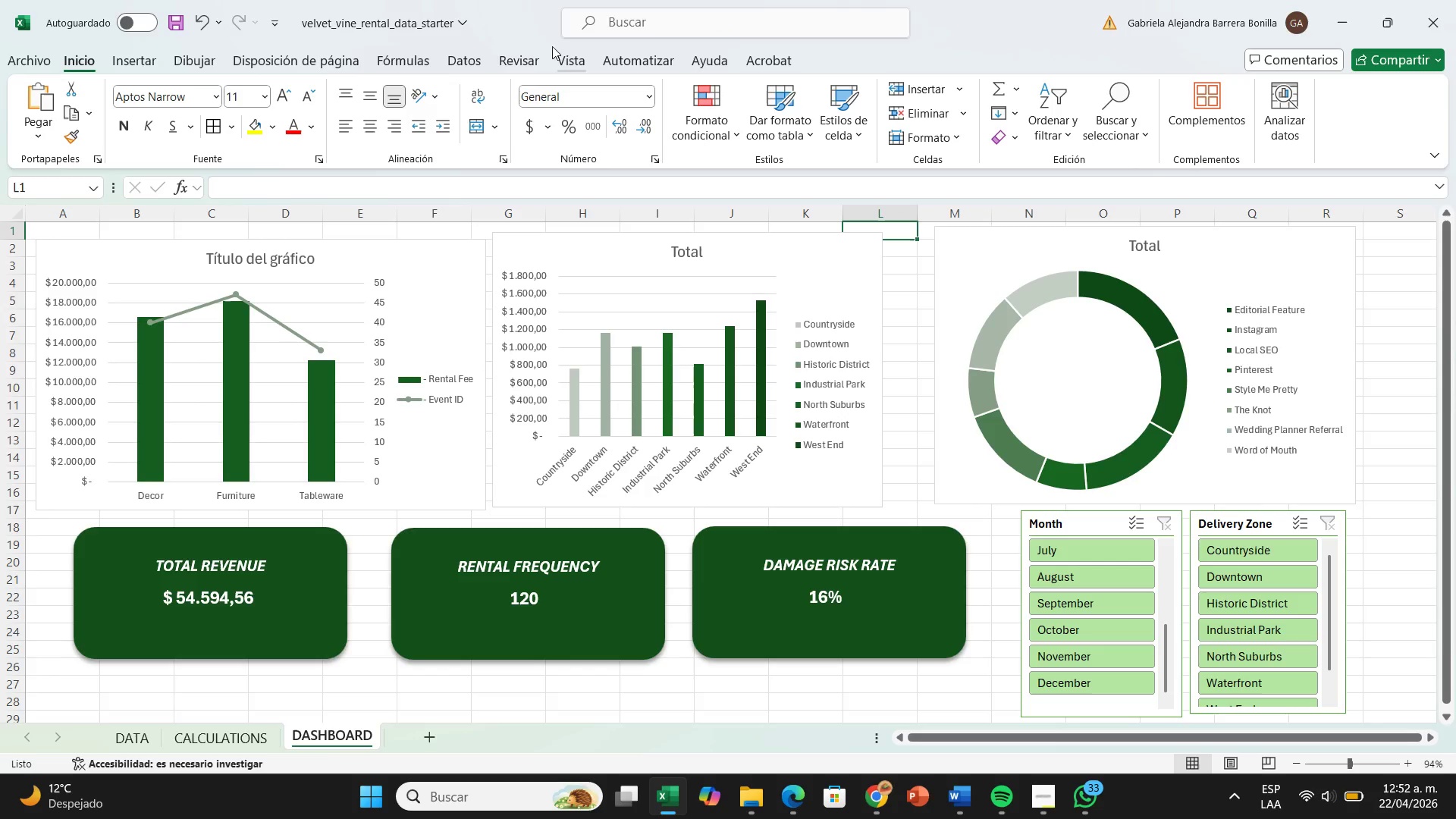 
left_click([561, 55])
 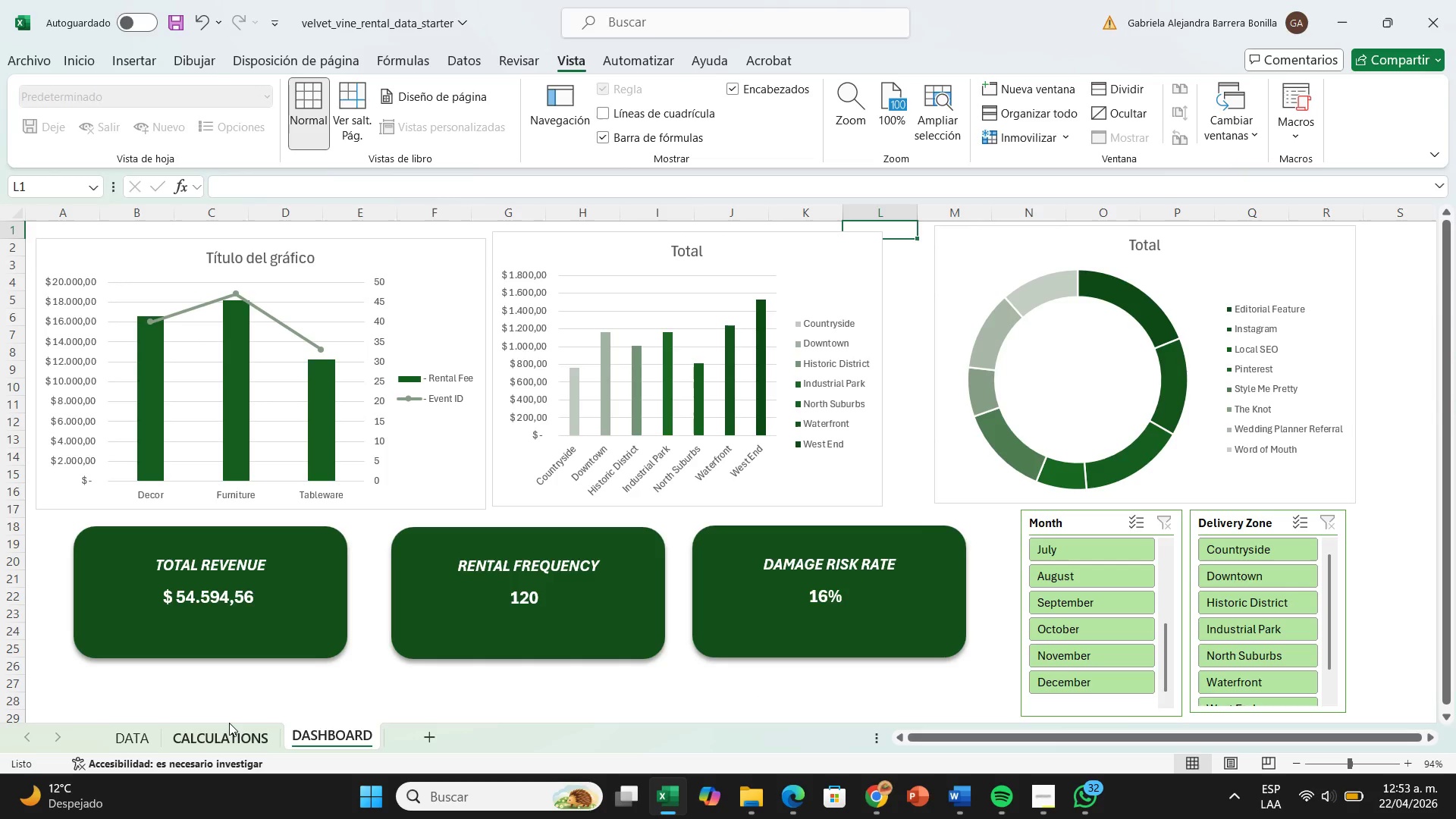 
wait(53.48)
 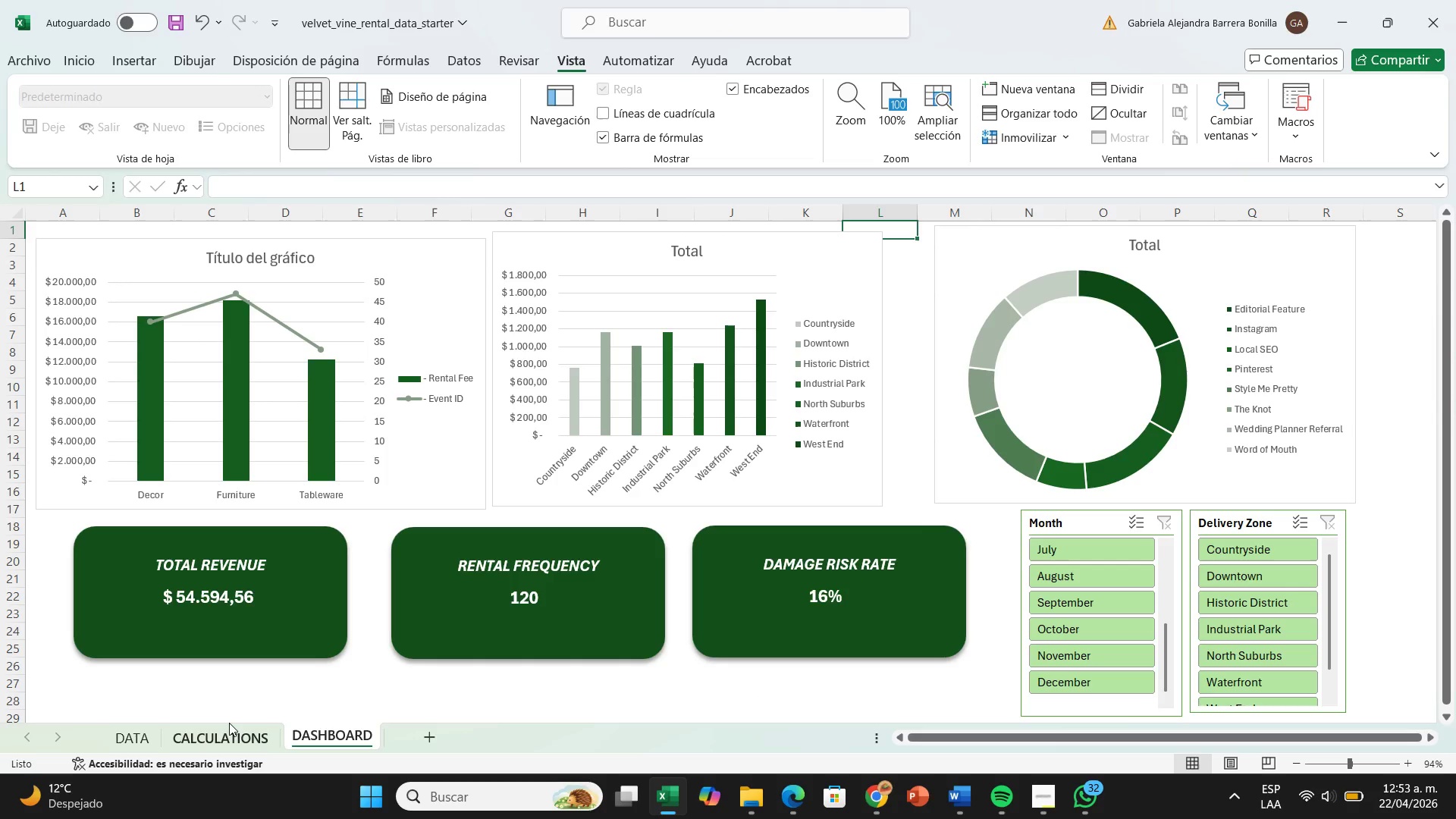 
left_click([259, 742])
 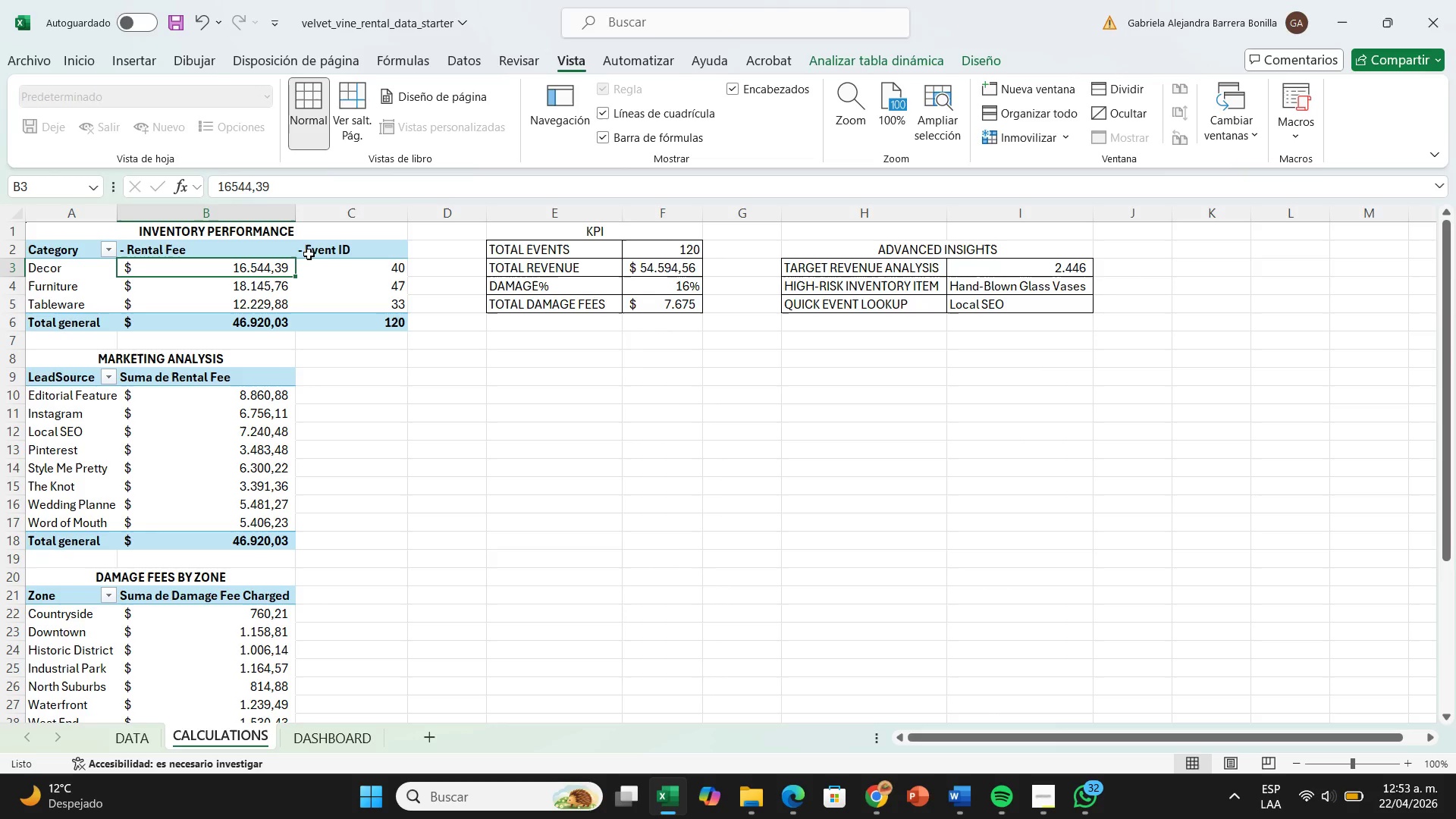 
left_click([294, 250])
 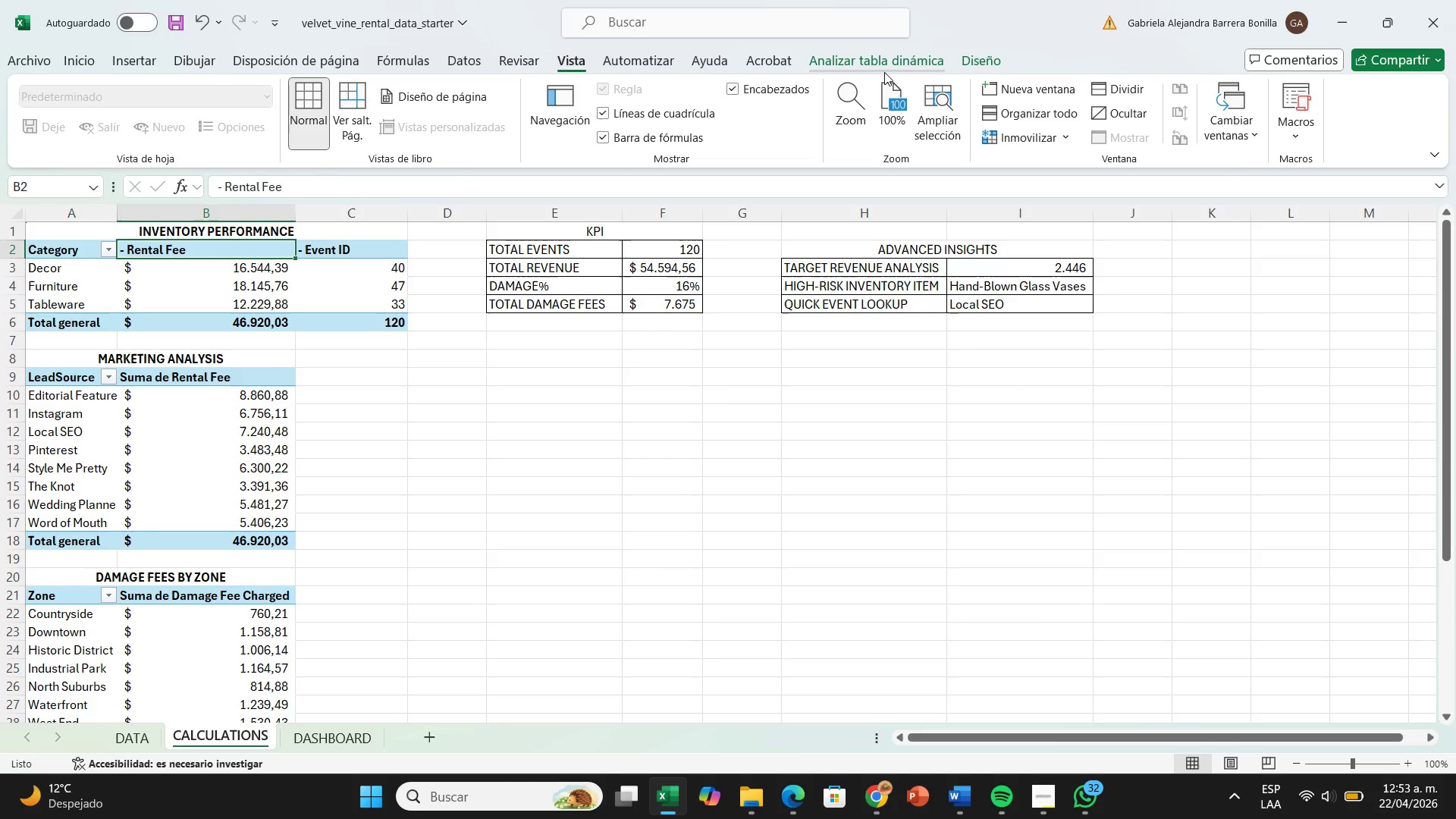 
left_click([883, 60])
 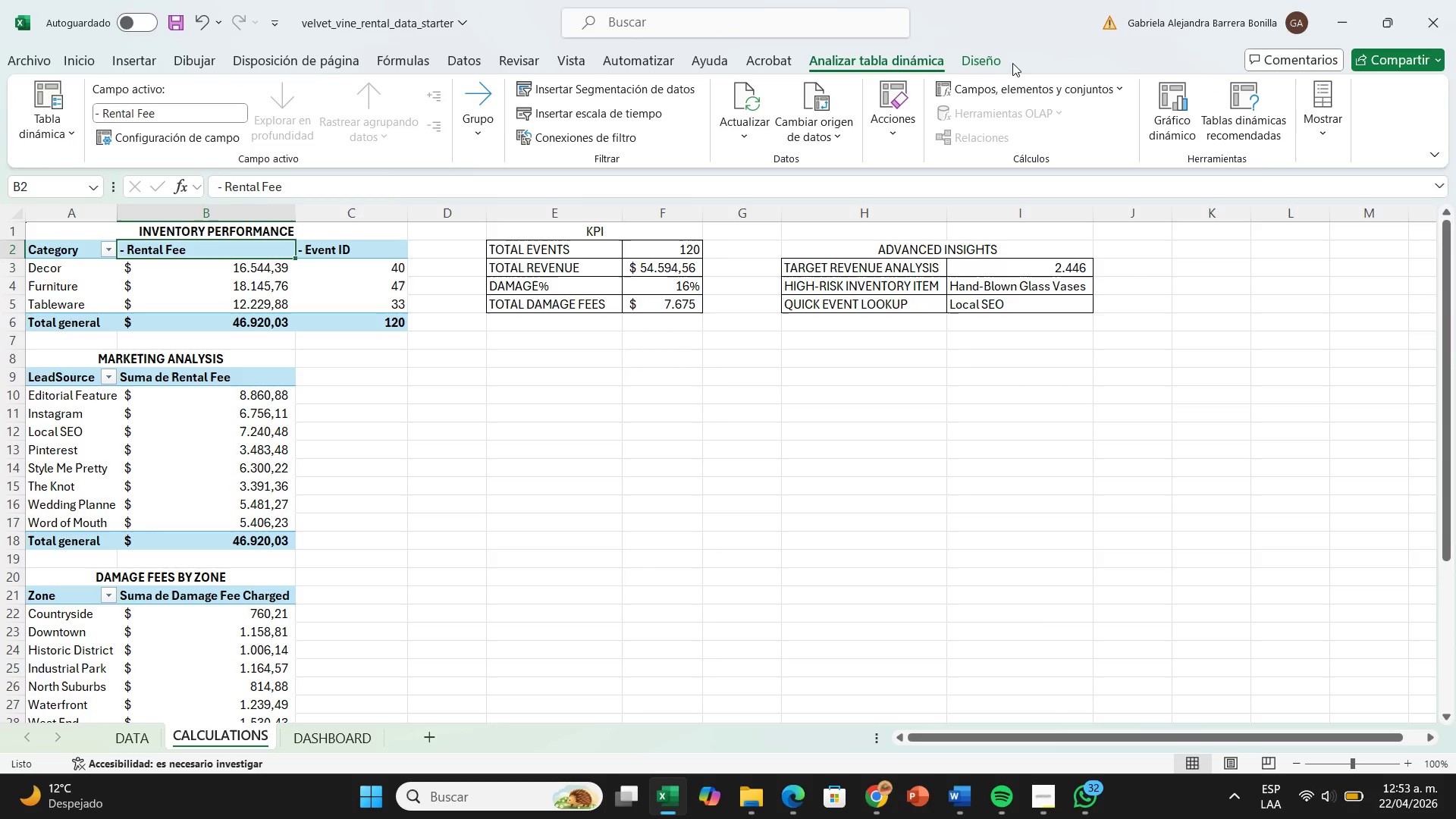 
left_click([985, 70])
 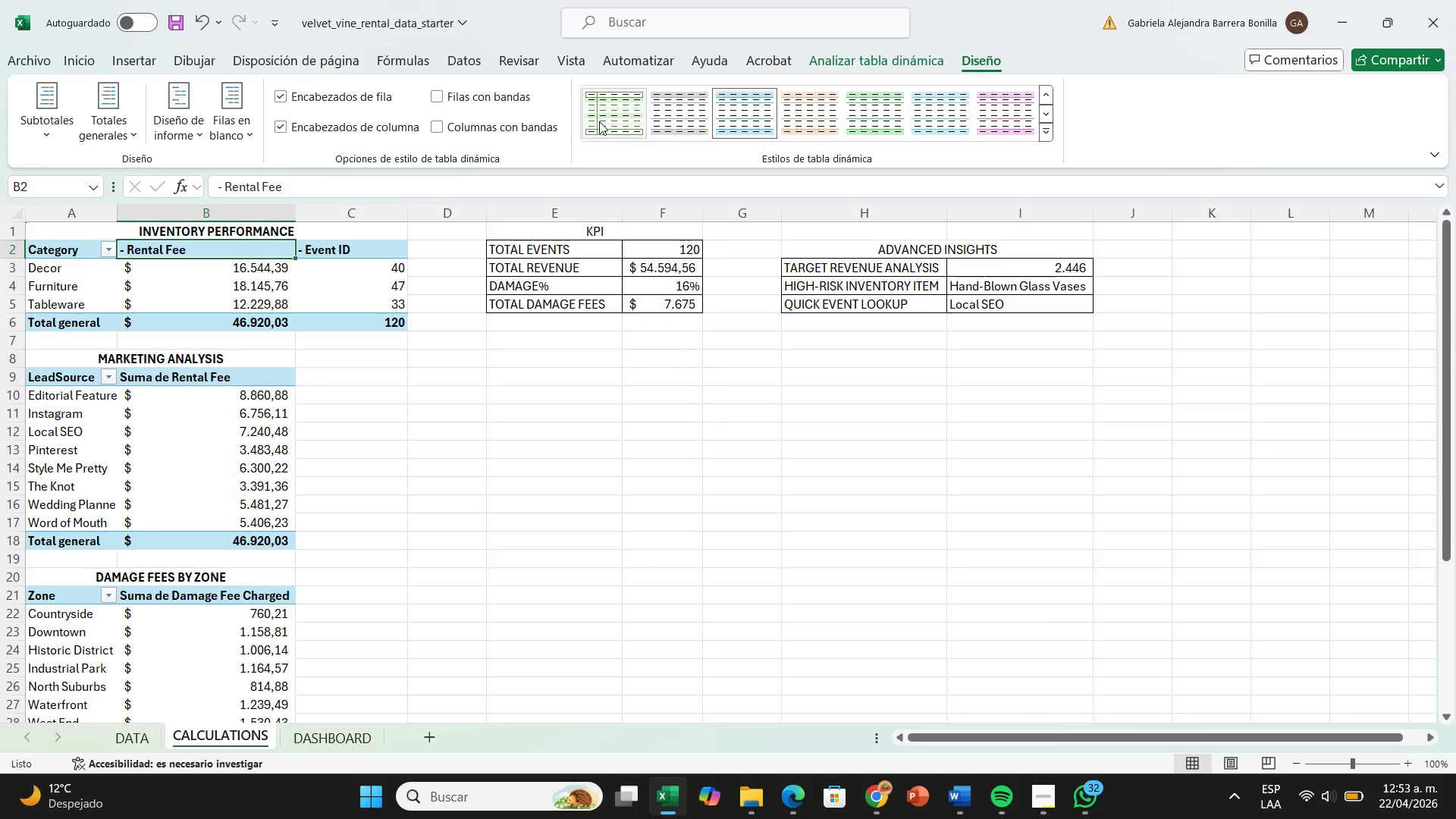 
left_click([602, 121])
 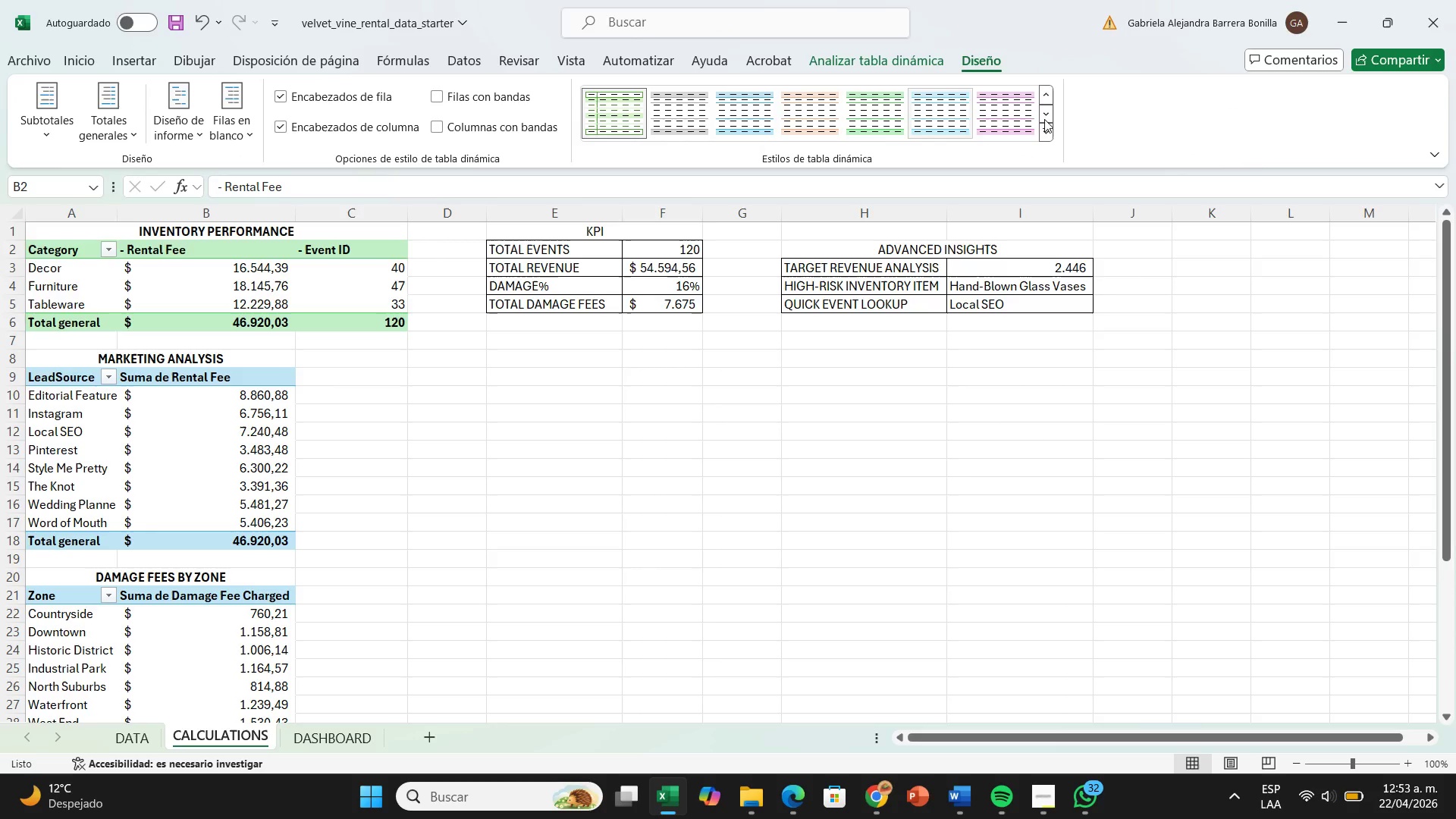 
left_click([1046, 135])
 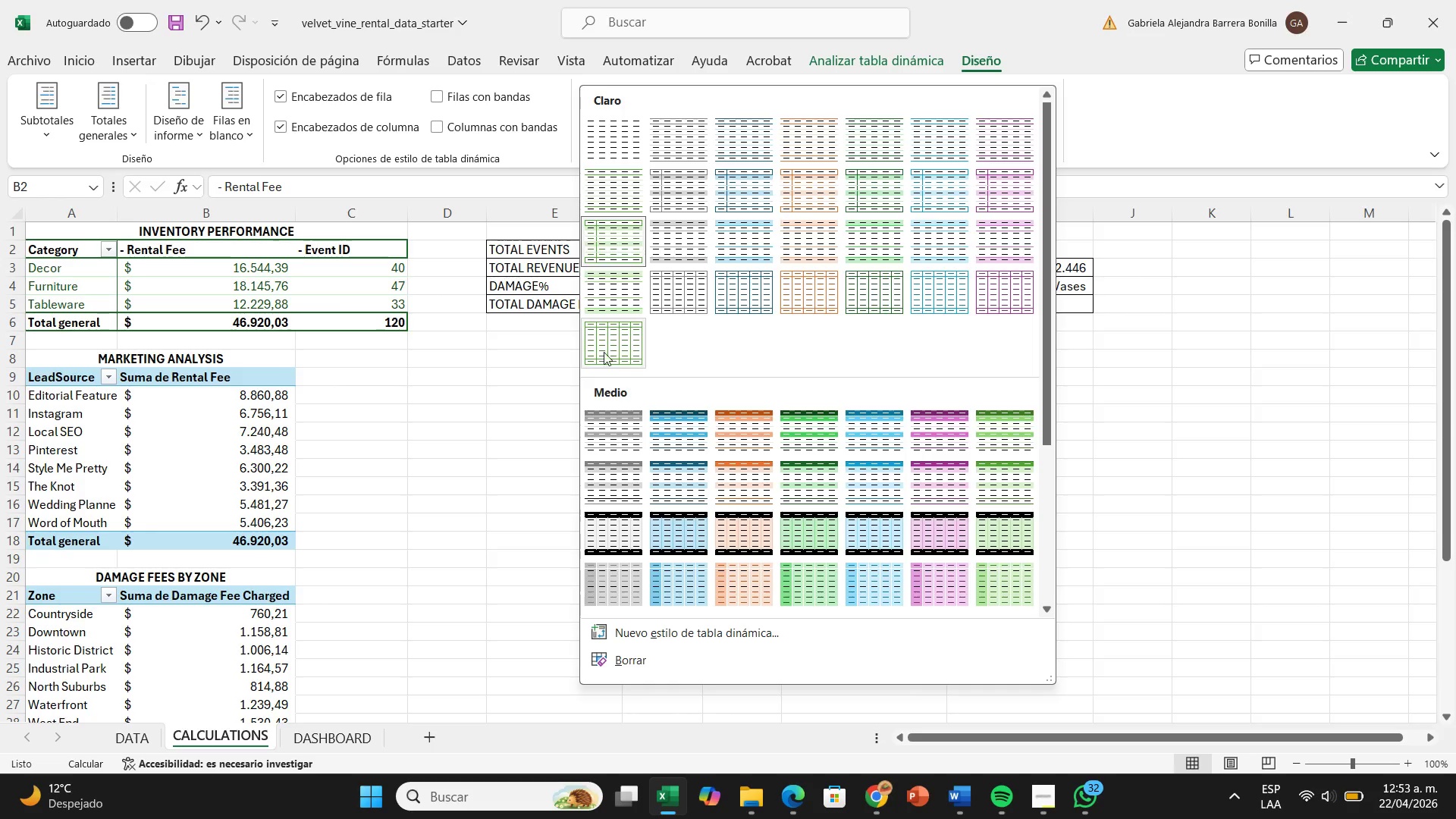 
wait(9.53)
 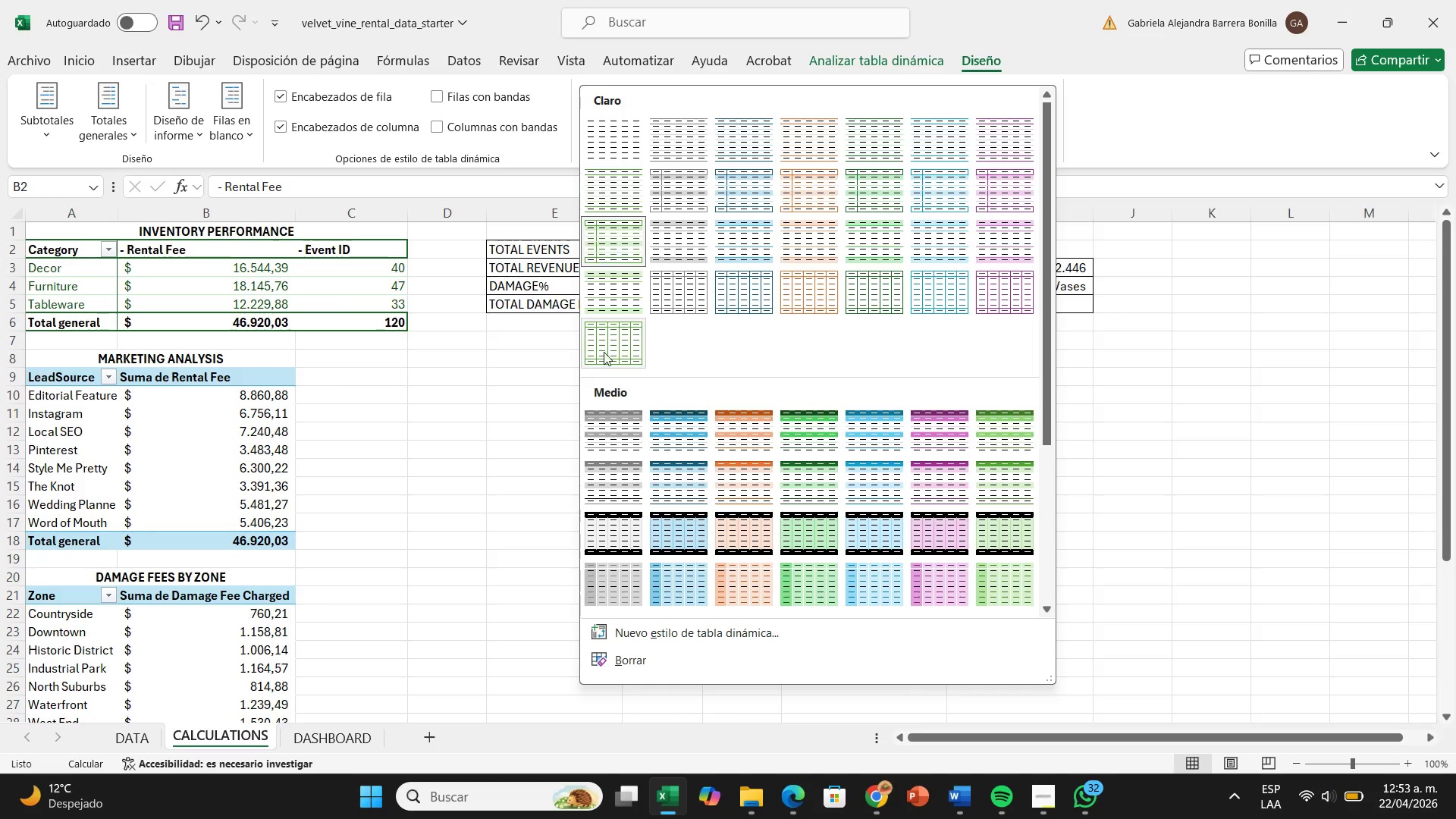 
left_click([635, 324])
 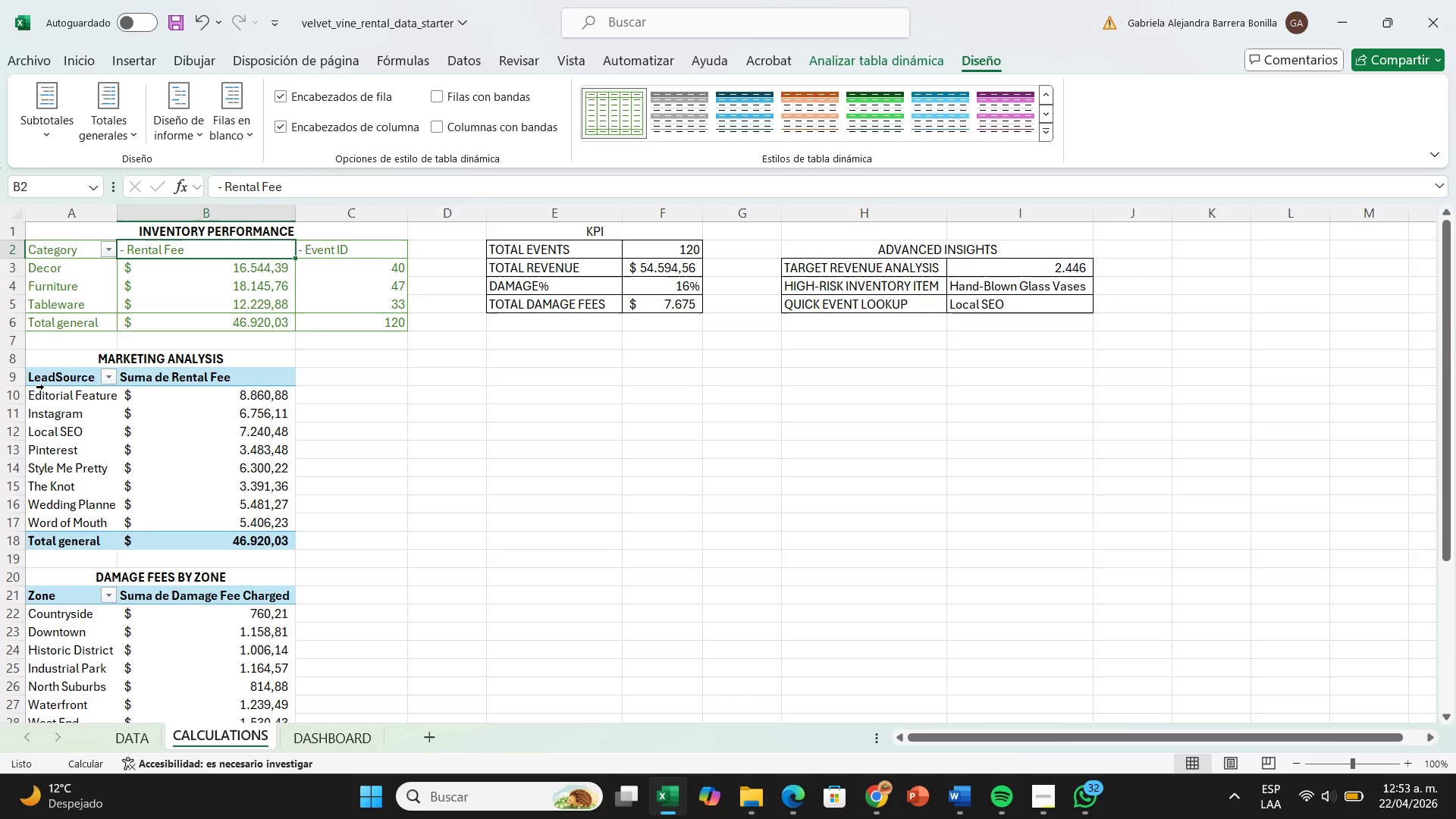 
left_click([44, 380])
 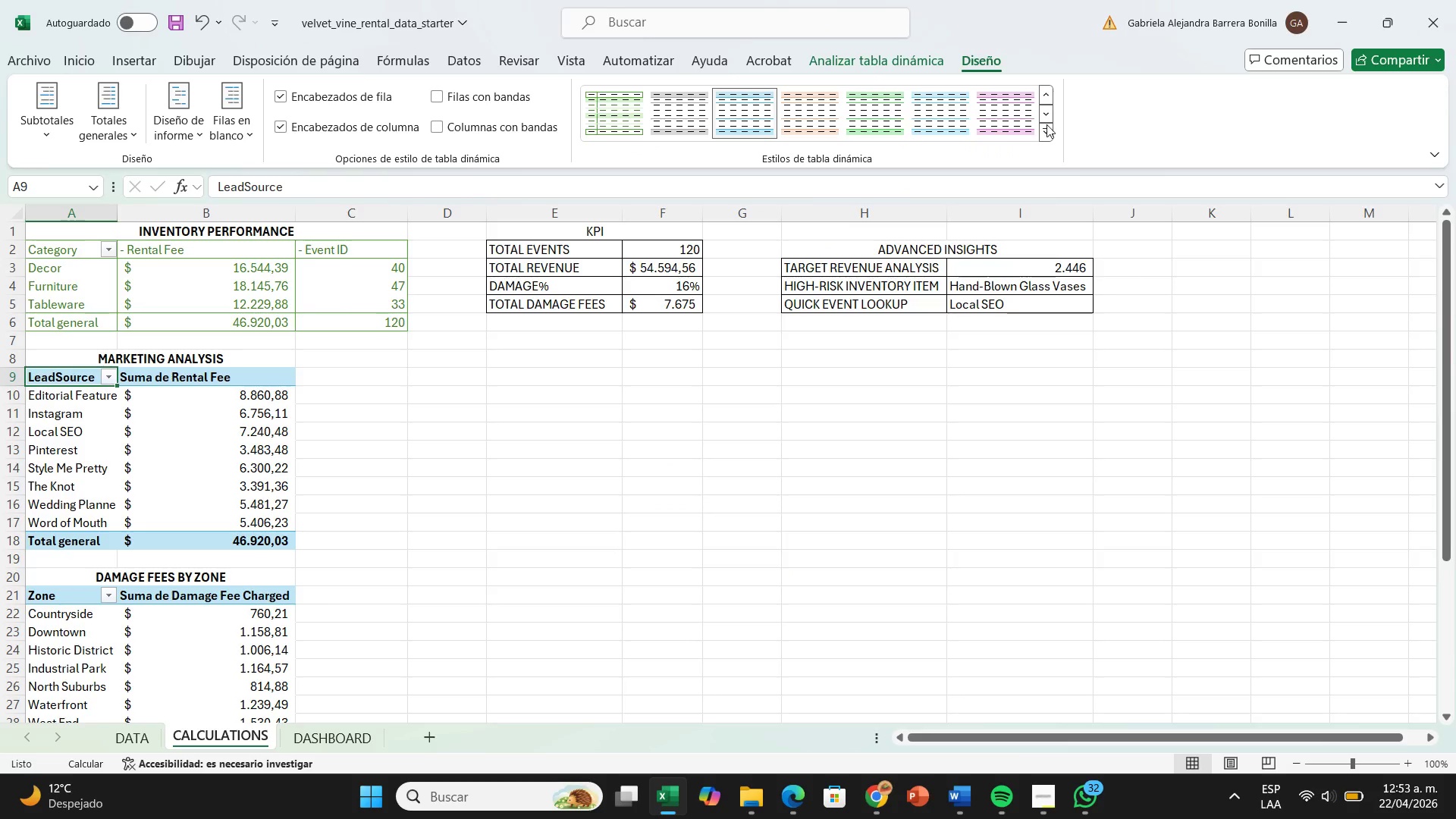 
left_click([1046, 124])
 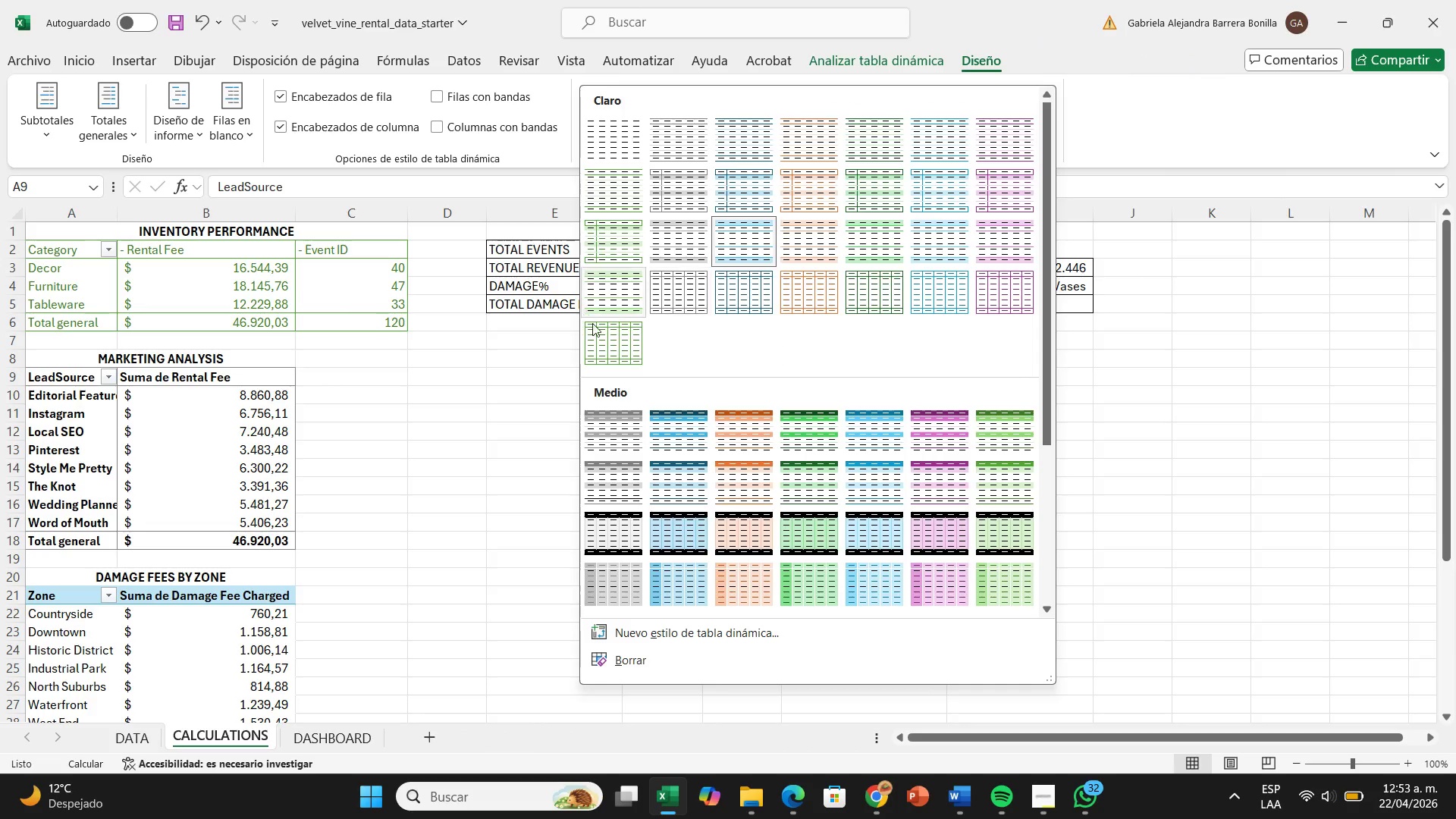 
left_click([597, 325])
 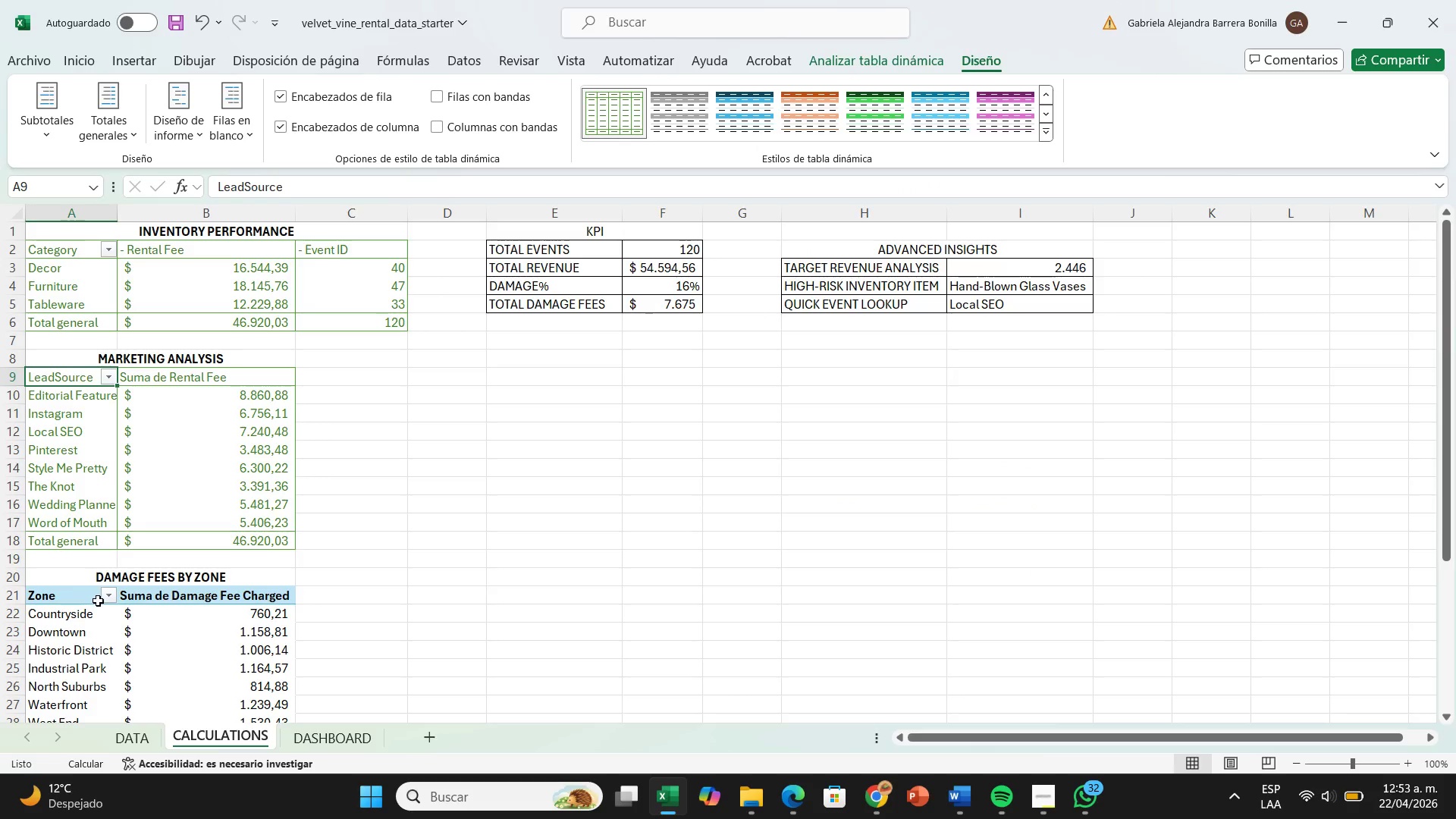 
left_click([98, 601])
 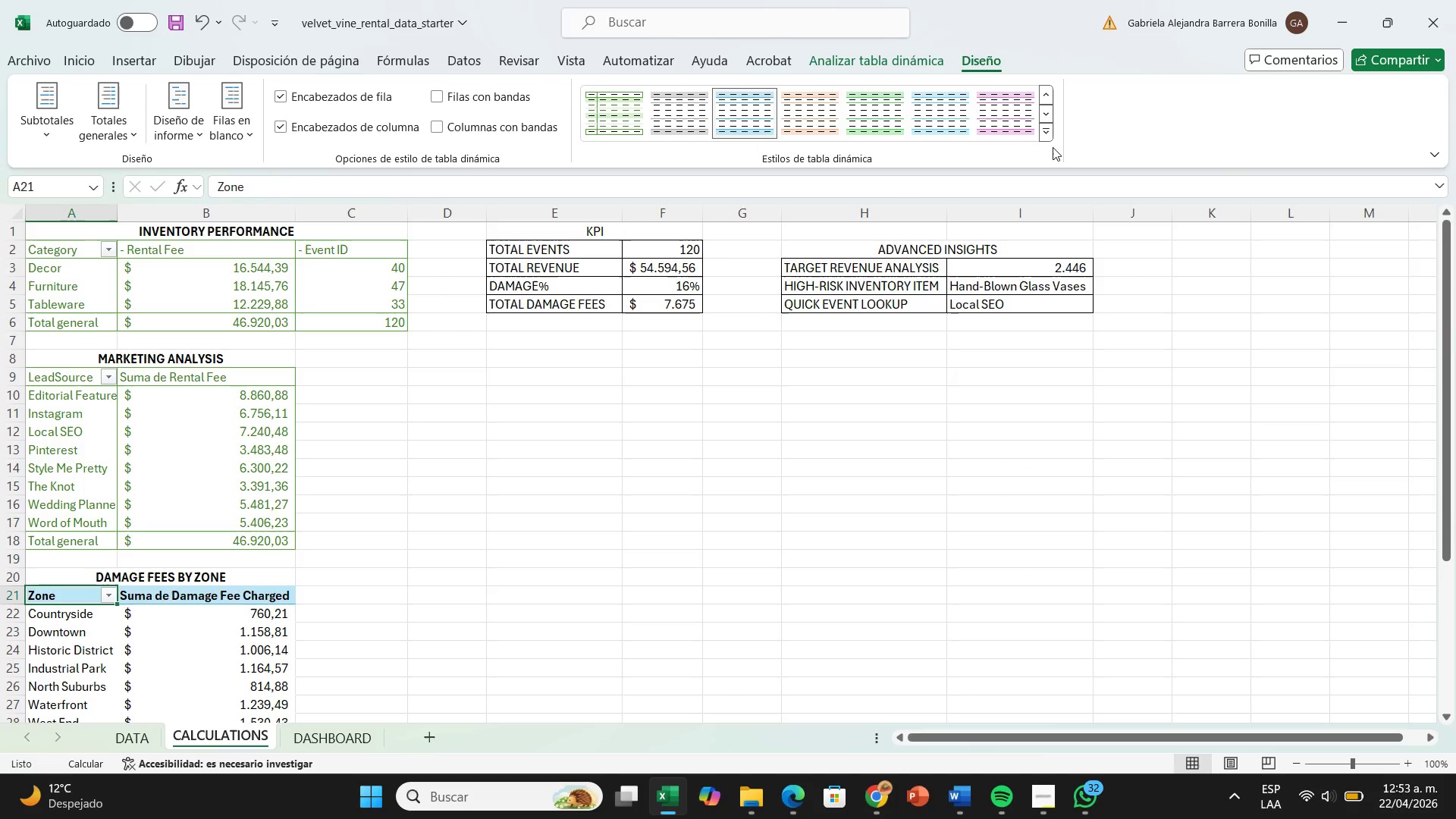 
left_click([1046, 134])
 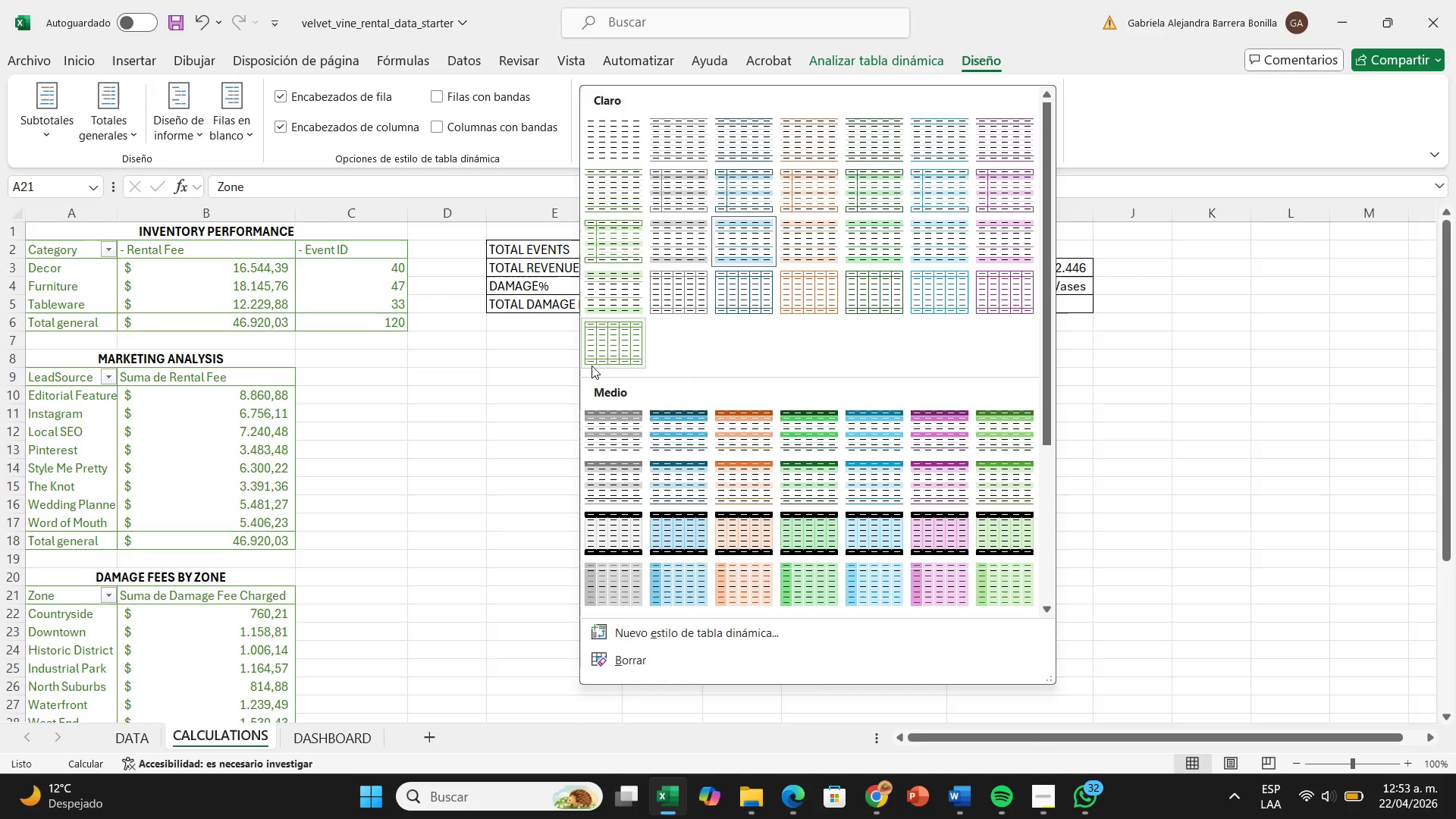 
left_click([592, 366])
 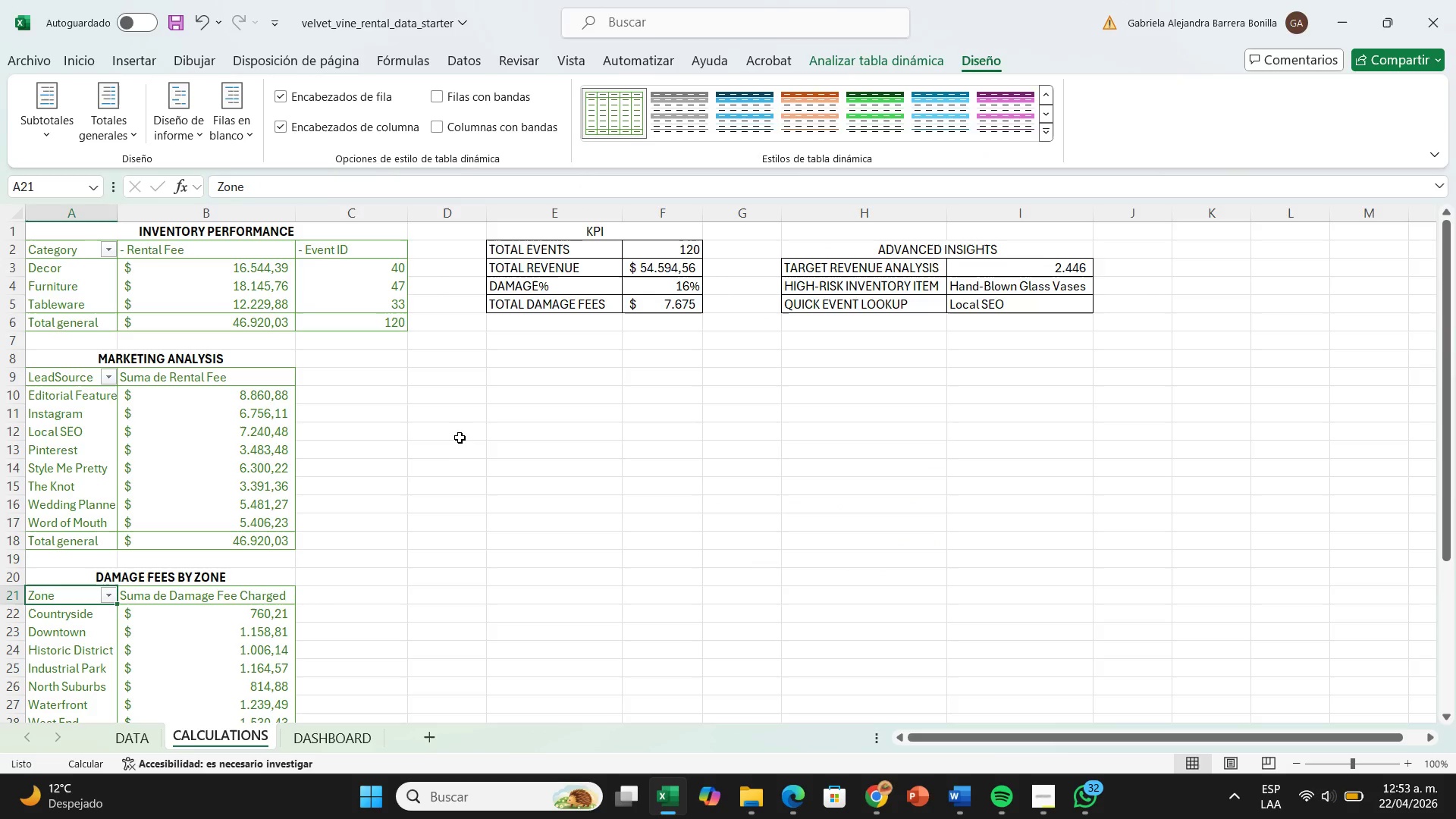 
left_click([460, 437])
 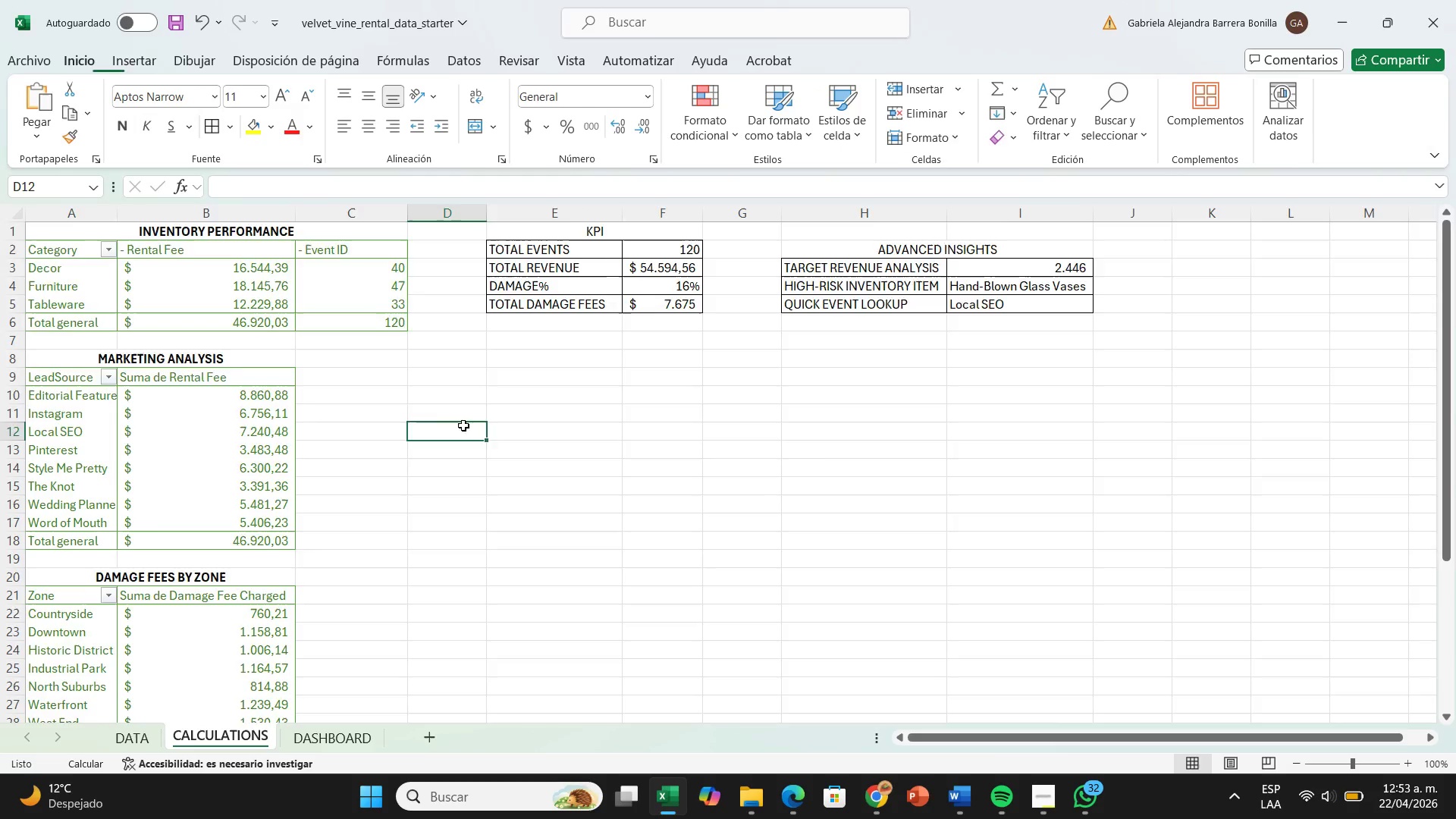 
scroll: coordinate [463, 431], scroll_direction: down, amount: 2.0
 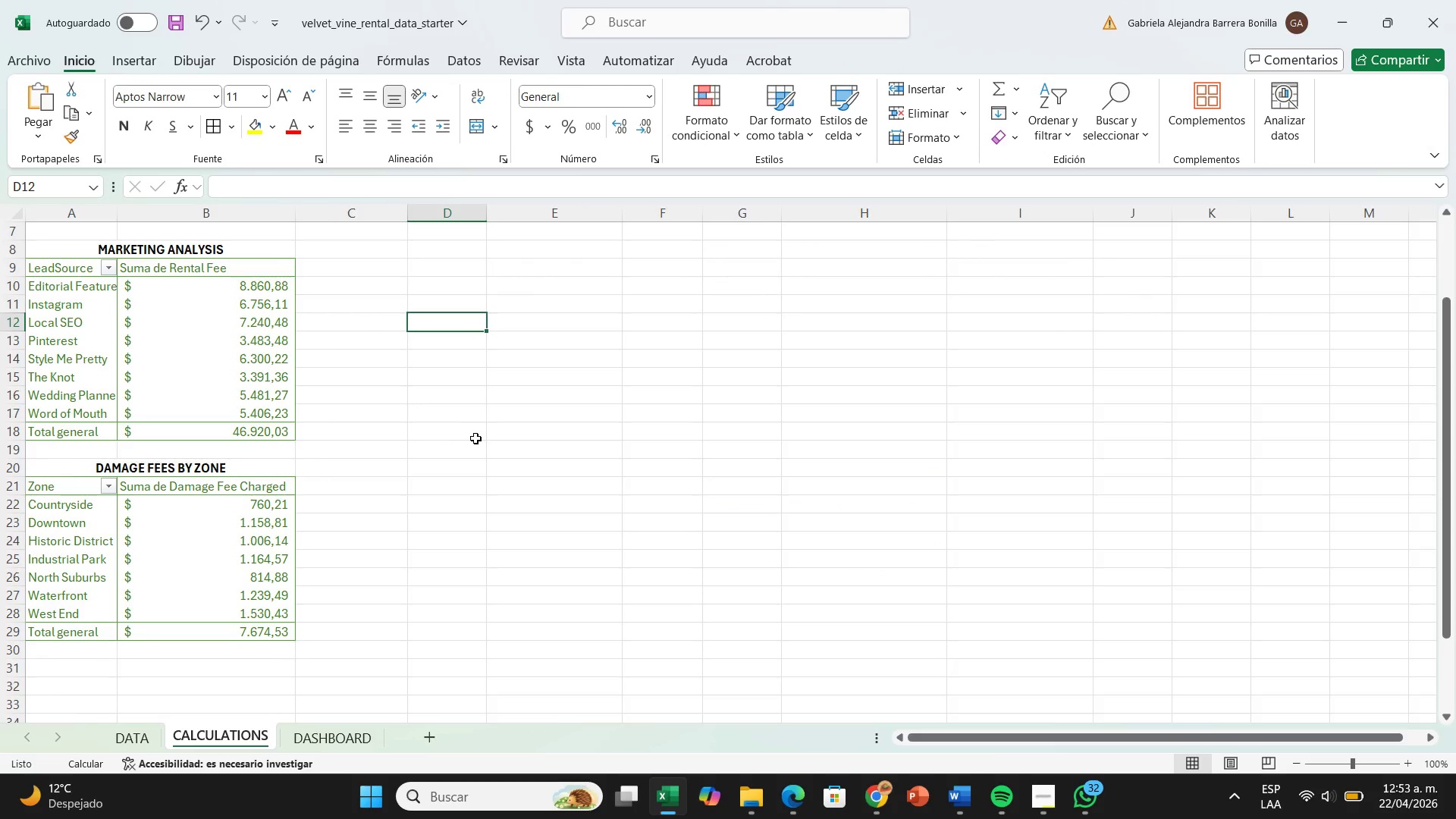 
scroll: coordinate [475, 438], scroll_direction: up, amount: 2.0
 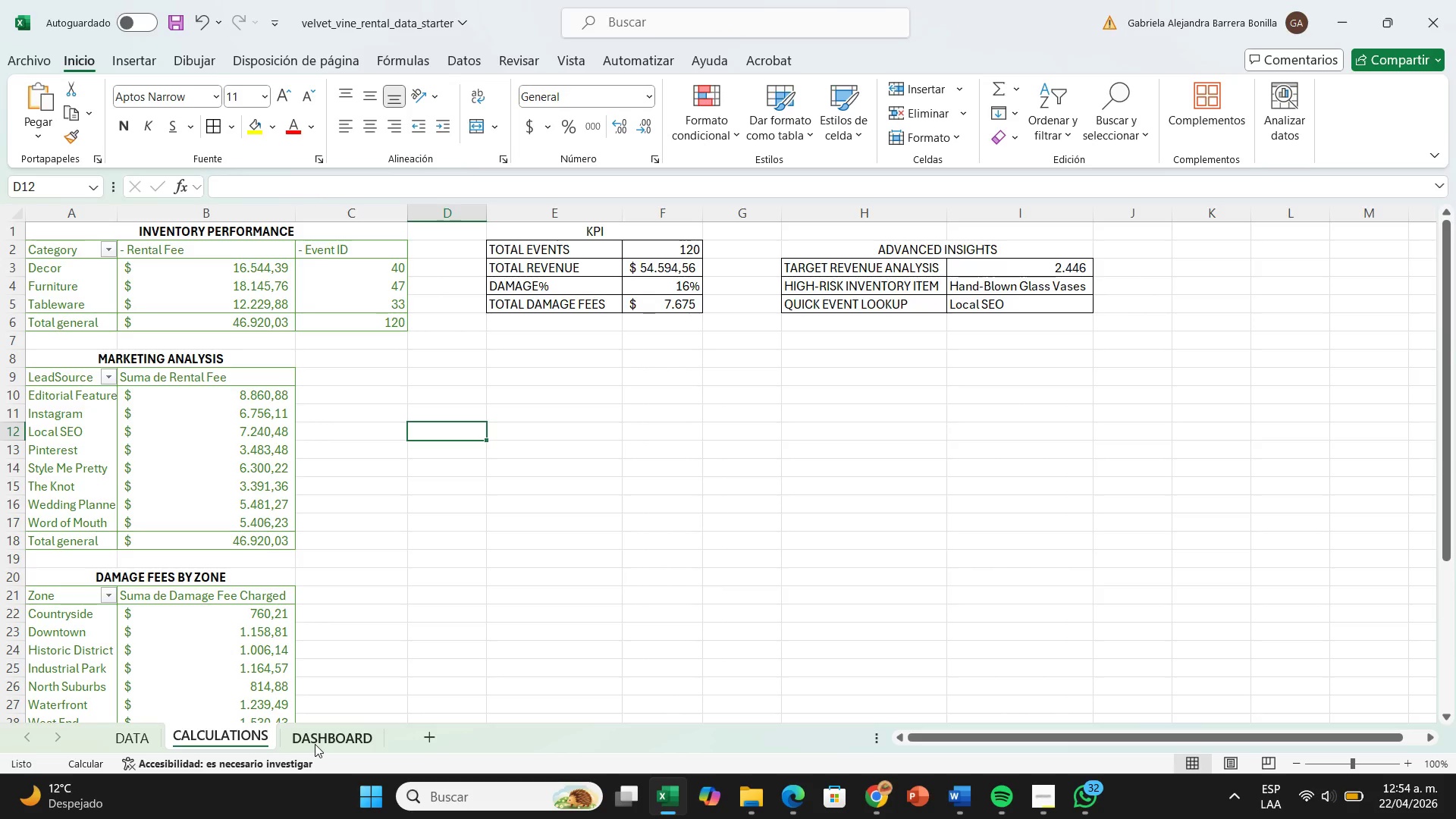 
wait(27.64)
 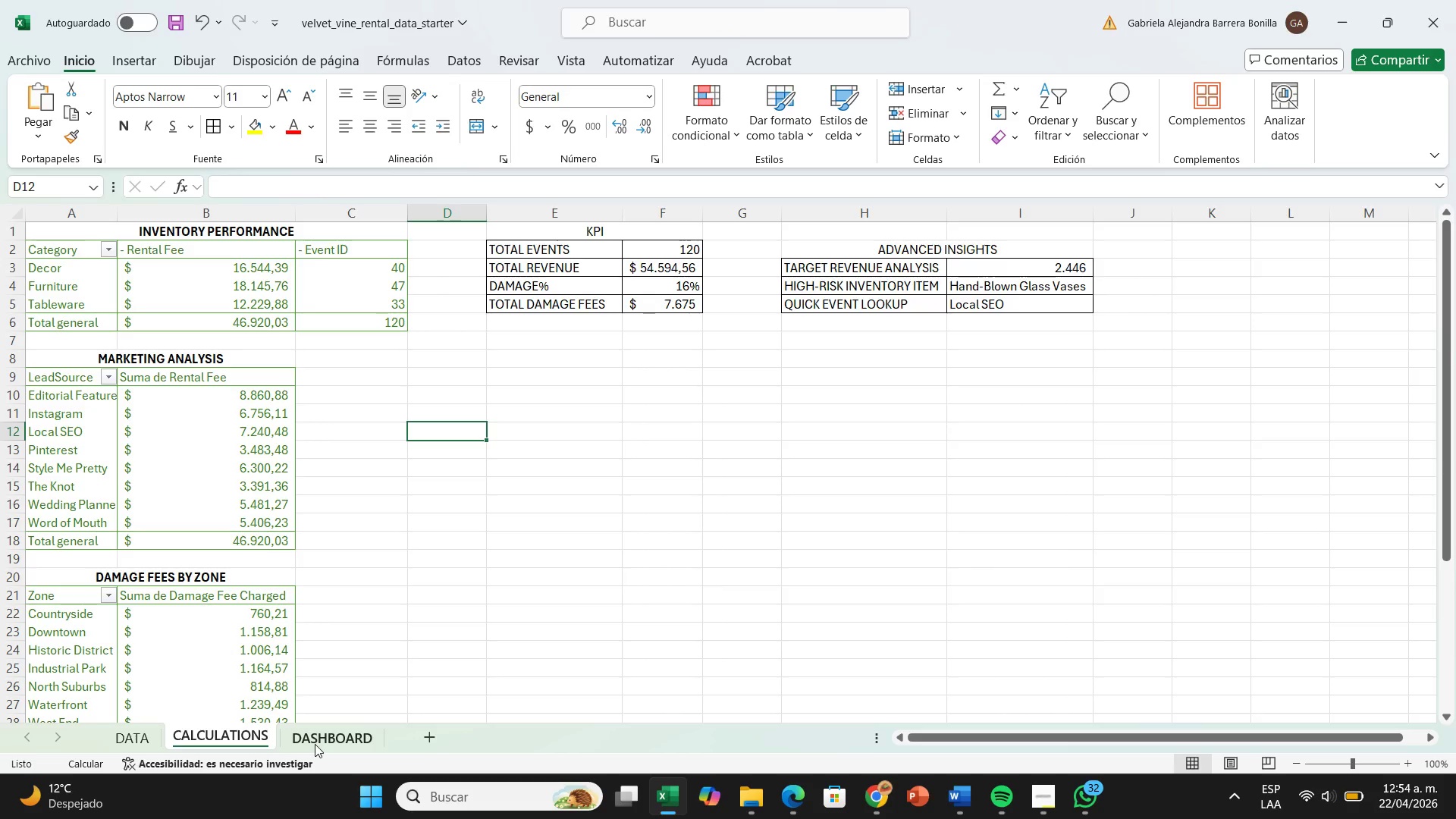 
left_click([315, 744])
 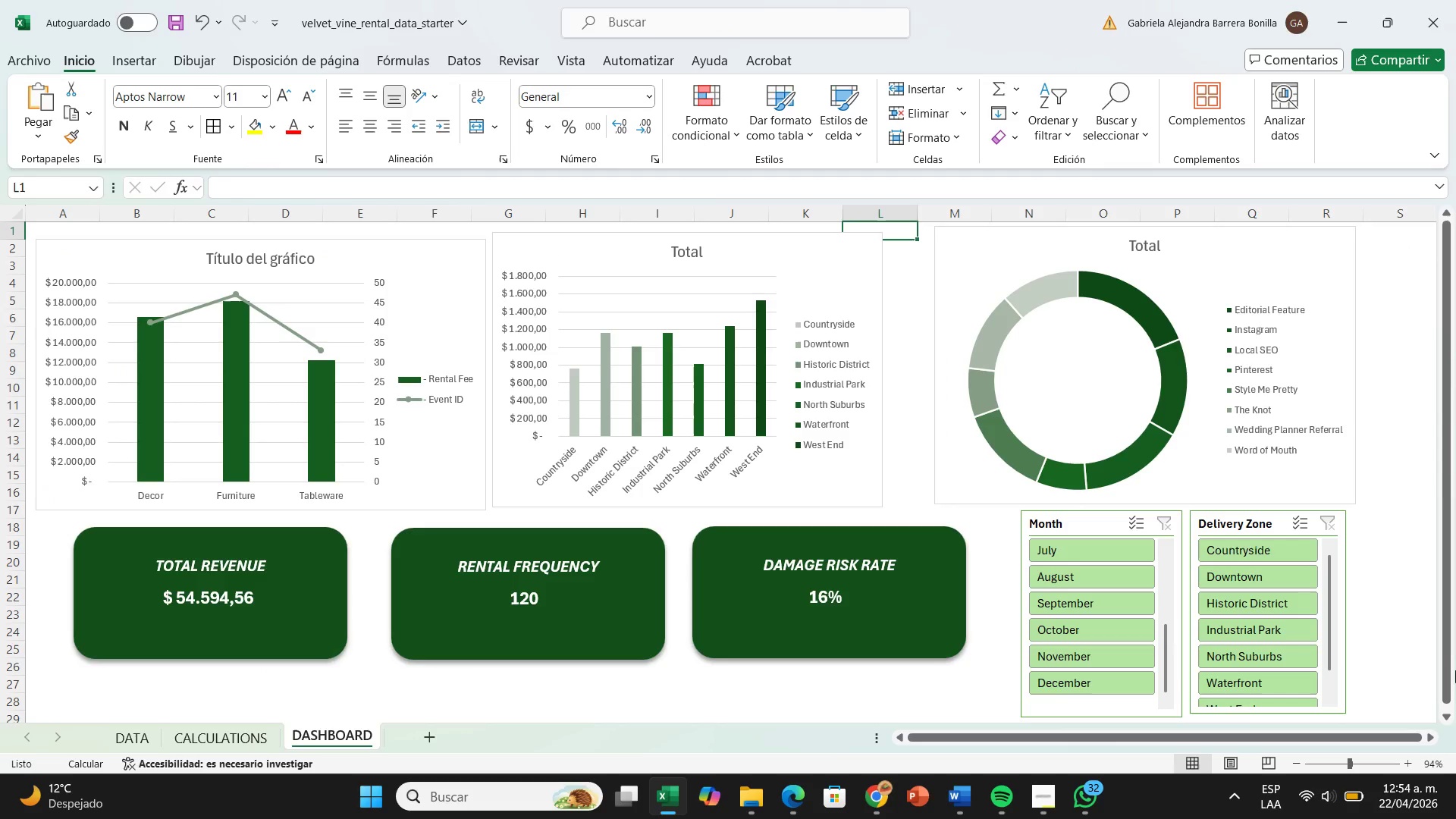 
left_click_drag(start_coordinate=[1452, 682], to_coordinate=[1455, 660])
 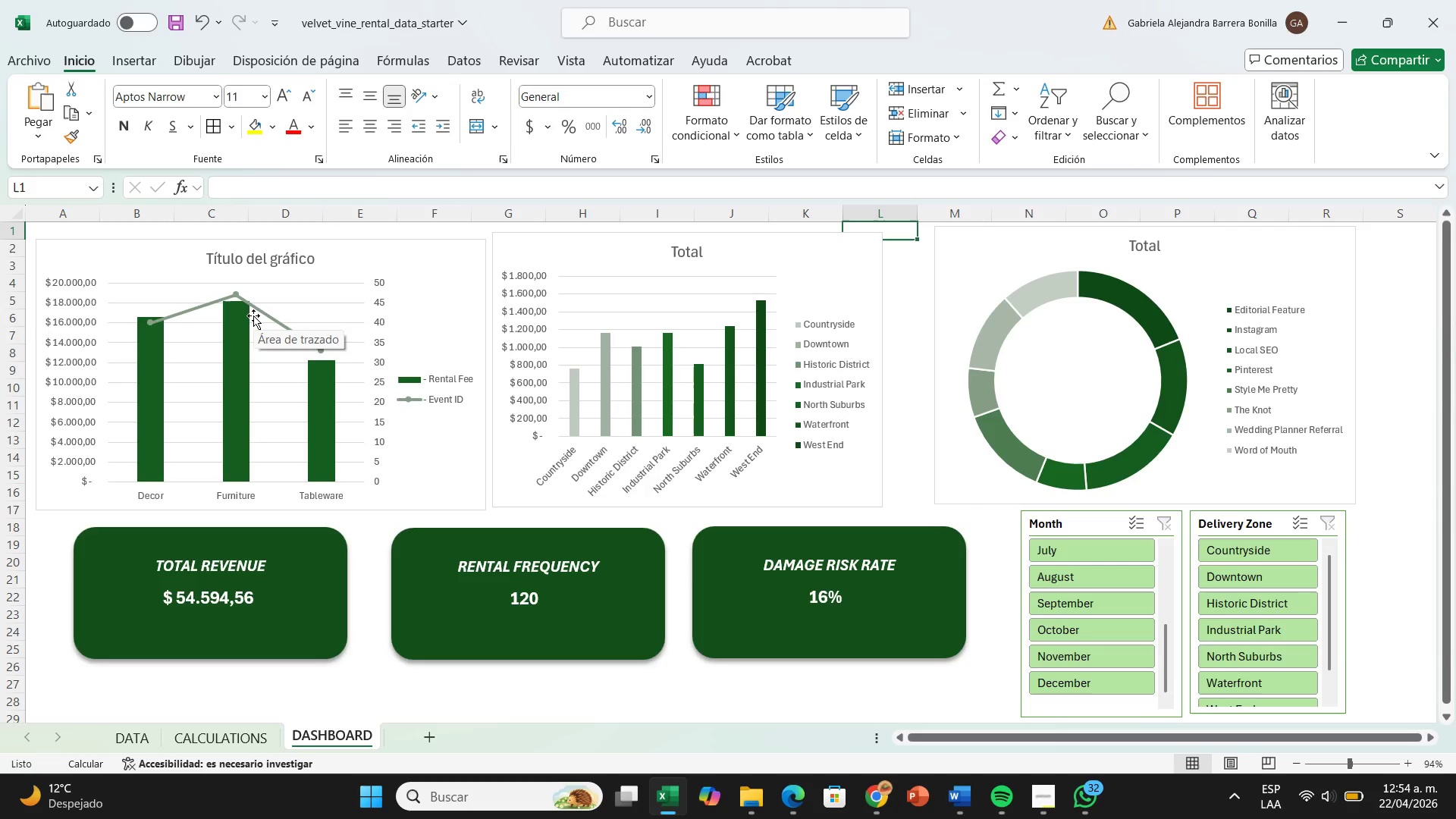 
wait(27.86)
 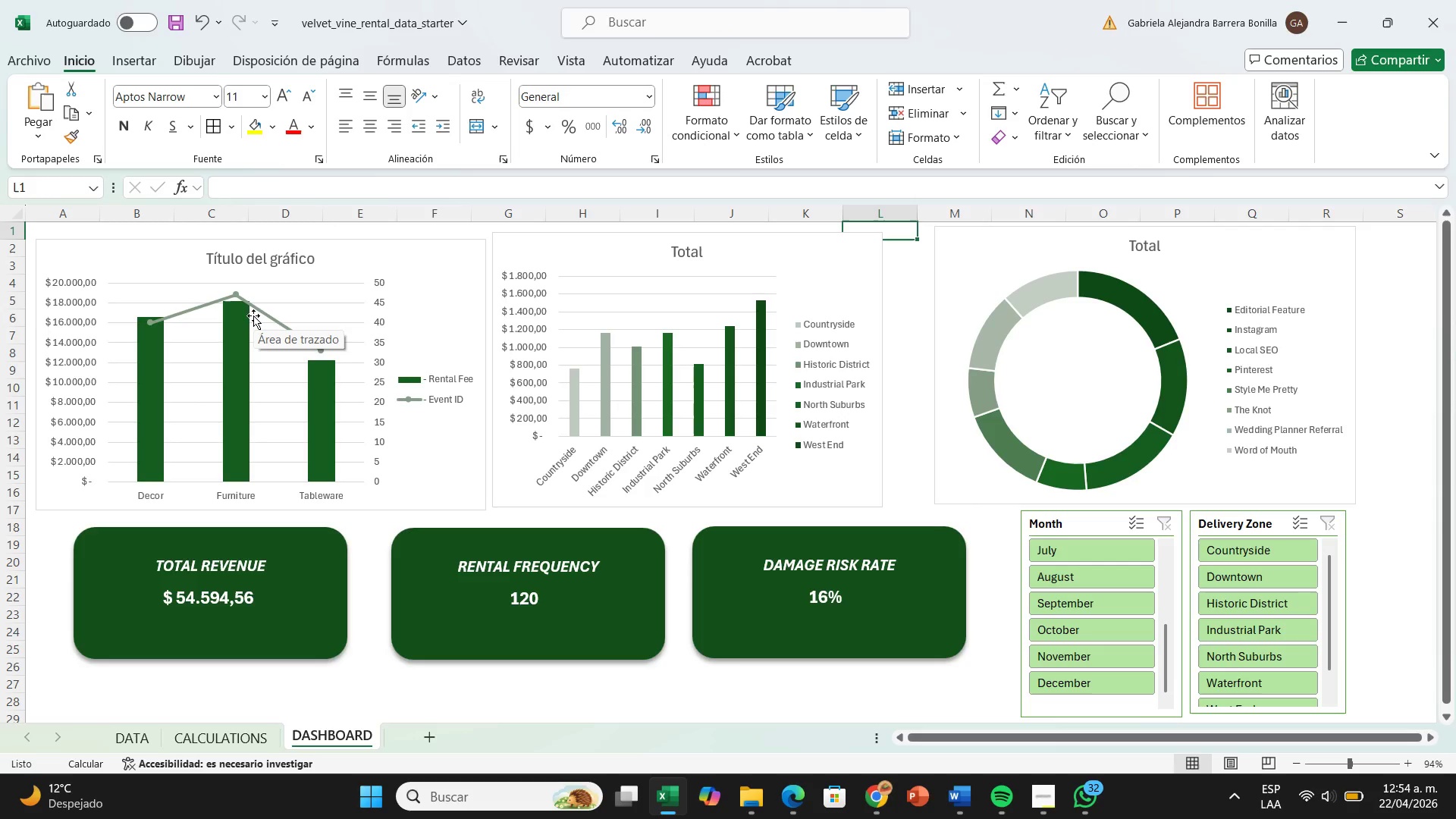 
mouse_move([1024, 447])
 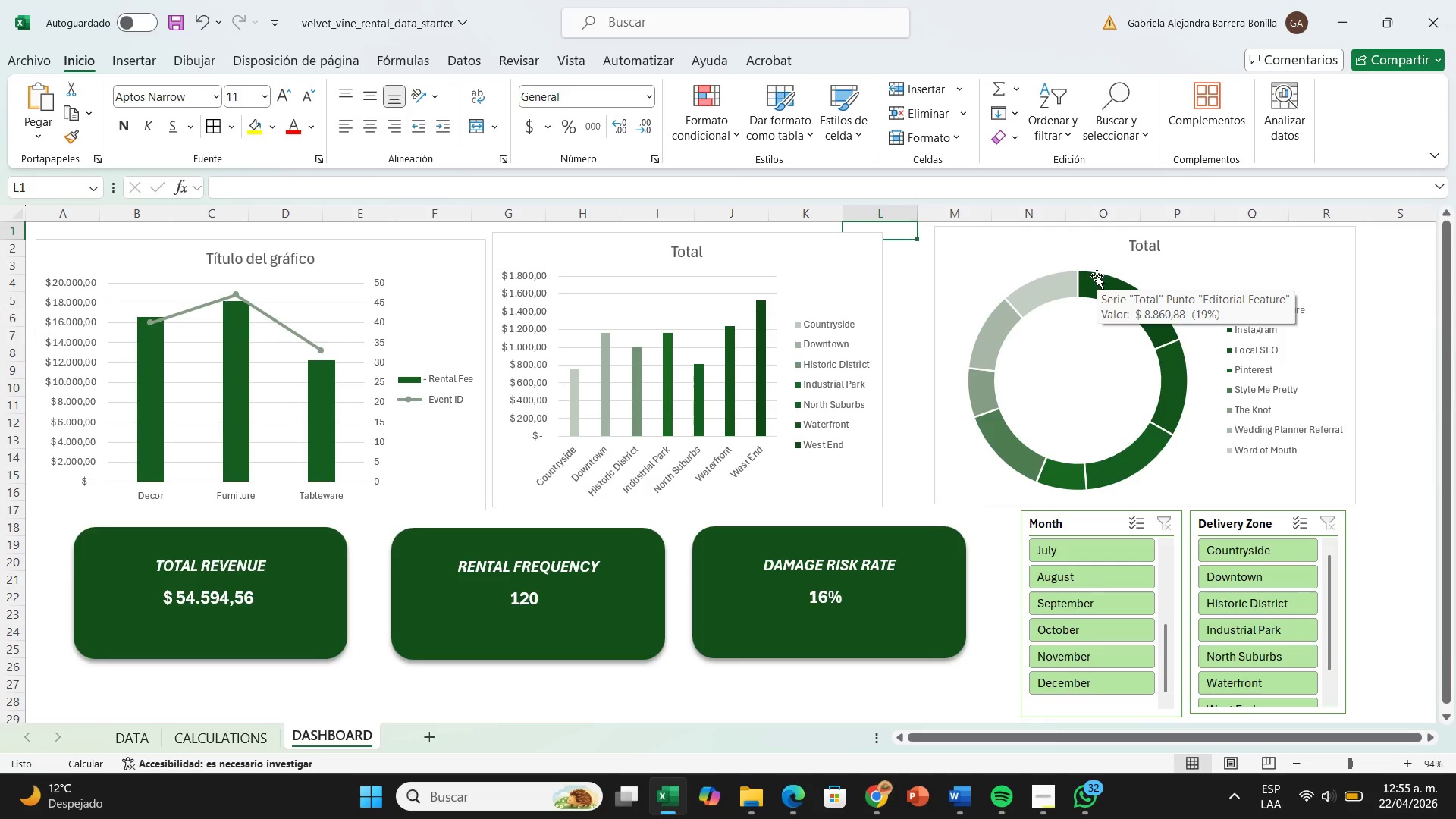 
wait(22.27)
 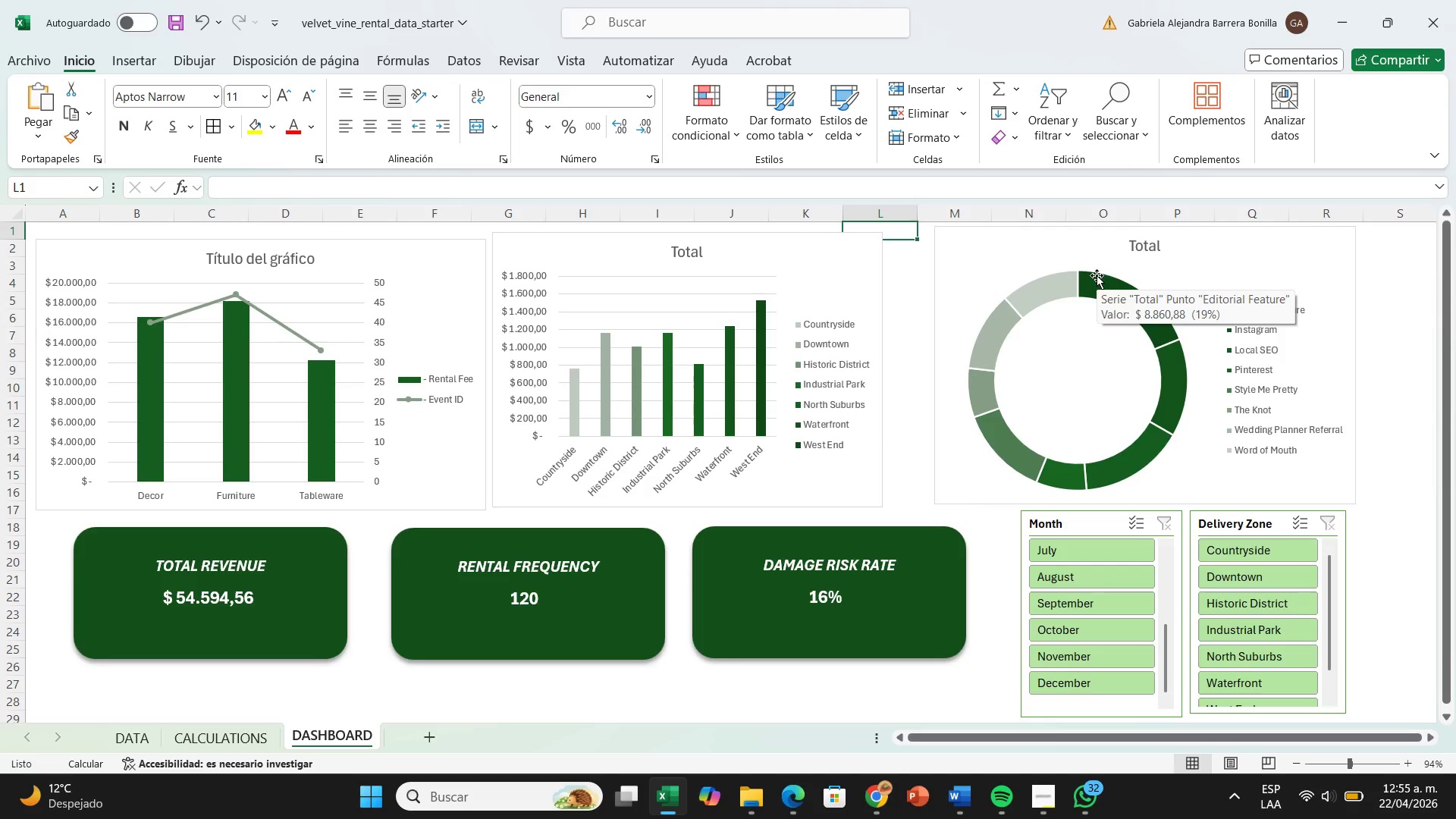 
double_click([315, 258])
 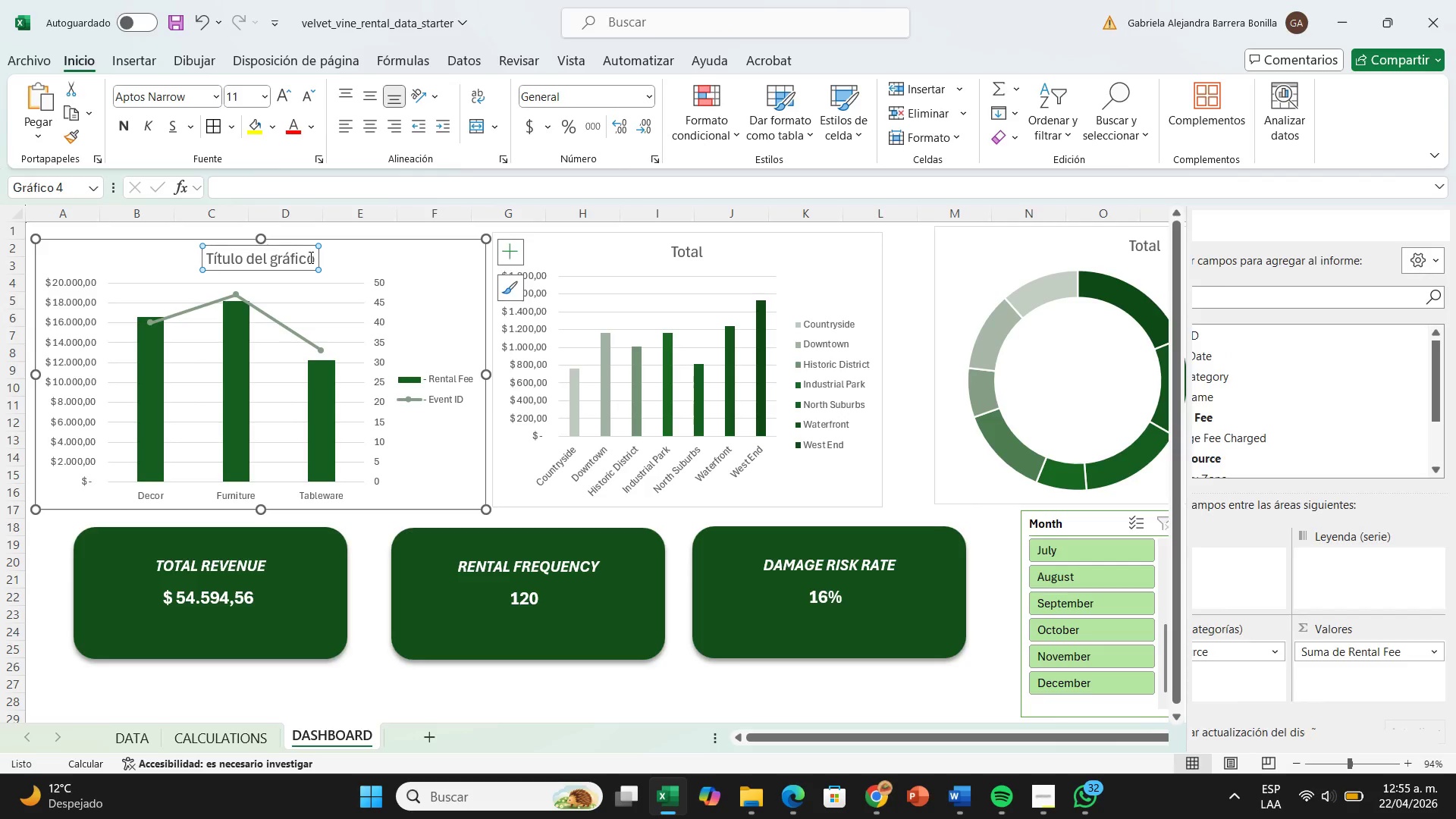 
left_click([309, 257])
 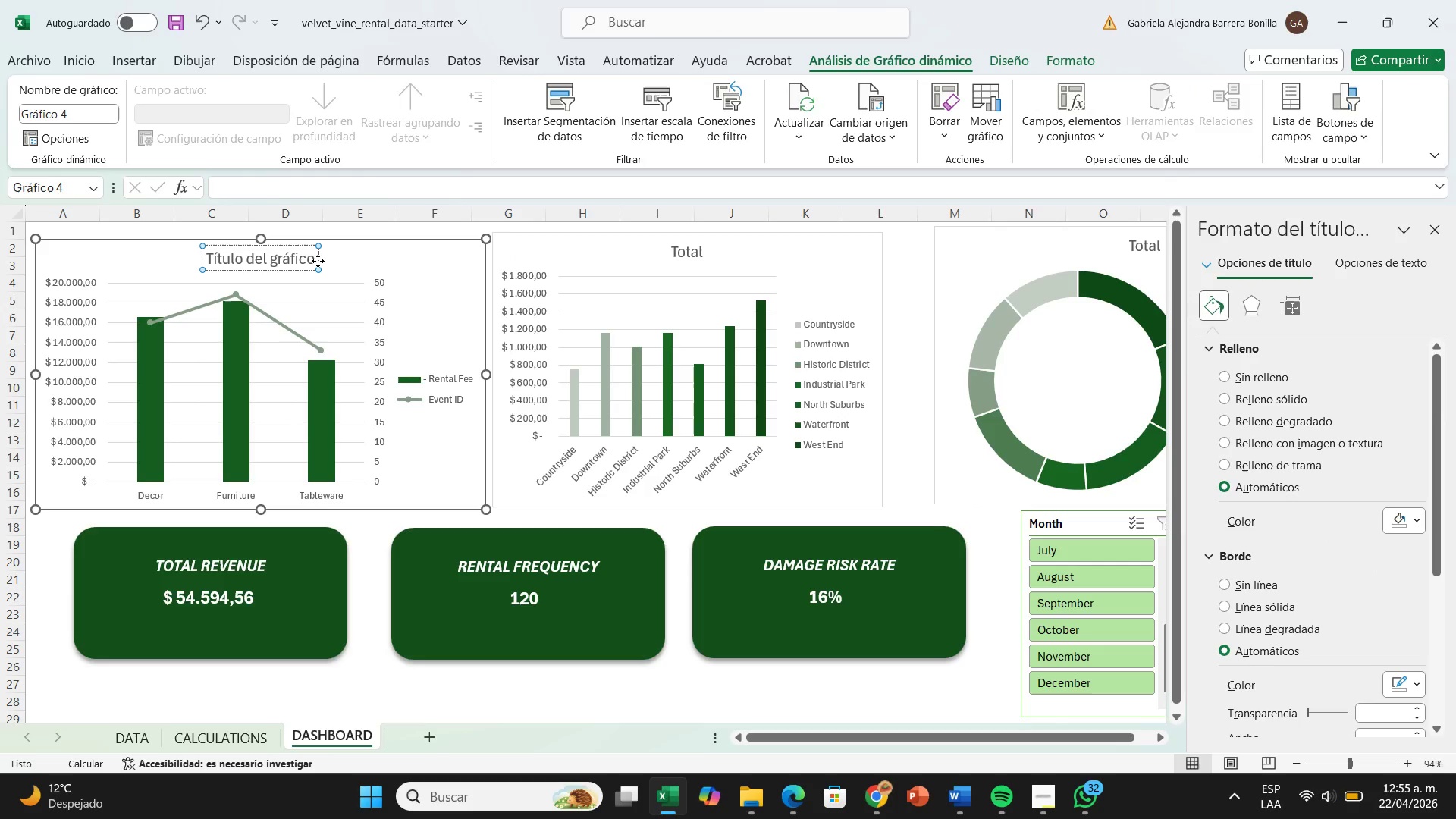 
left_click([318, 261])
 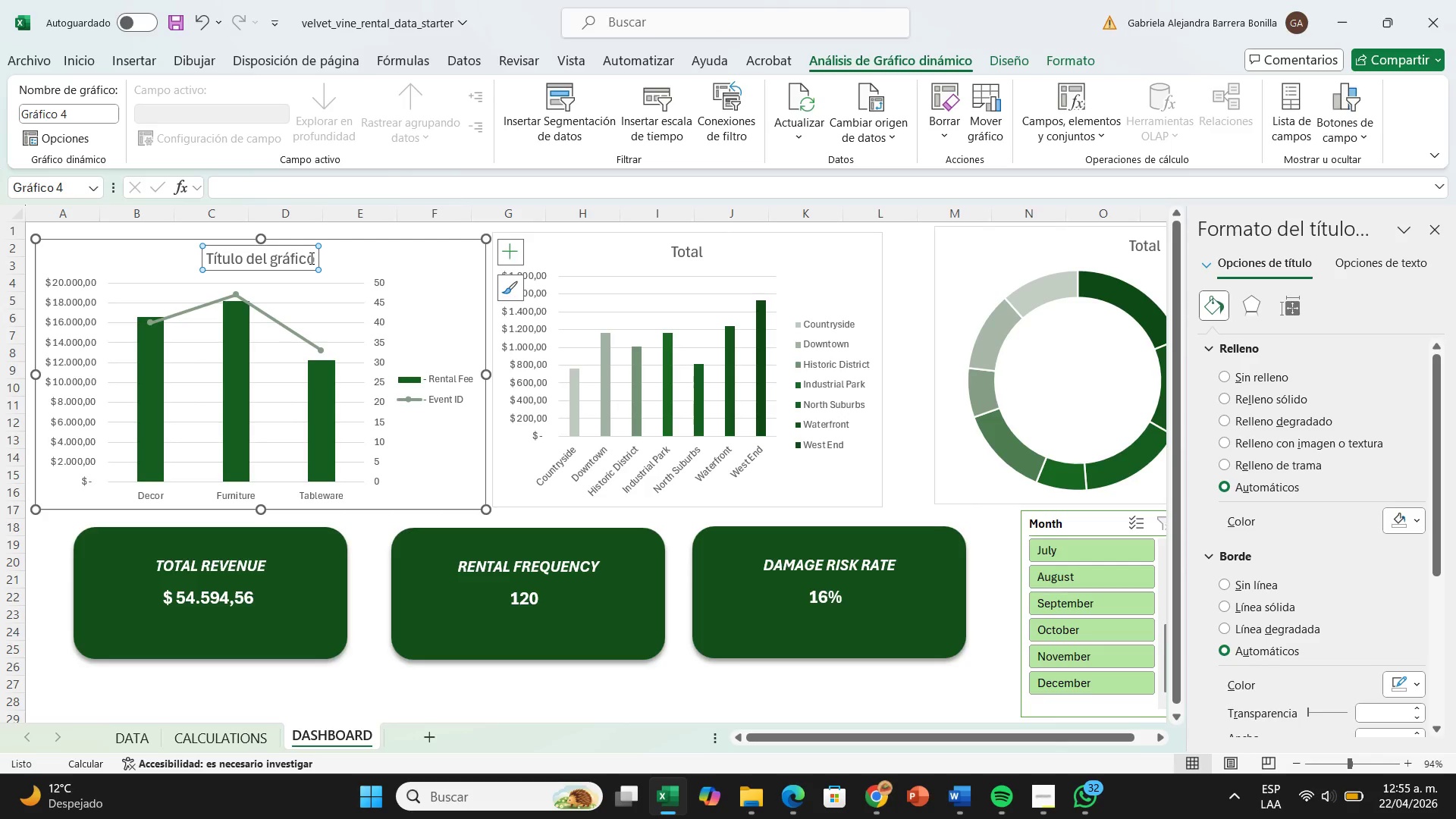 
left_click([310, 258])
 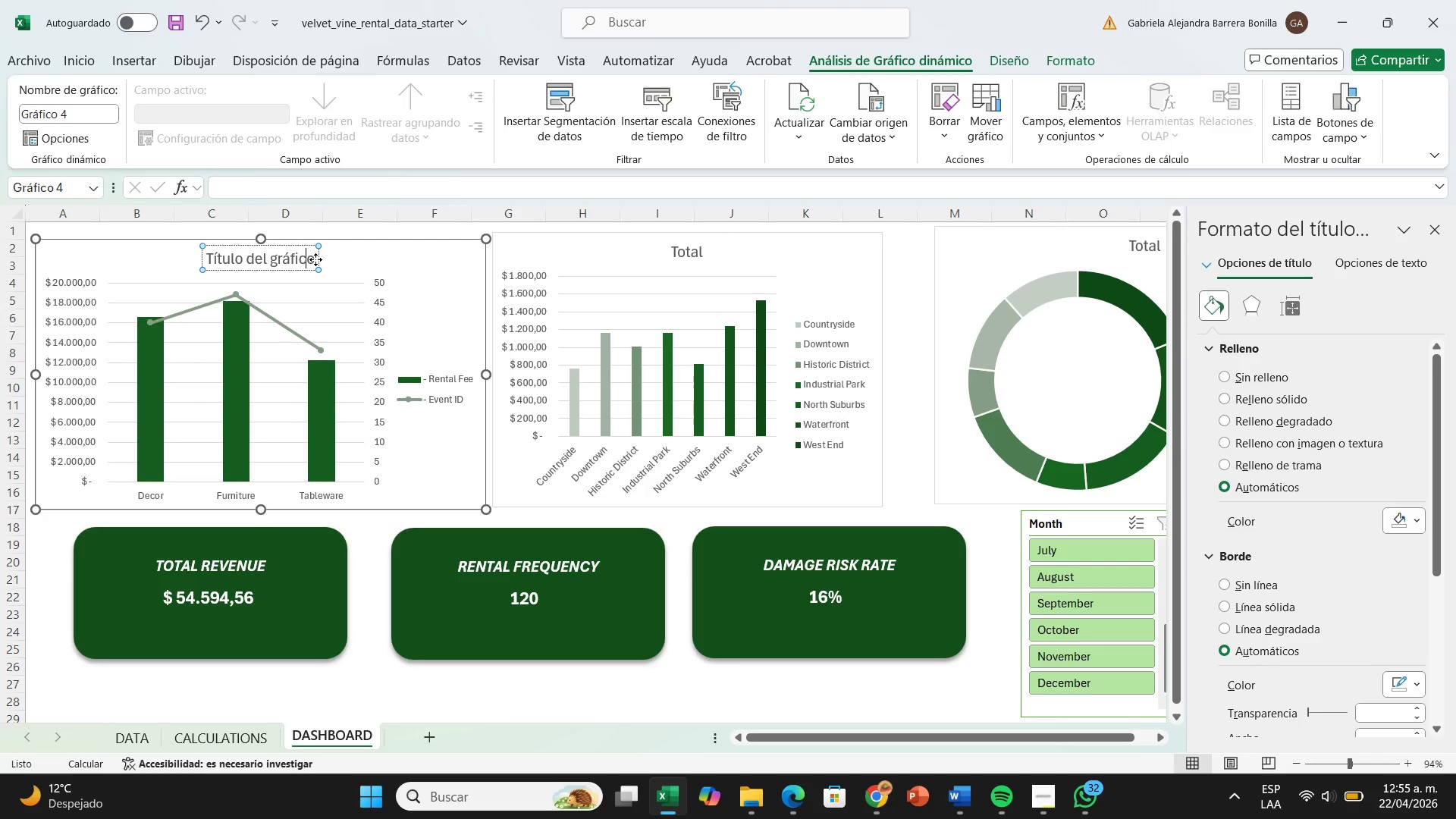 
left_click([315, 259])
 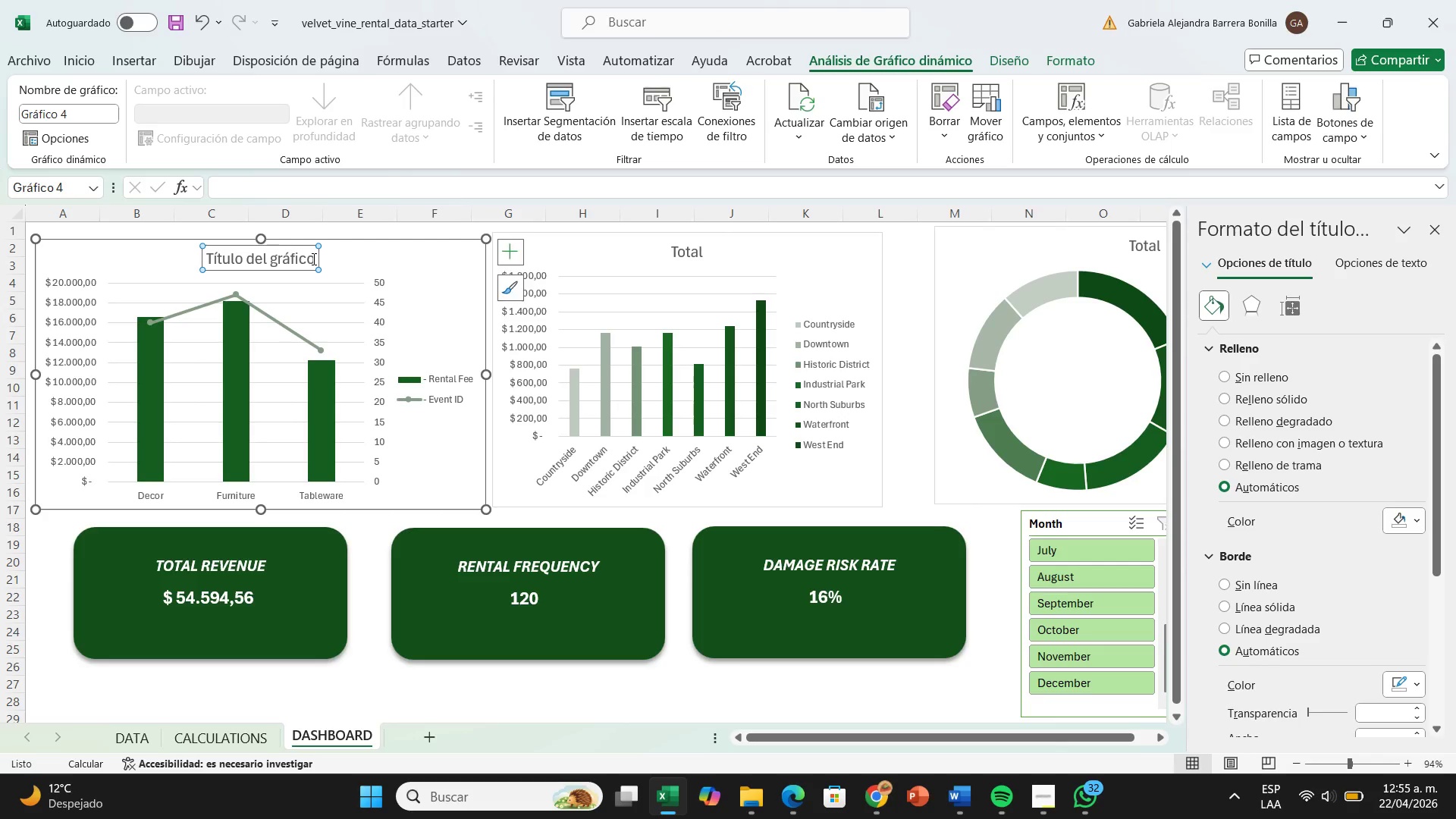 
left_click([312, 259])
 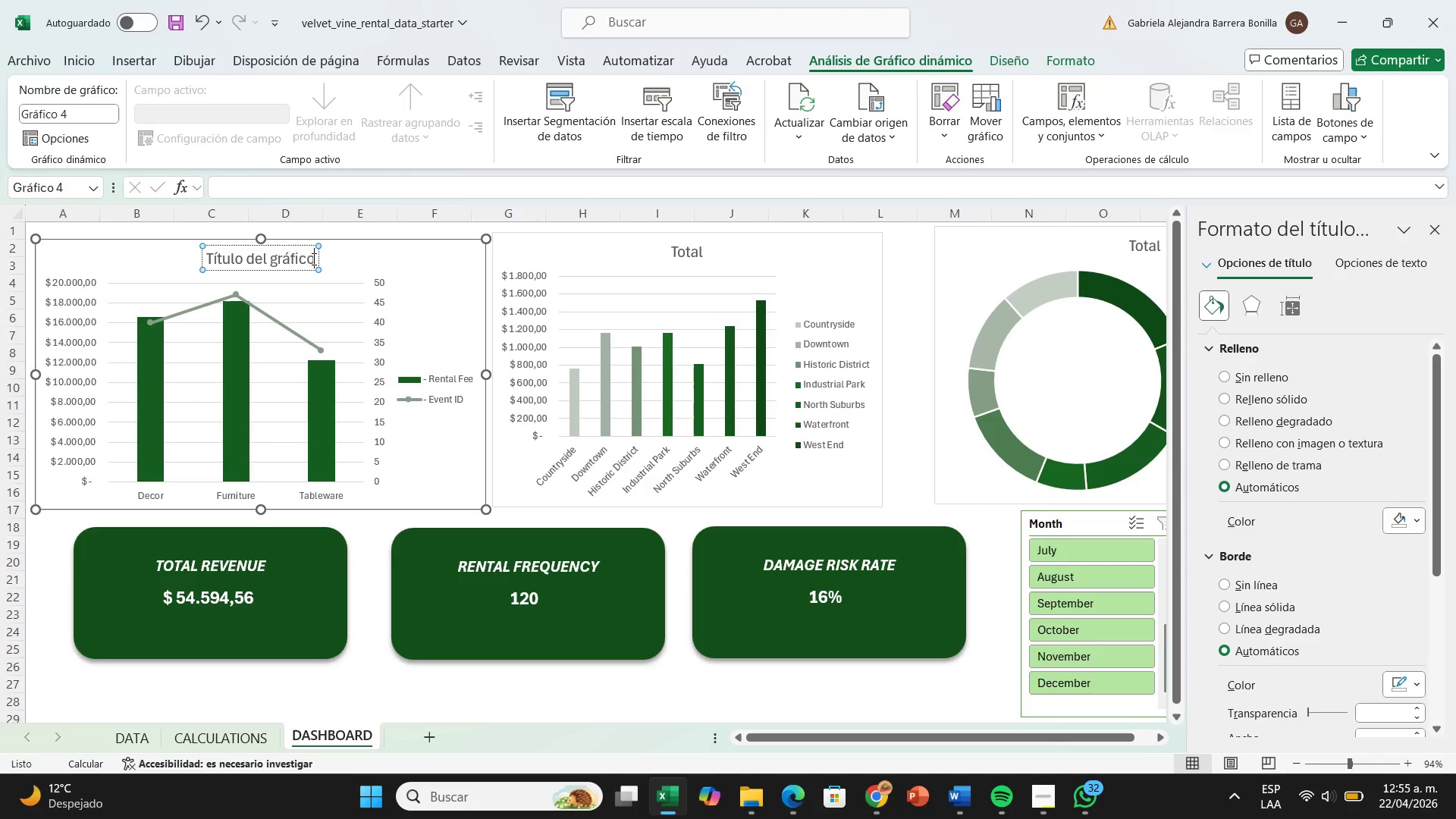 
hold_key(key=Backspace, duration=0.78)
 